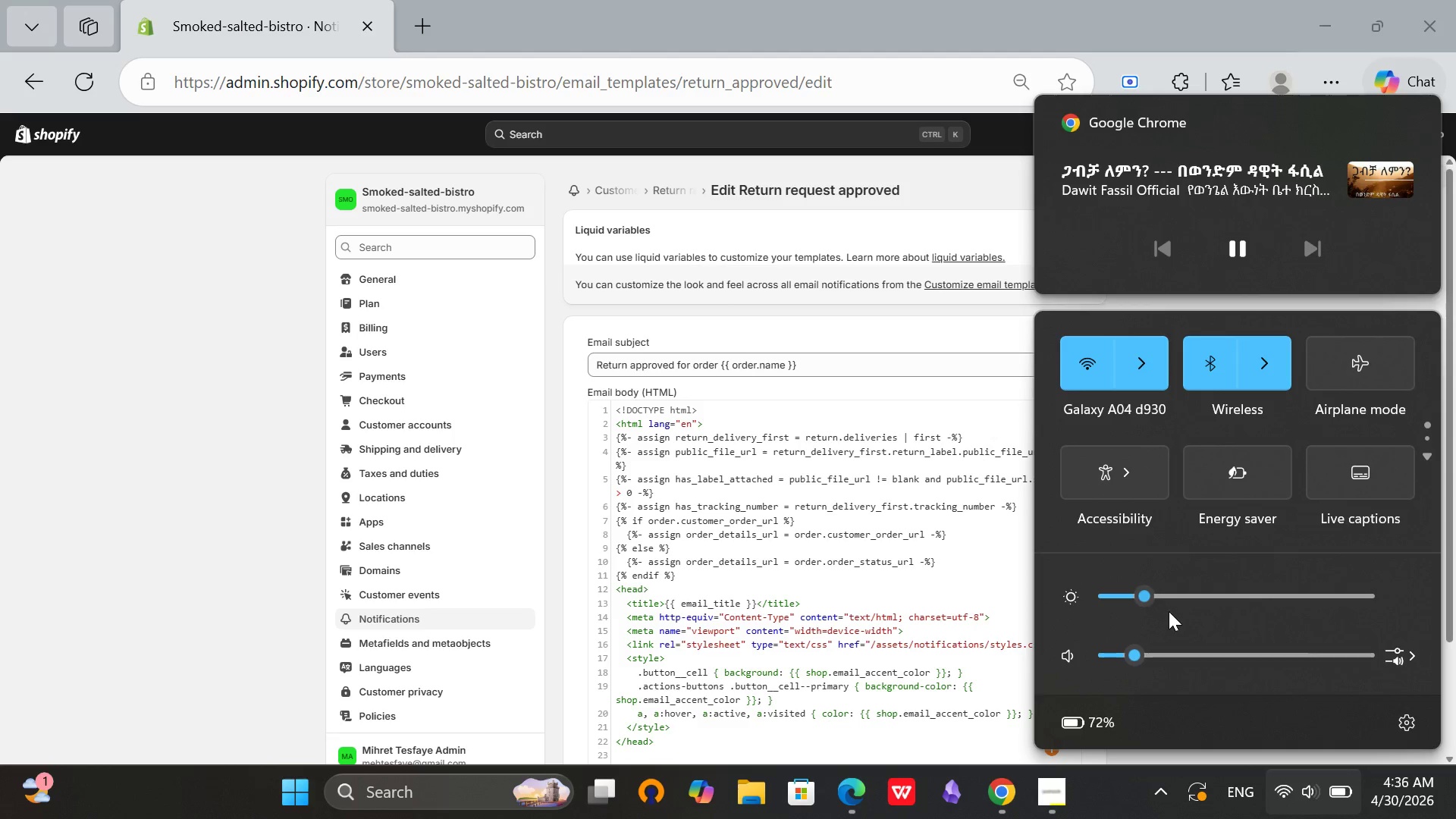 
left_click([1162, 587])
 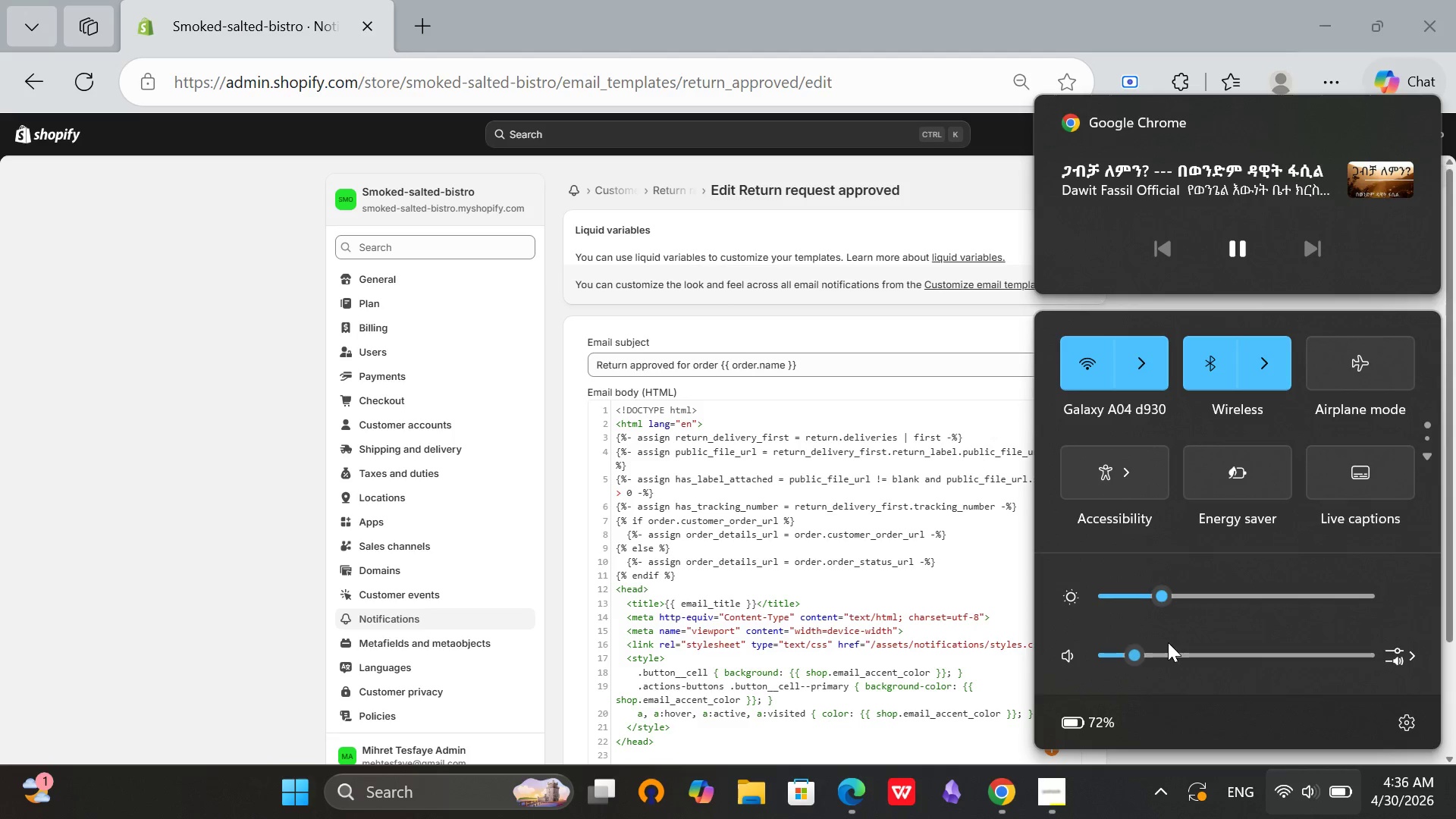 
left_click([1169, 645])
 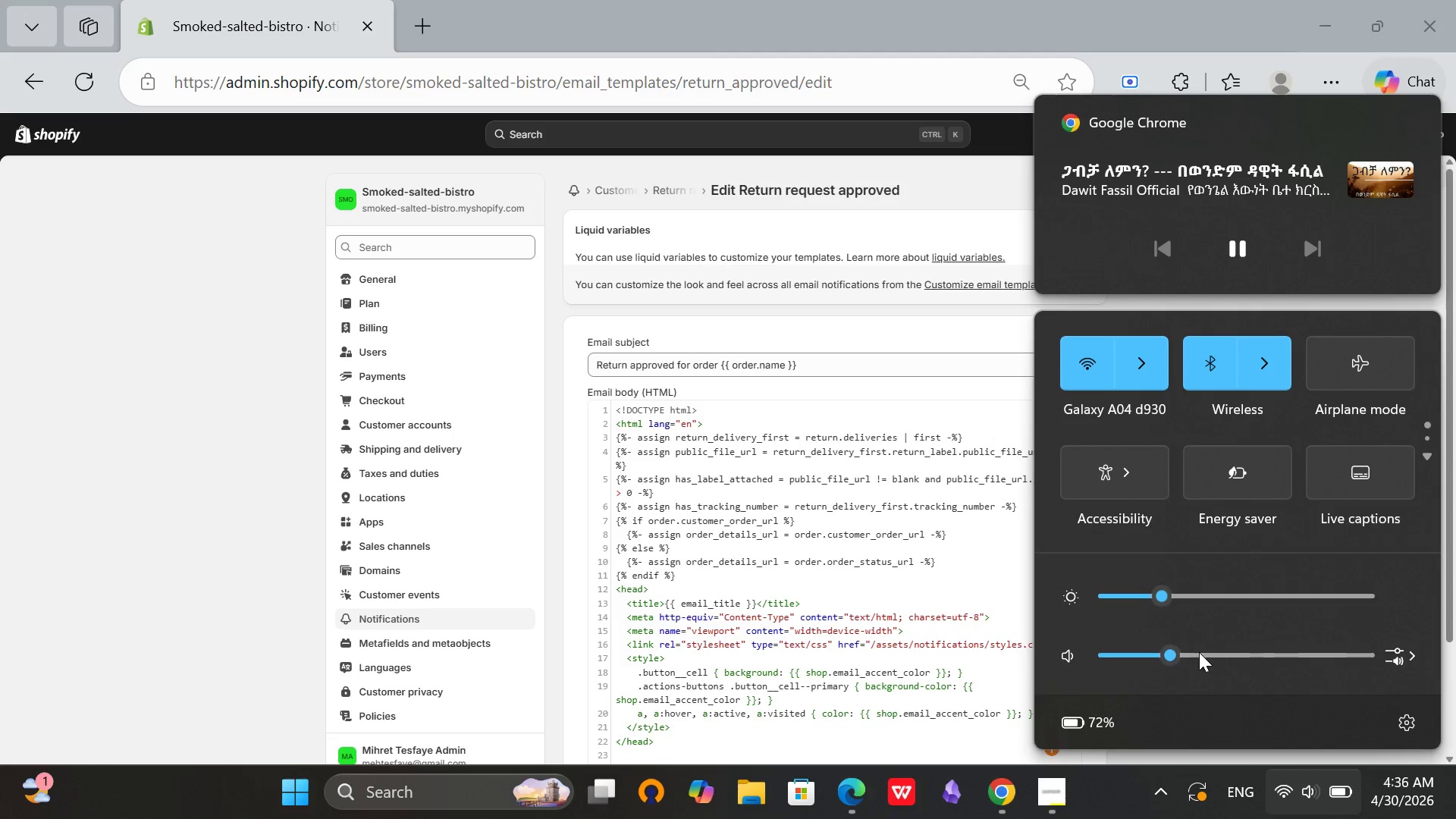 
left_click([1194, 649])
 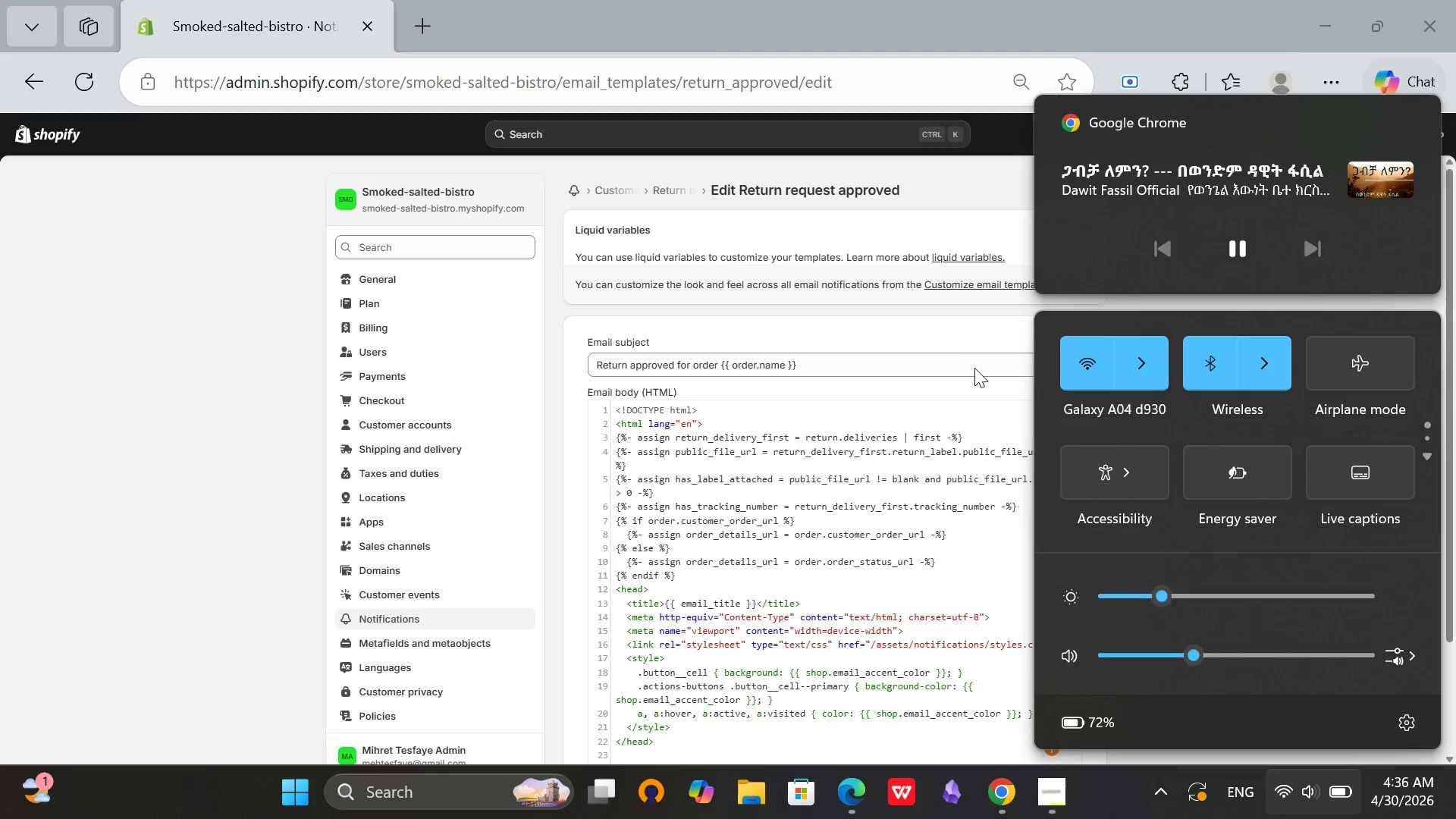 
left_click([944, 329])
 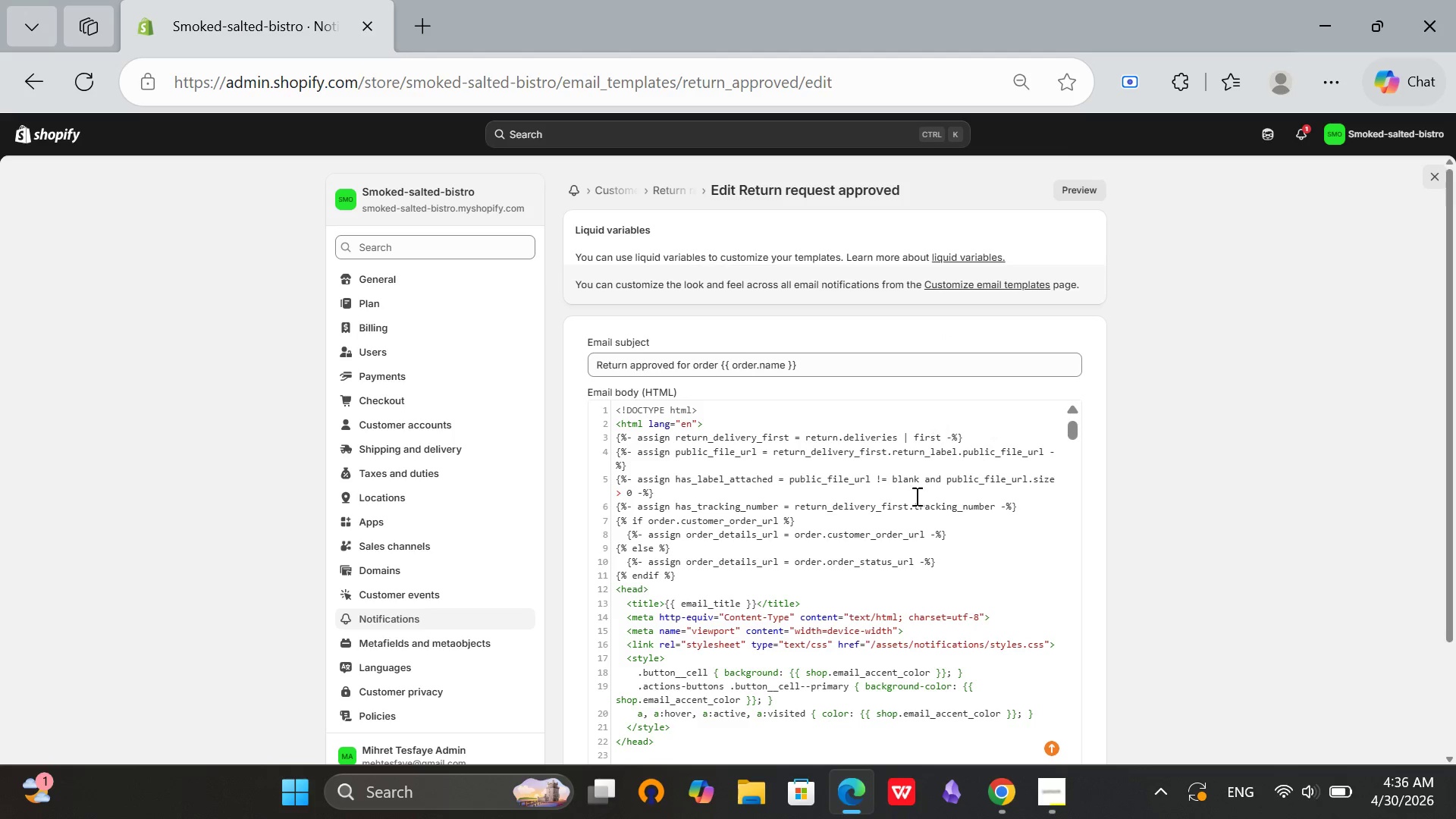 
left_click([883, 523])
 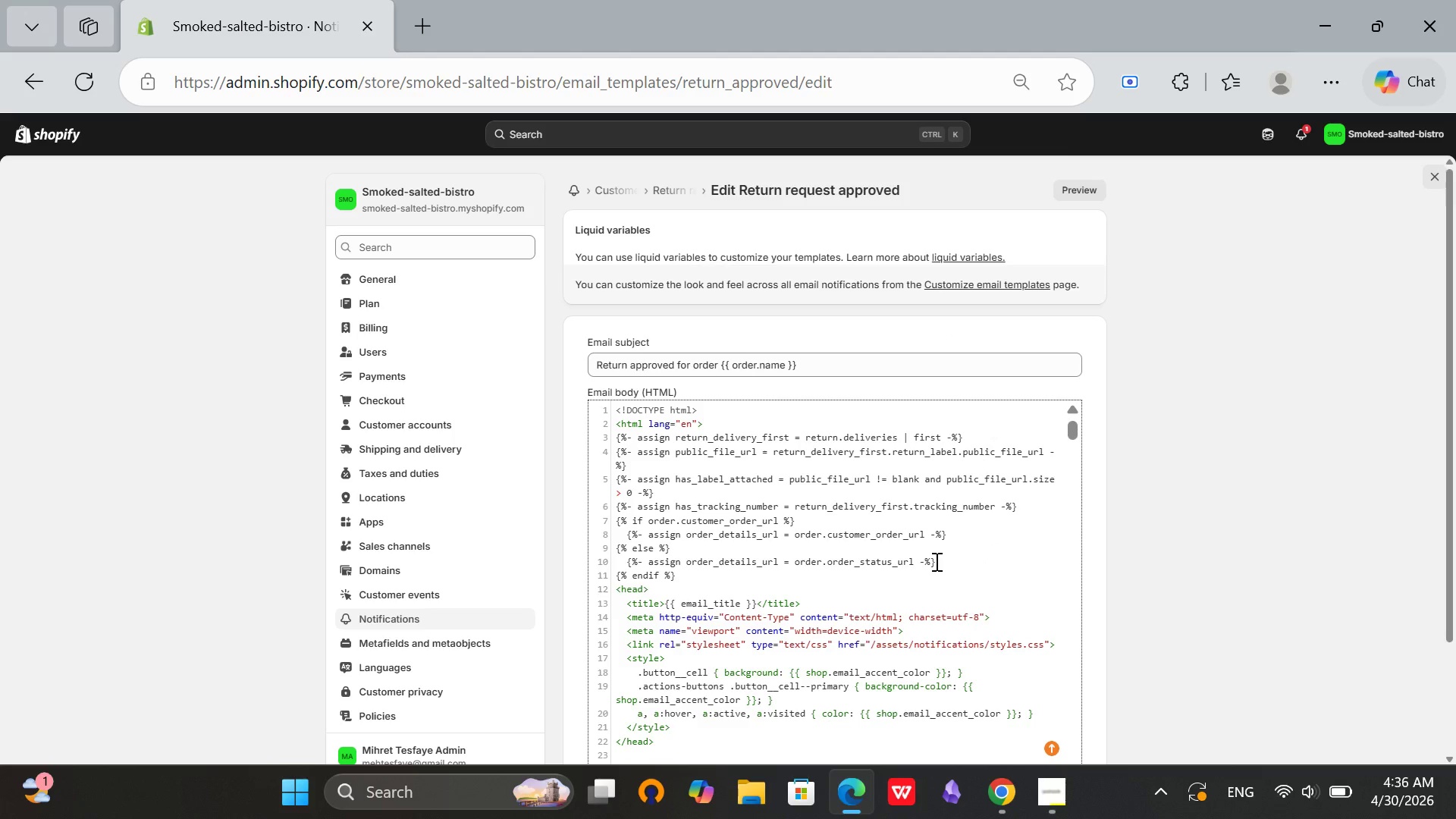 
key(Control+A)
 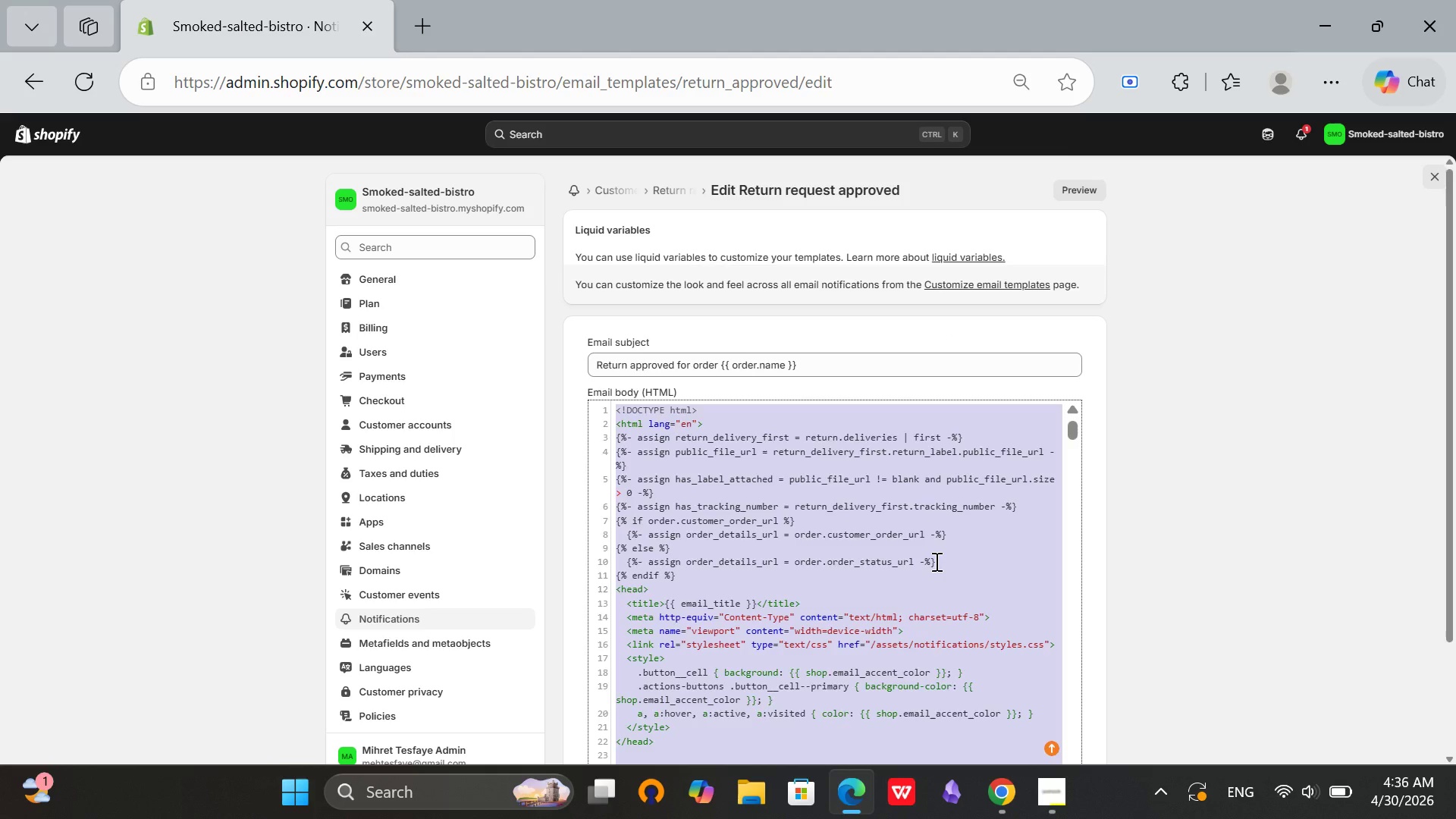 
key(Backspace)
type(<\1)
key(Backspace)
key(Backspace)
type(!DOCTYPE html[VolumeDown][VolumeDown][VolumeDown])
 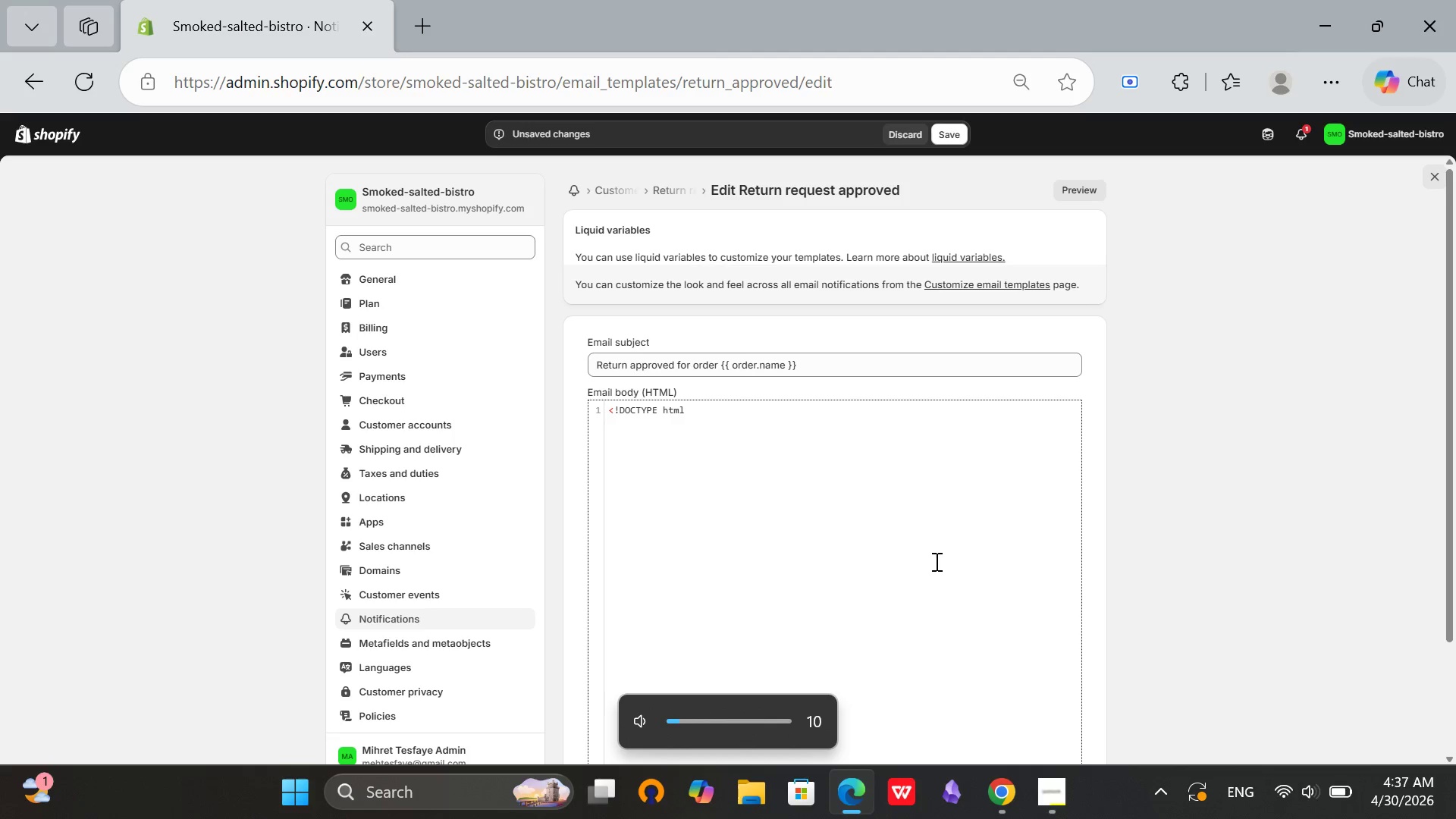 
left_click([1009, 801])
 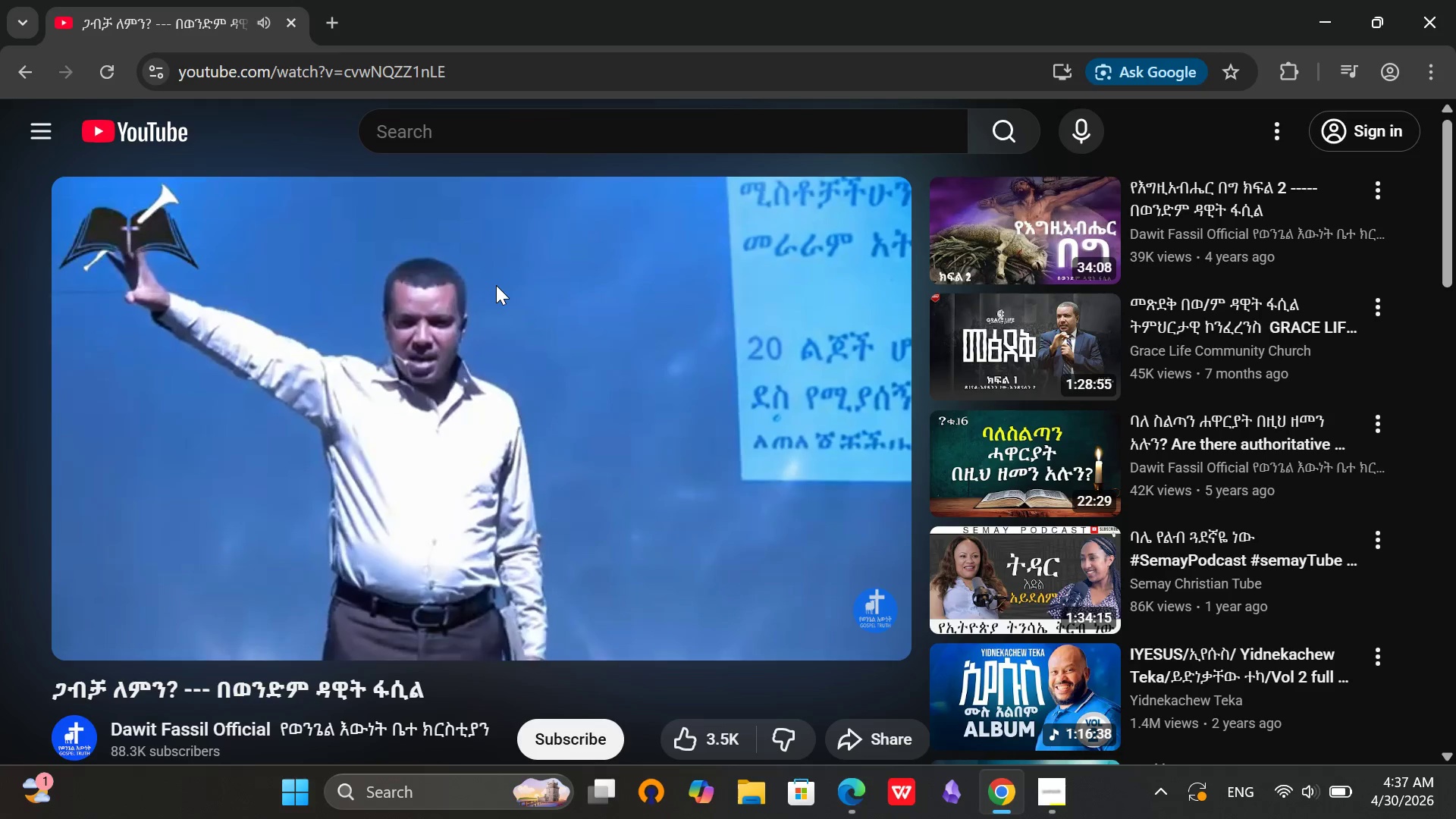 
left_click([410, 348])
 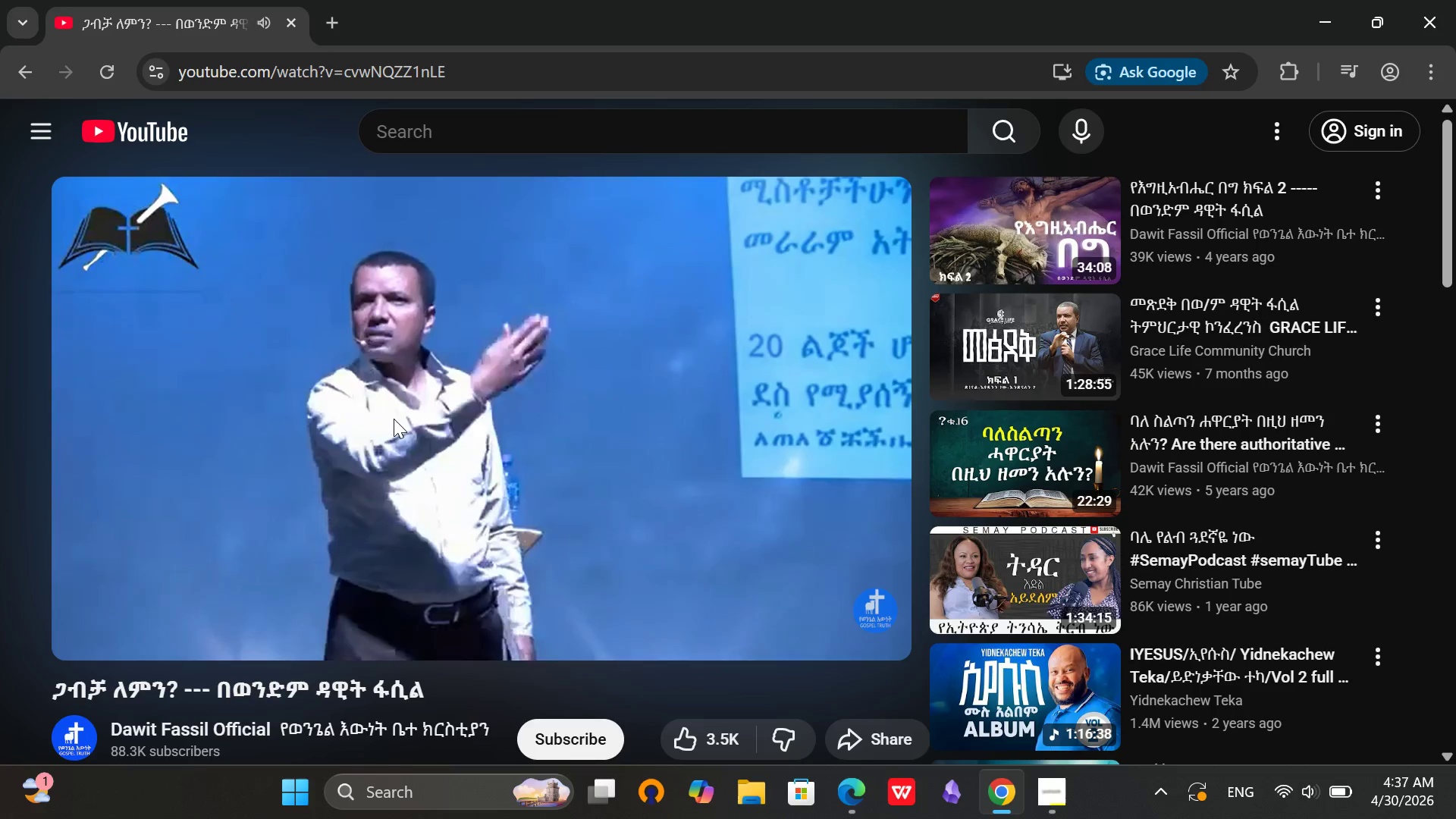 
key(Mute)
 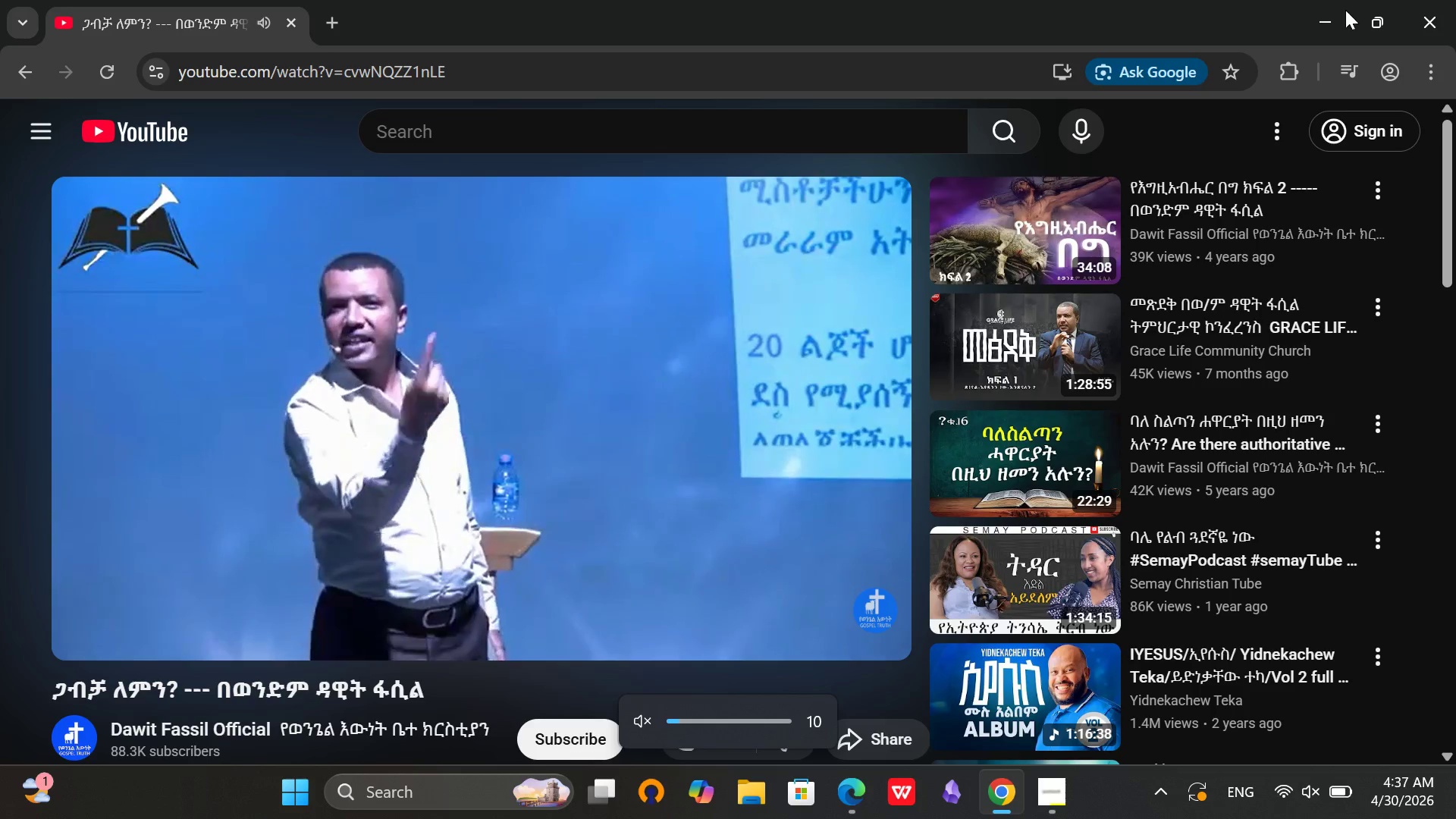 
left_click([1455, 0])
 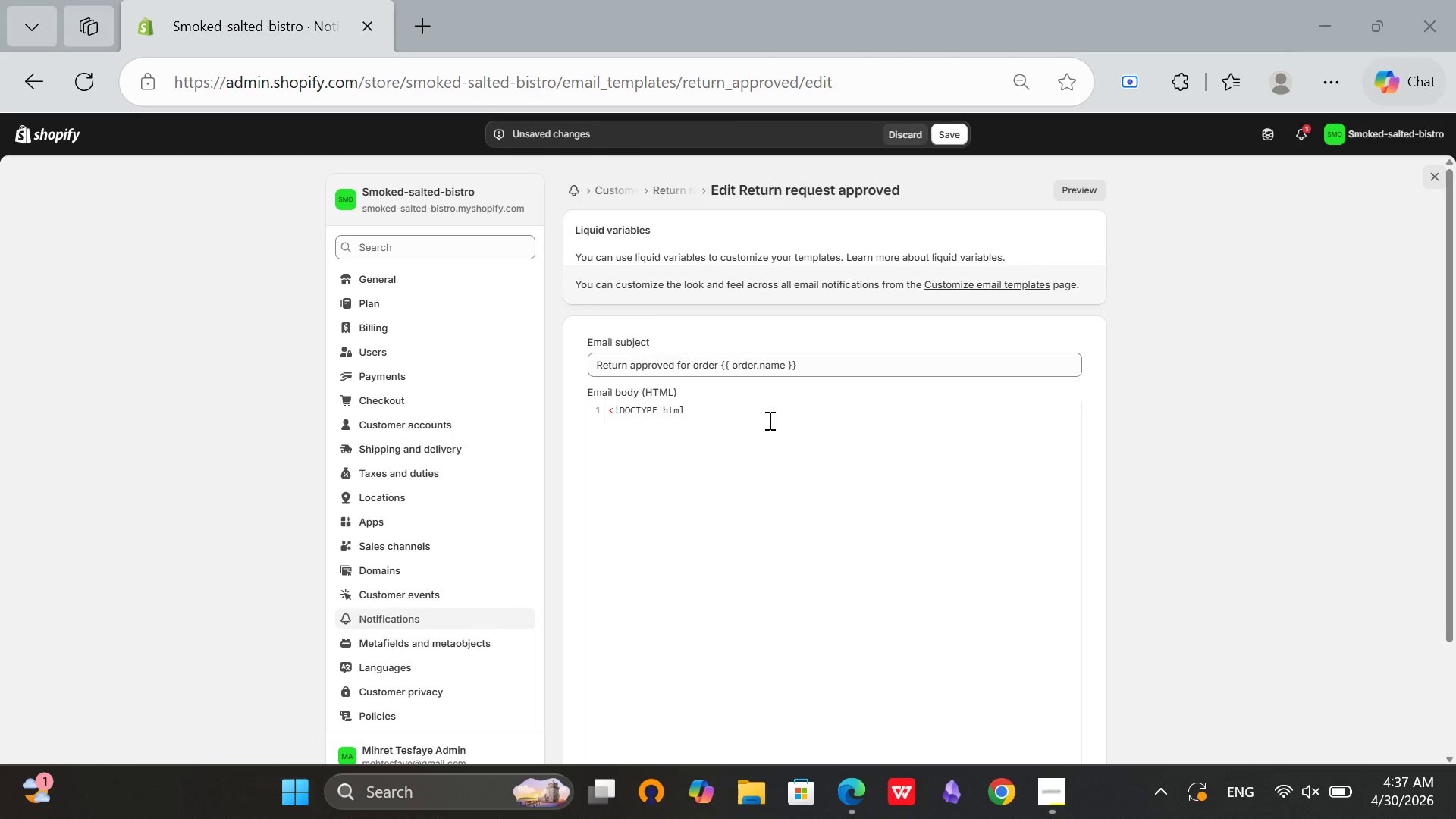 
left_click([767, 417])
 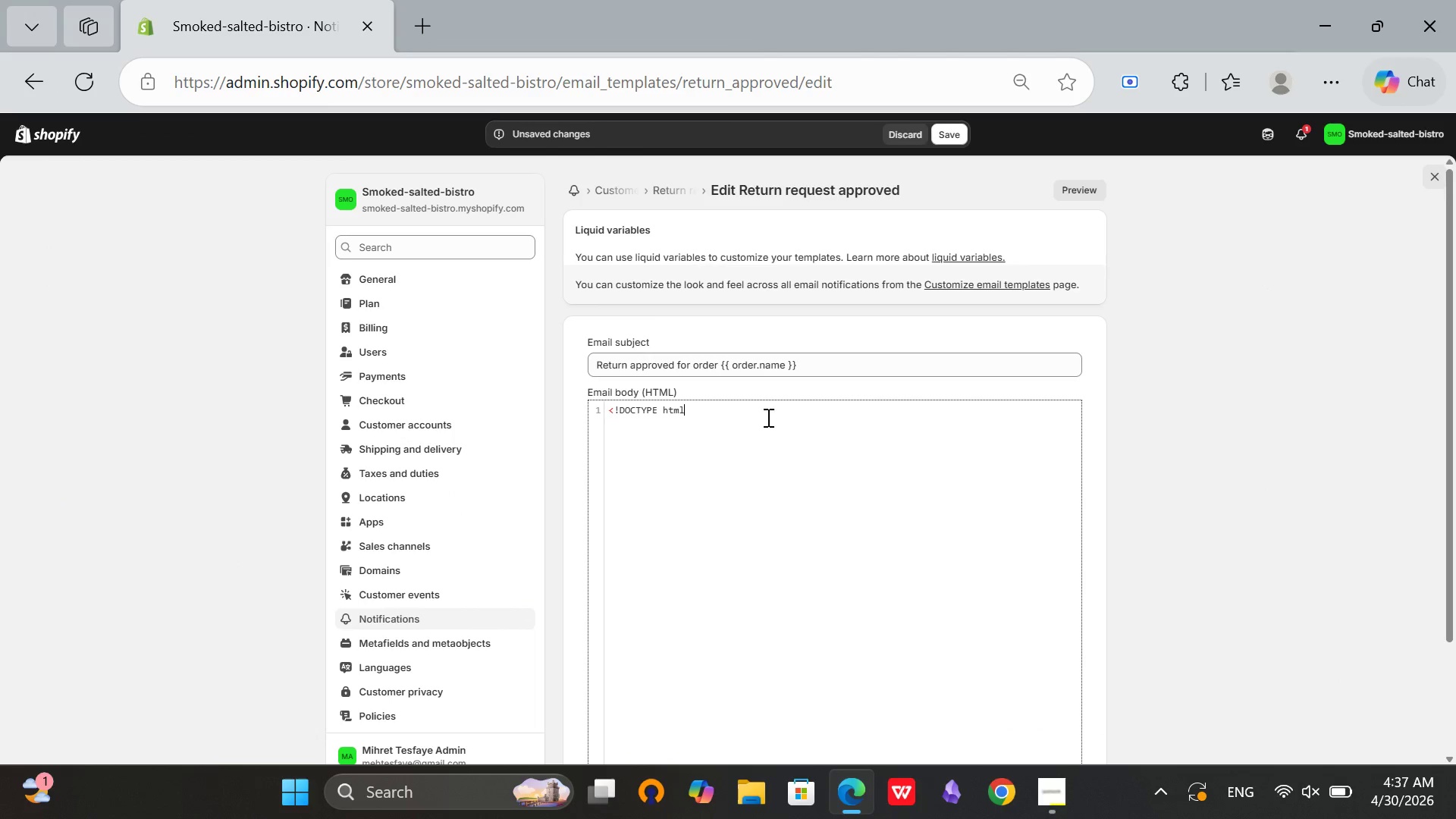 
key(Shift+Period)
 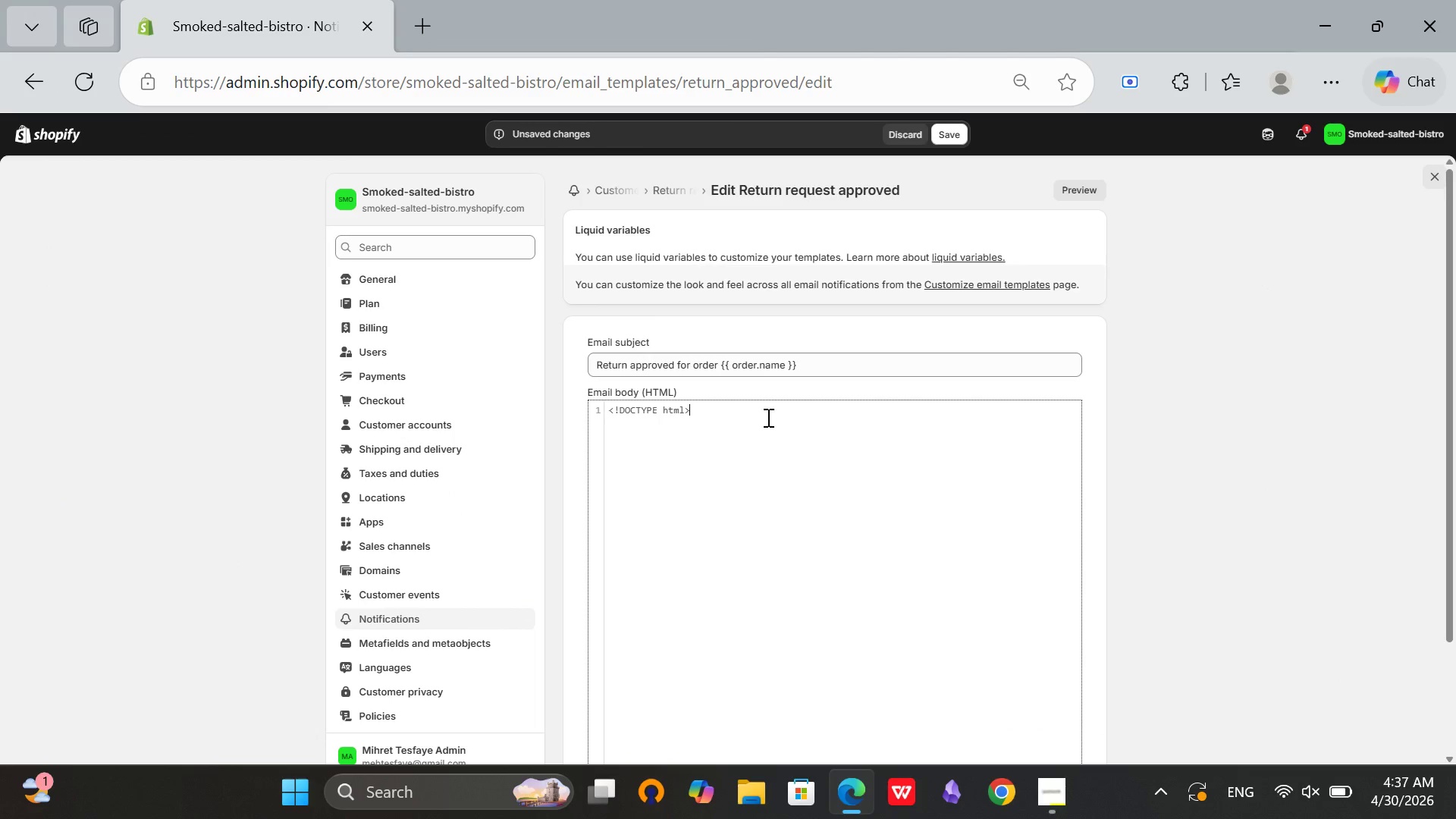 
key(Enter)
 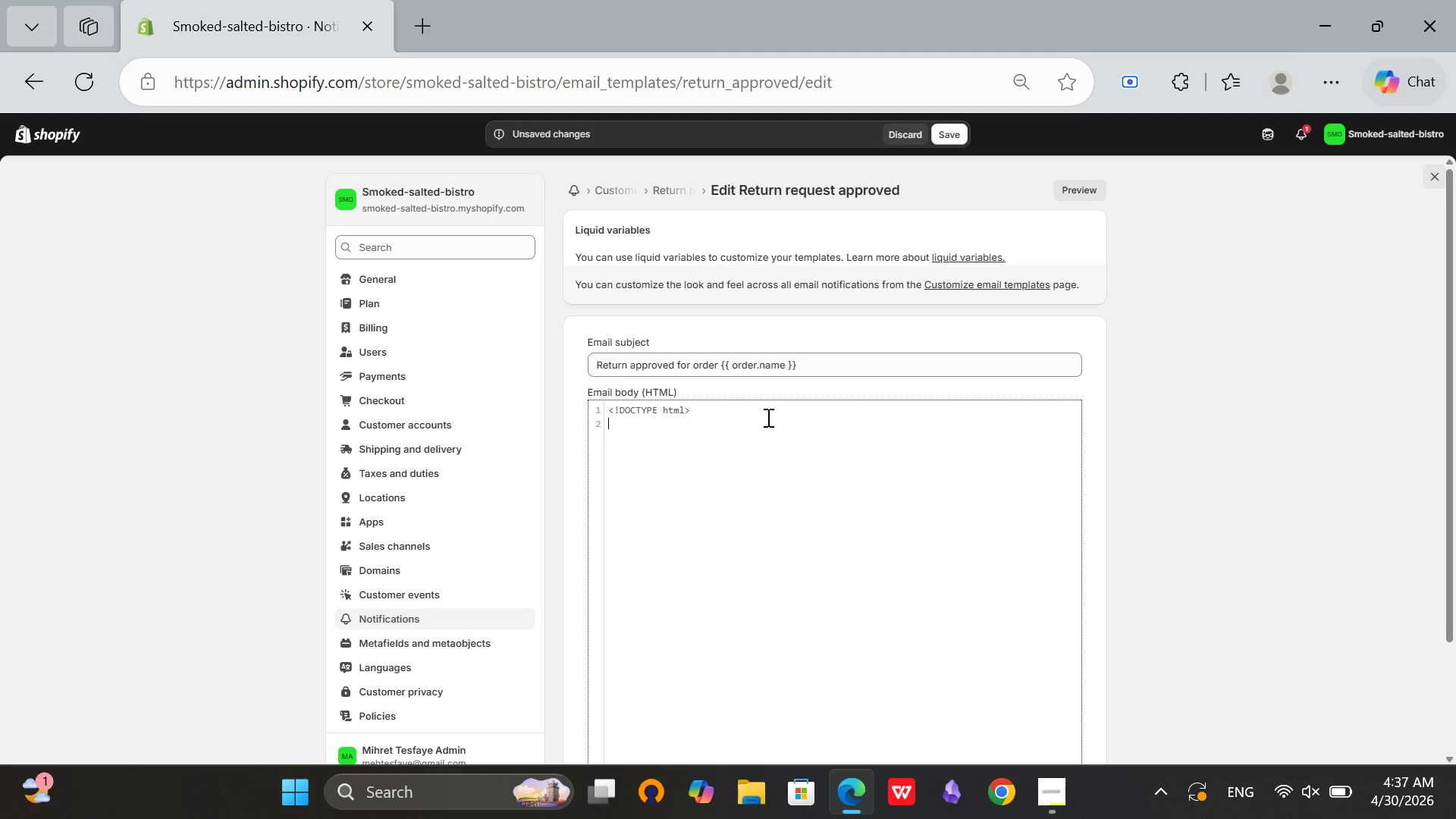 
type(<html>)
 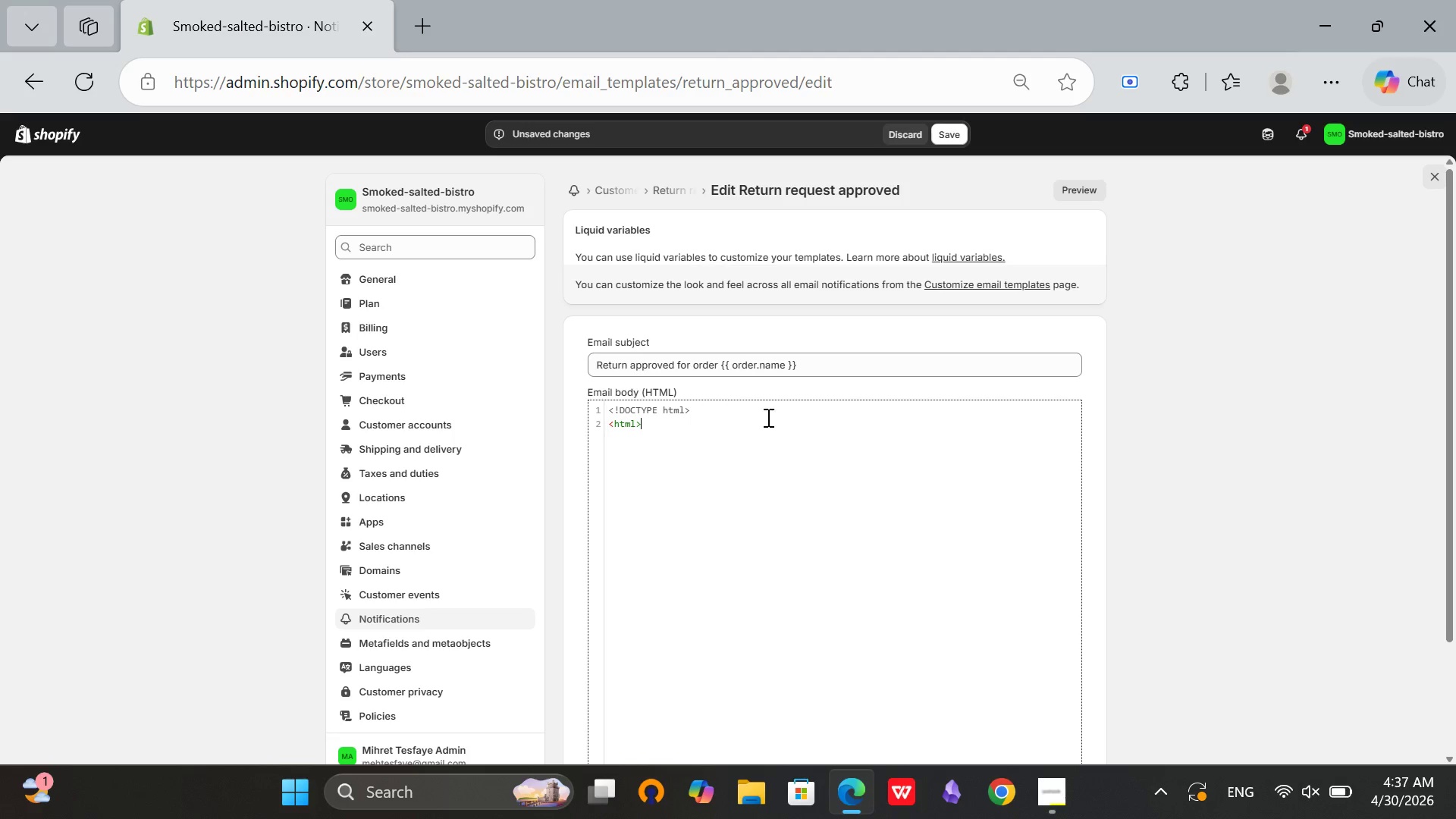 
key(Enter)
 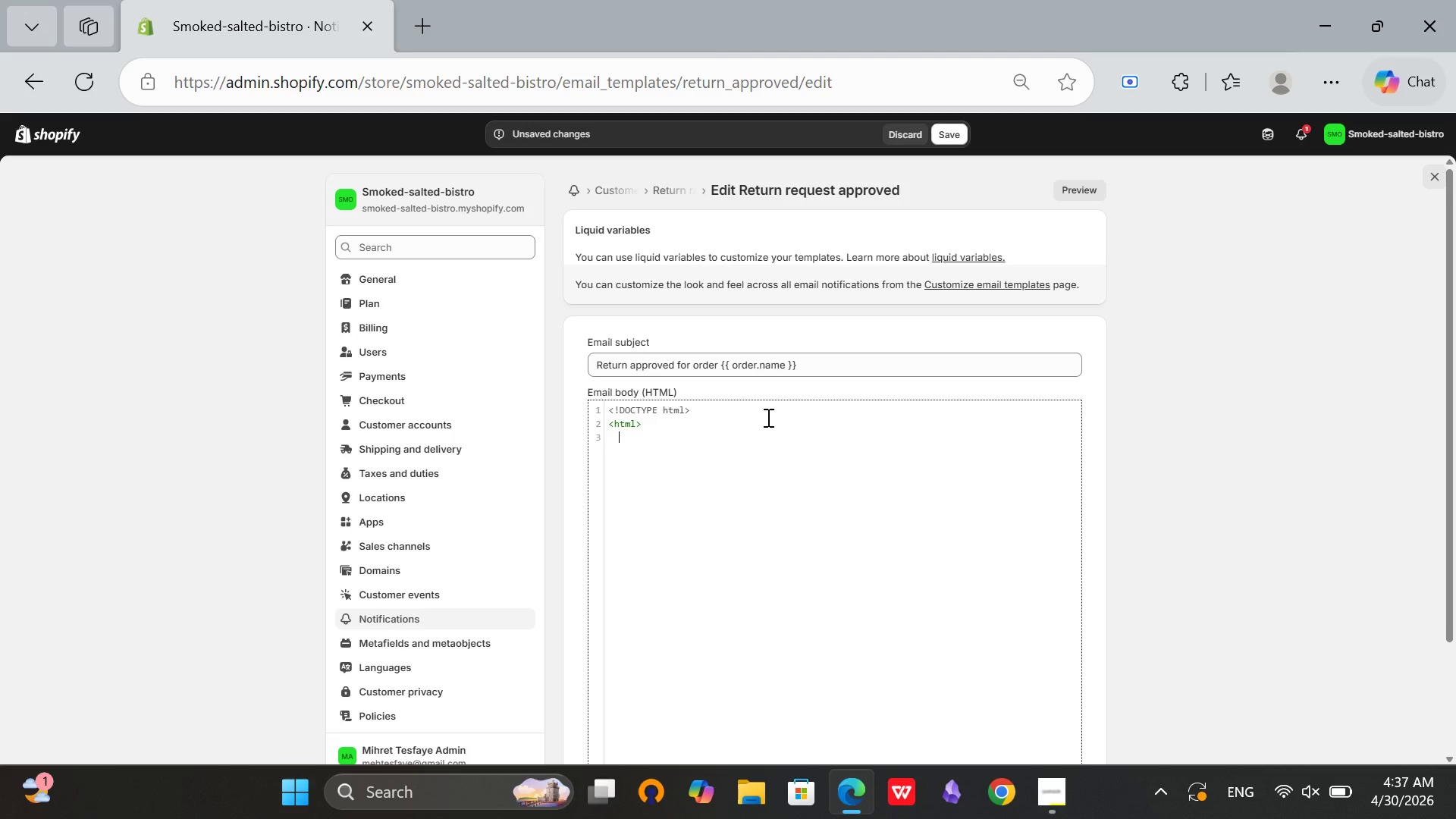 
type(<head>)
 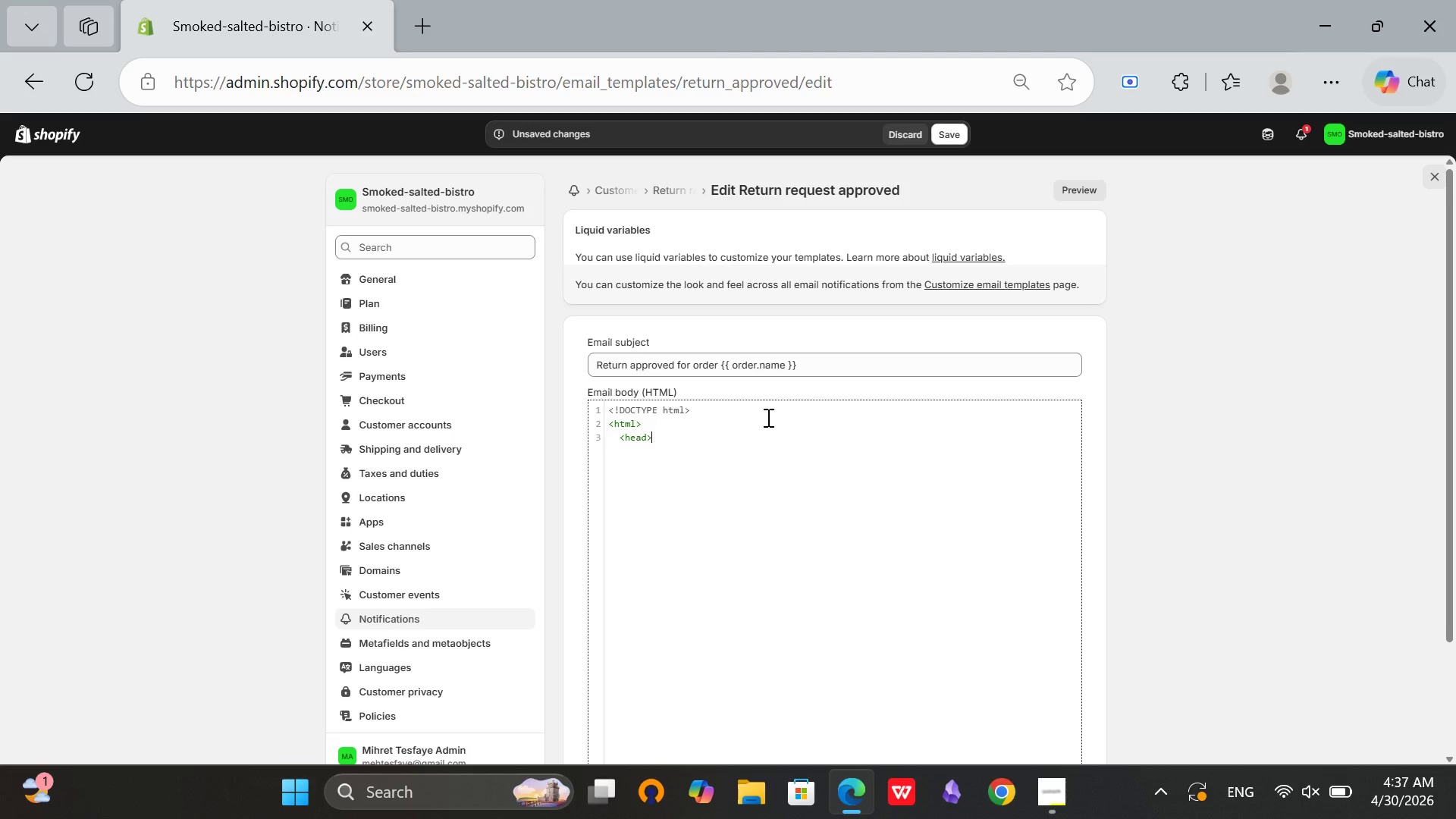 
key(Enter)
 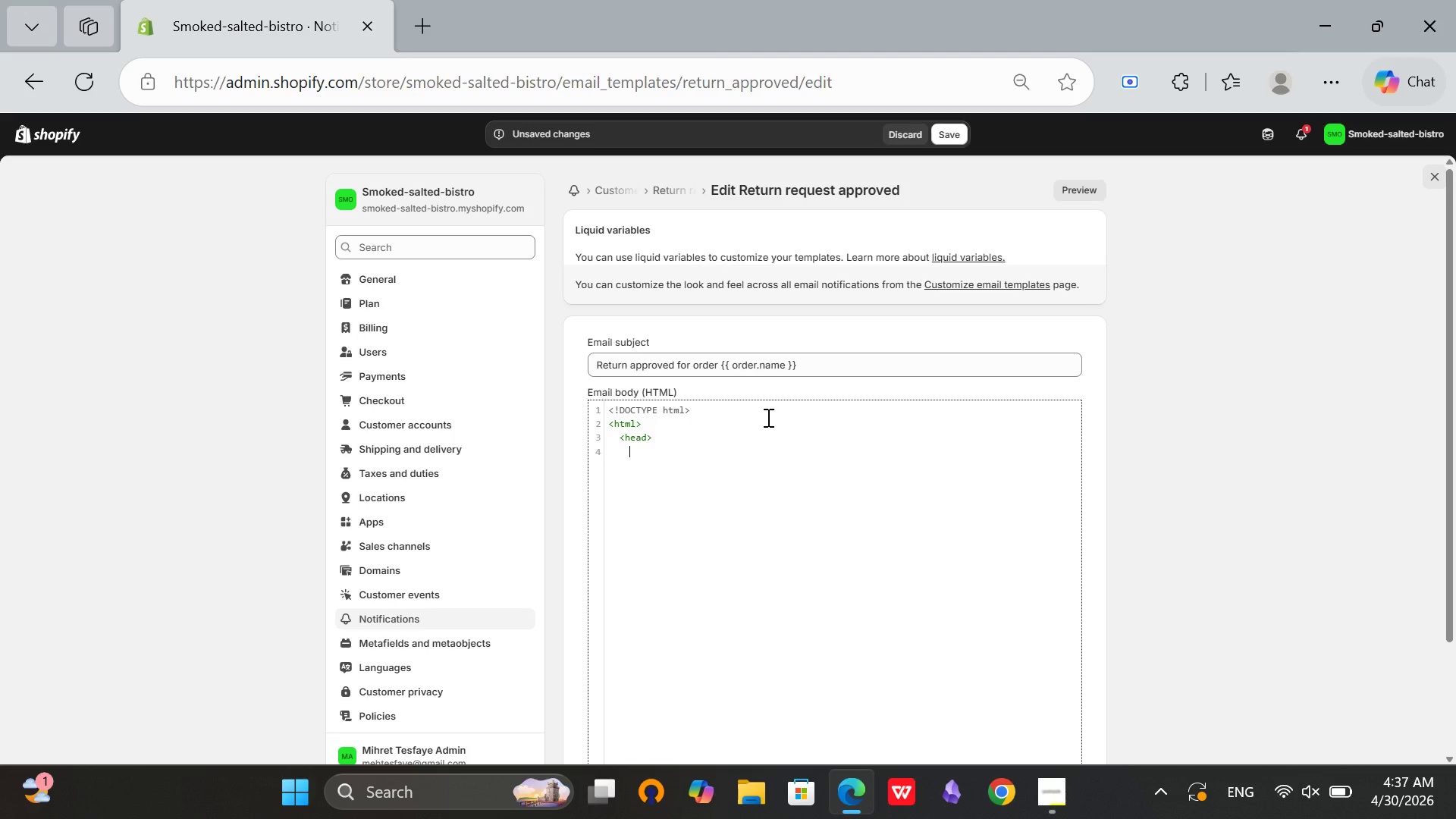 
type(<title>Your)
 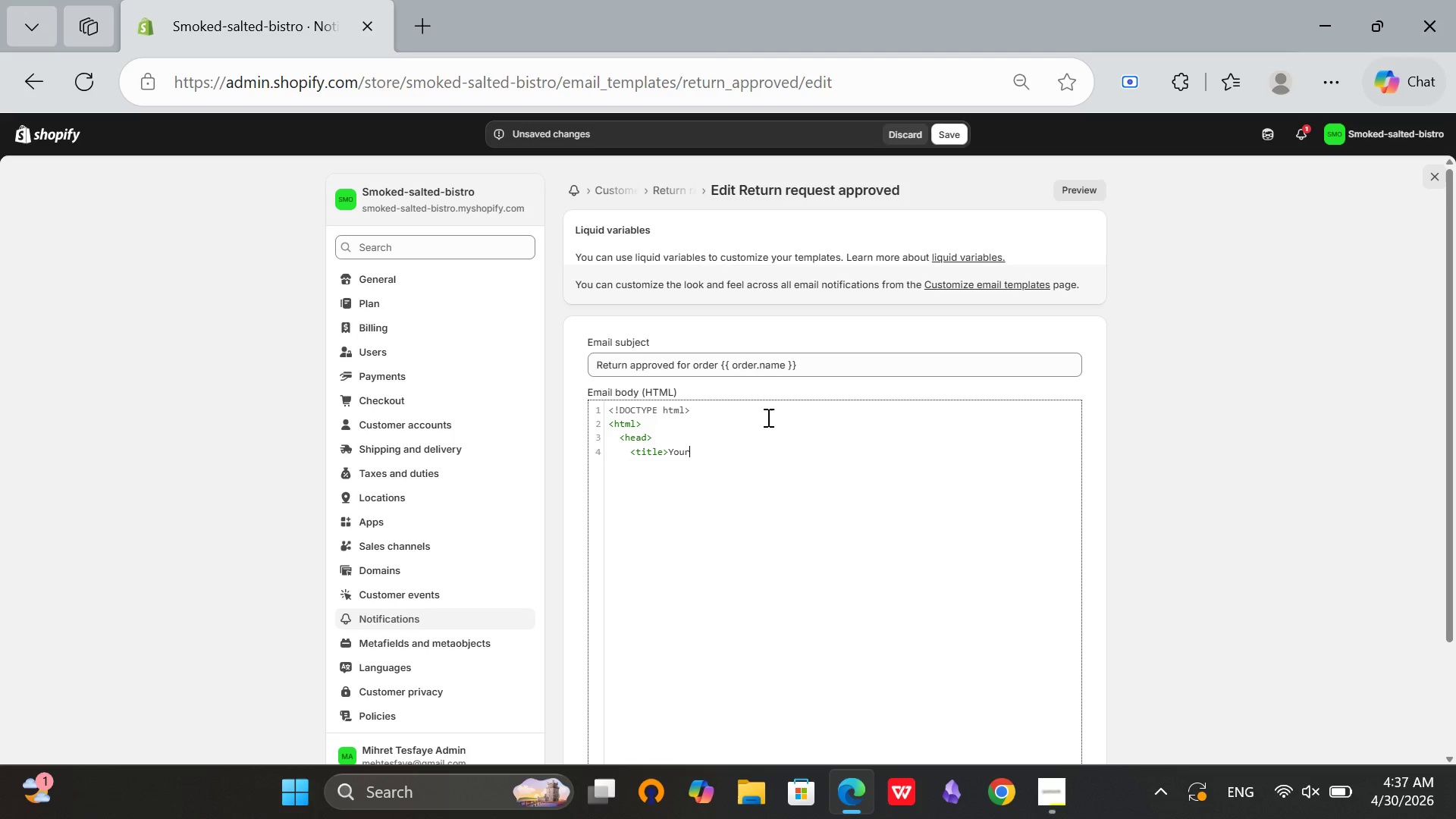 
wait(14.86)
 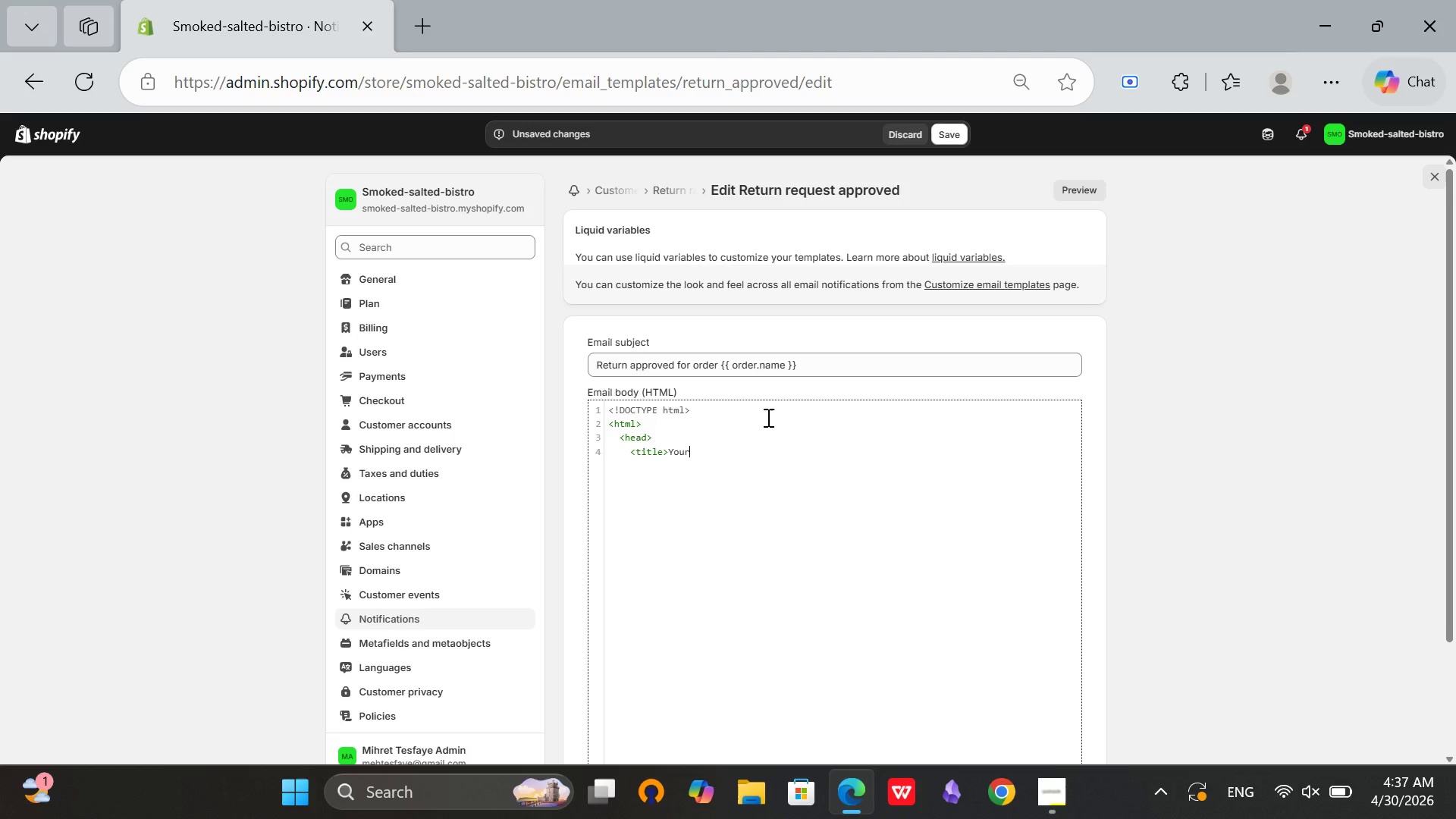 
key(Space)
 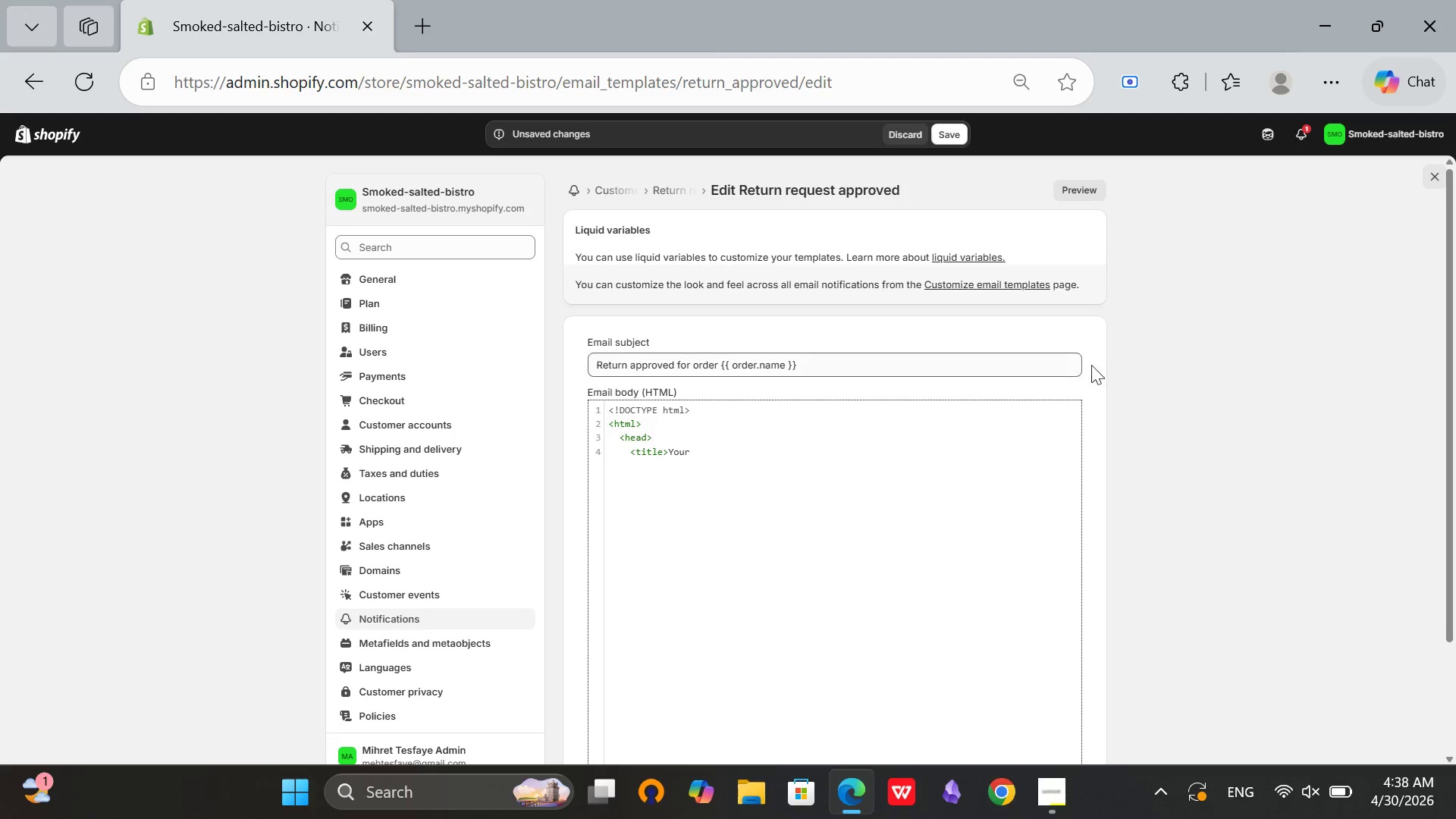 
type(Refund is Complete</title>)
 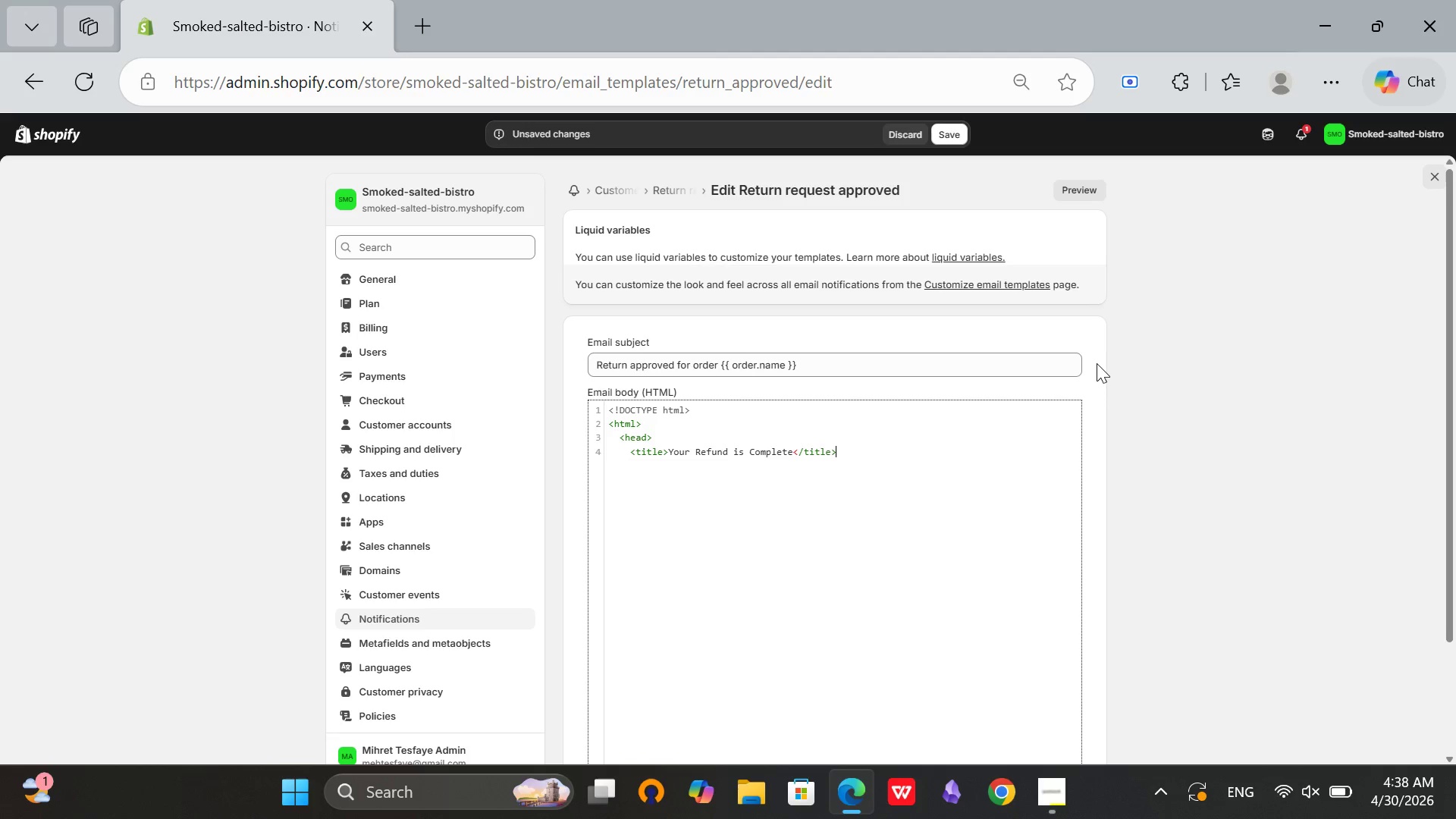 
key(Enter)
 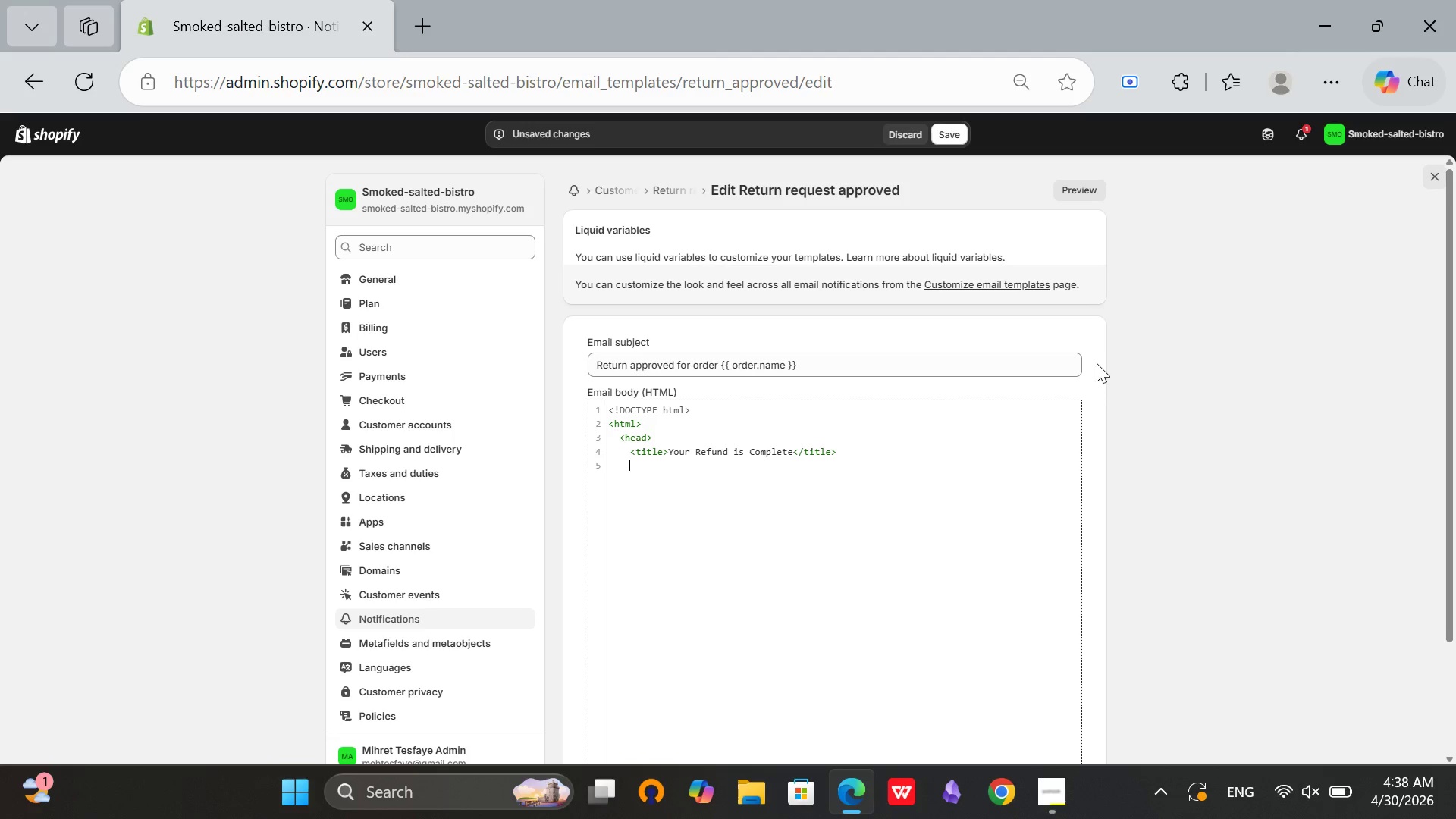 
type(<style>)
 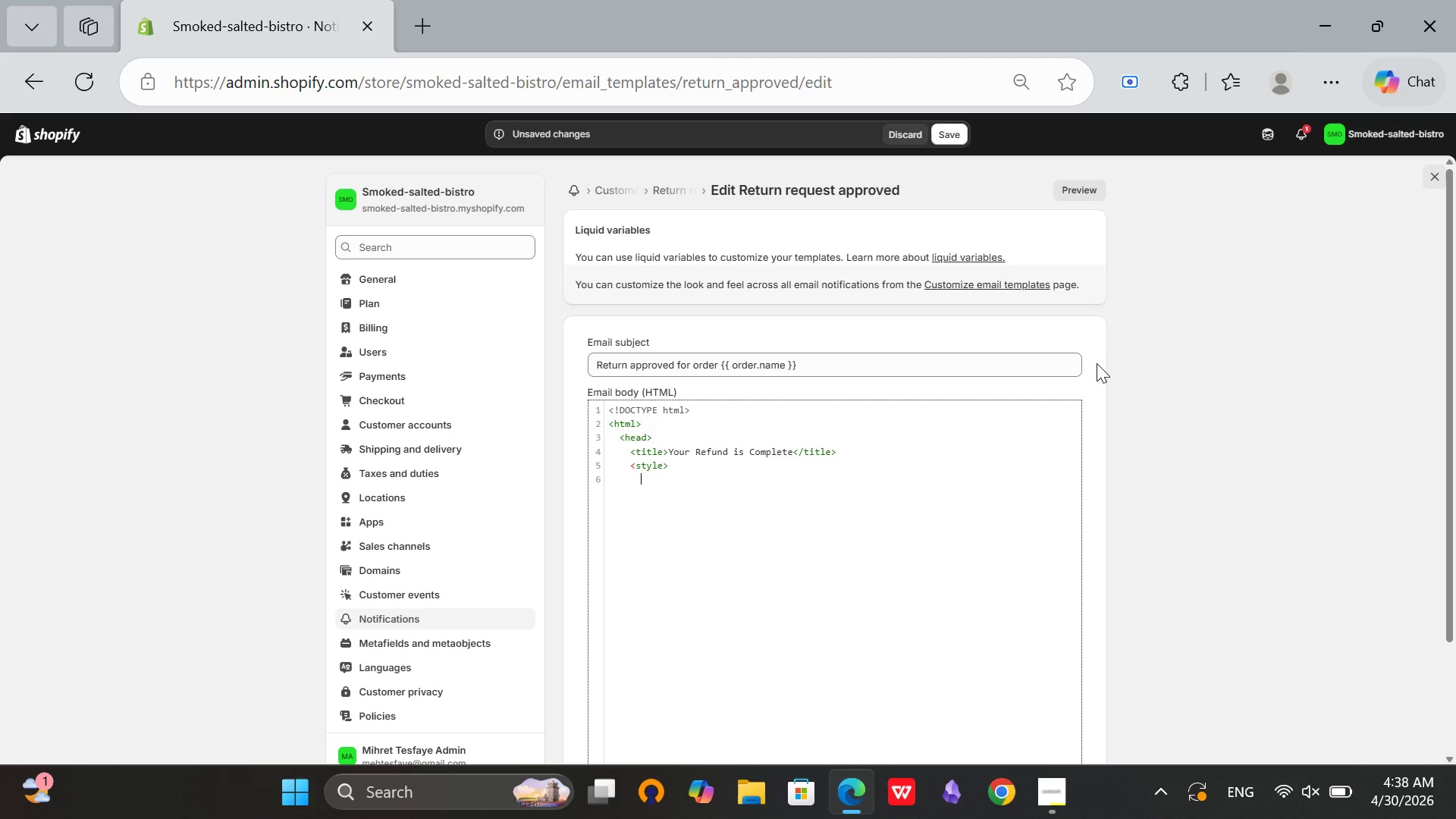 
 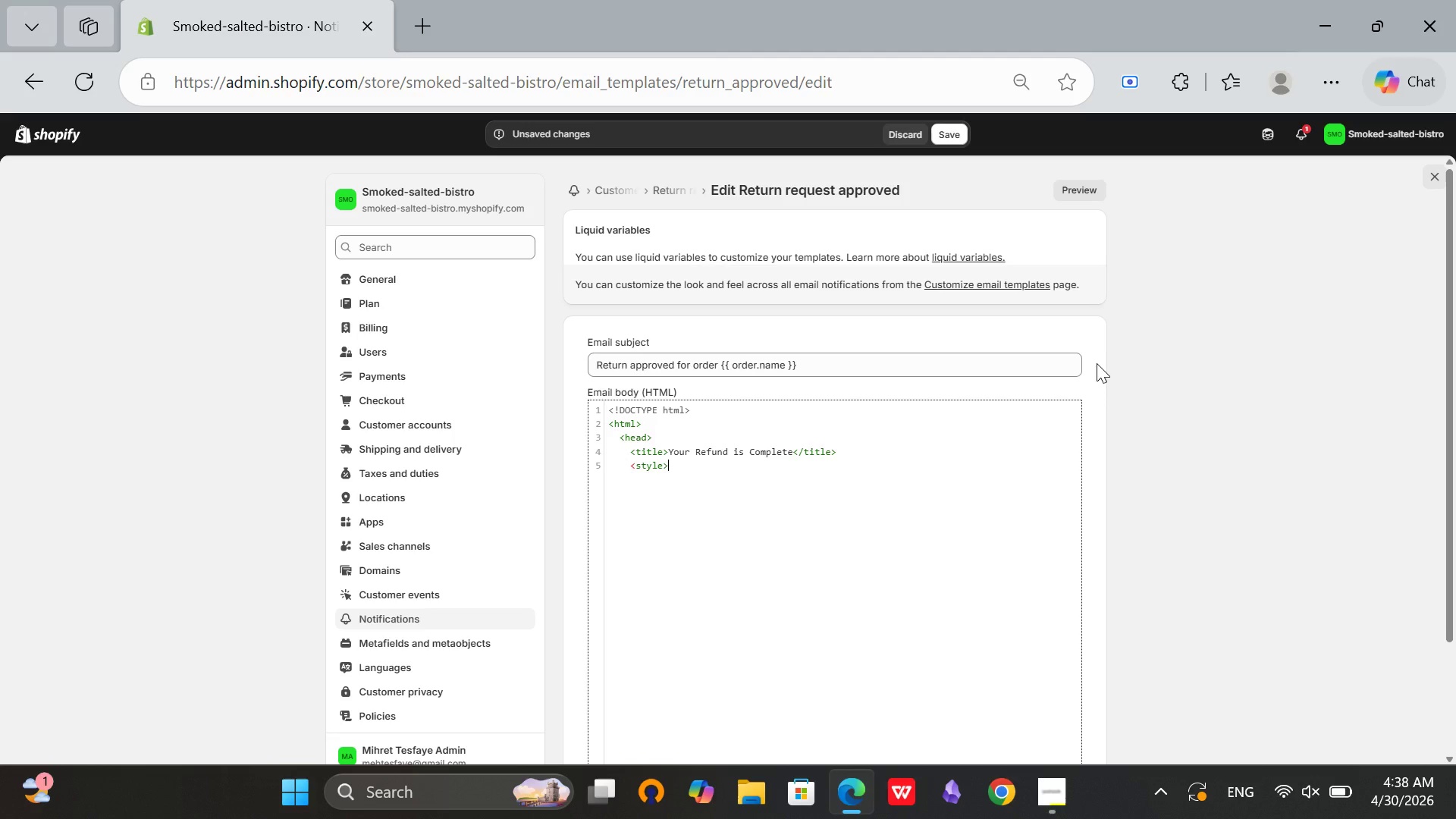 
key(Enter)
 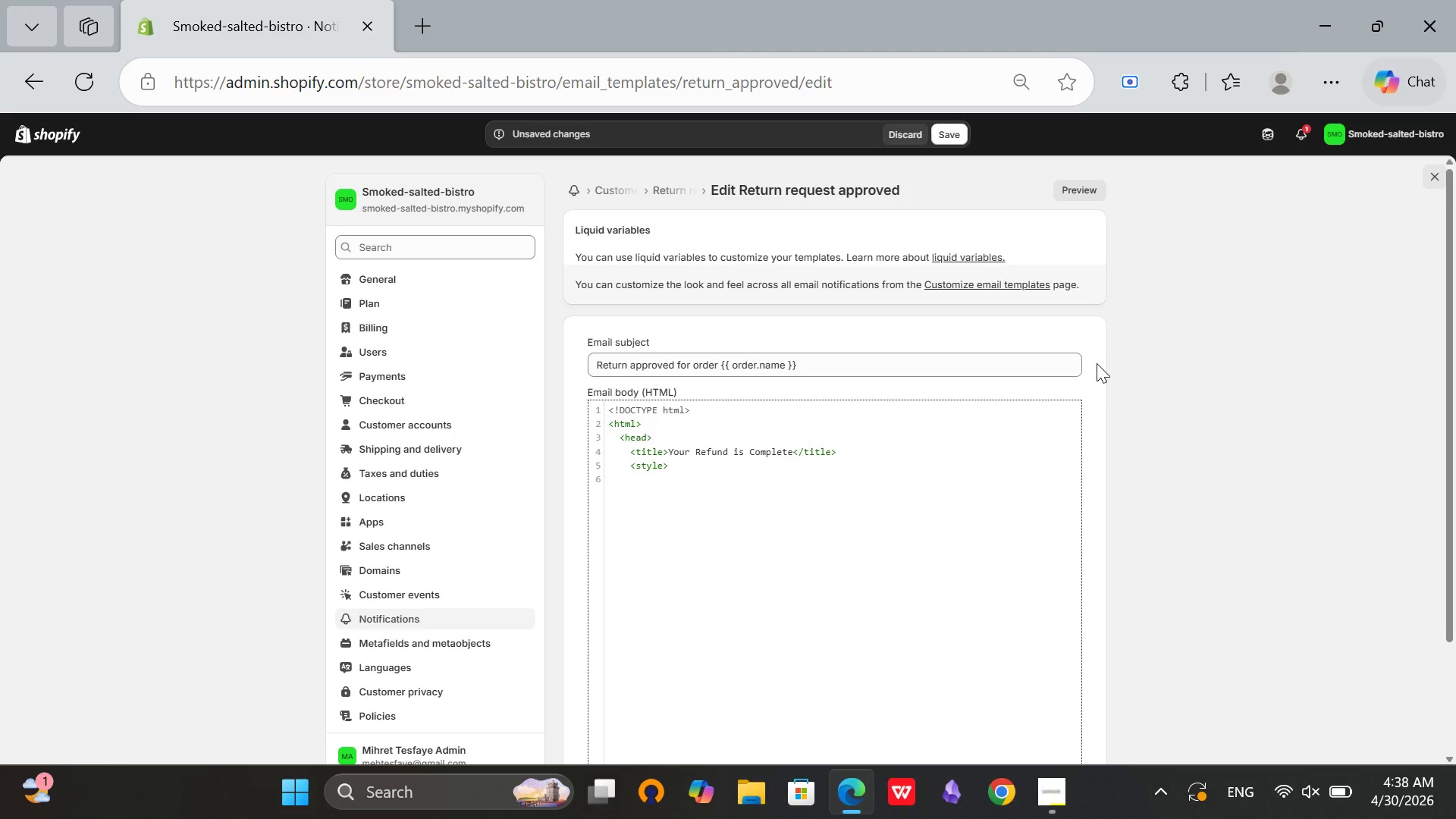 
type(body :)
key(Backspace)
type({ font-family: 'Georgia)
 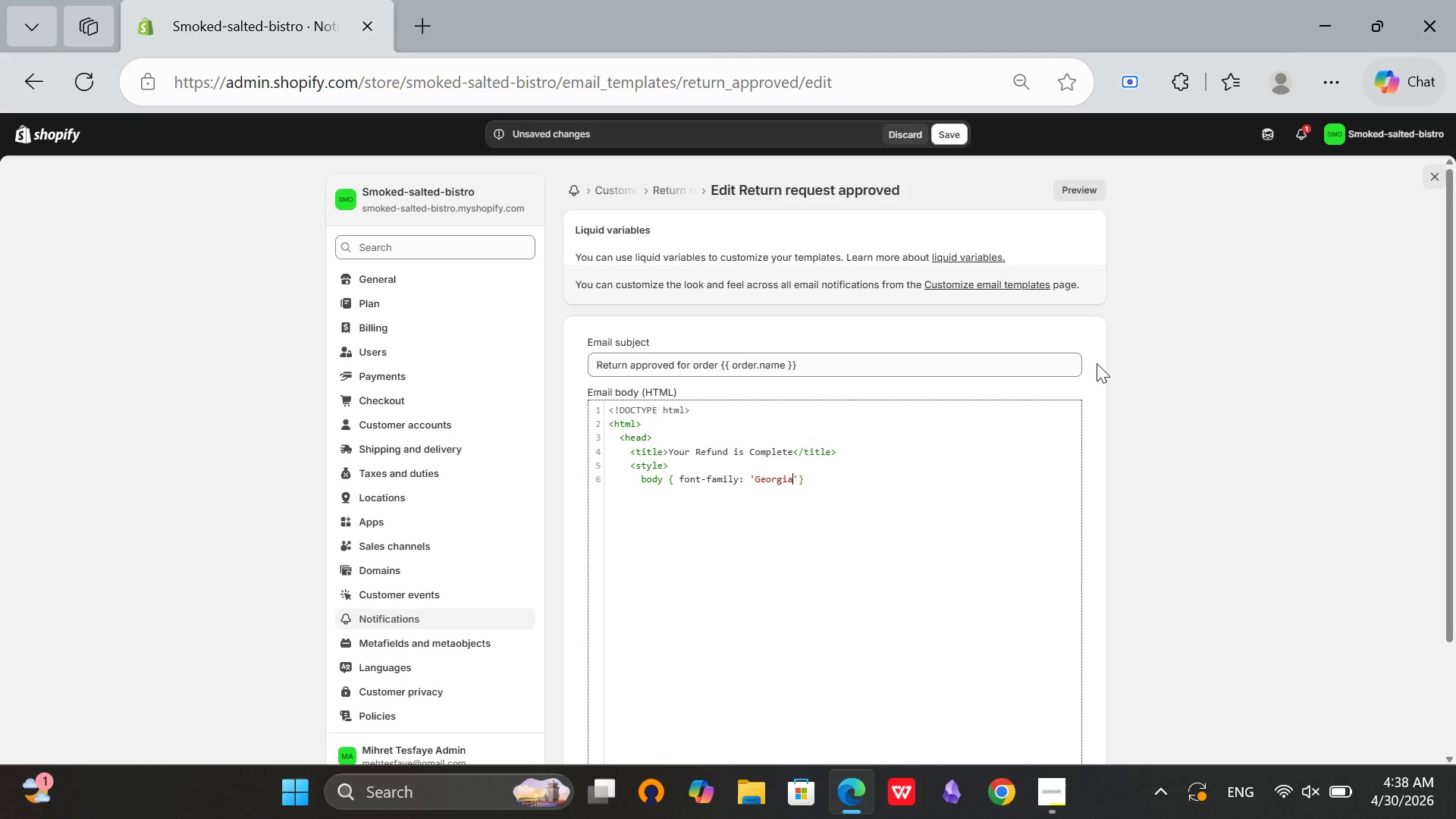 
key(ArrowRight)
 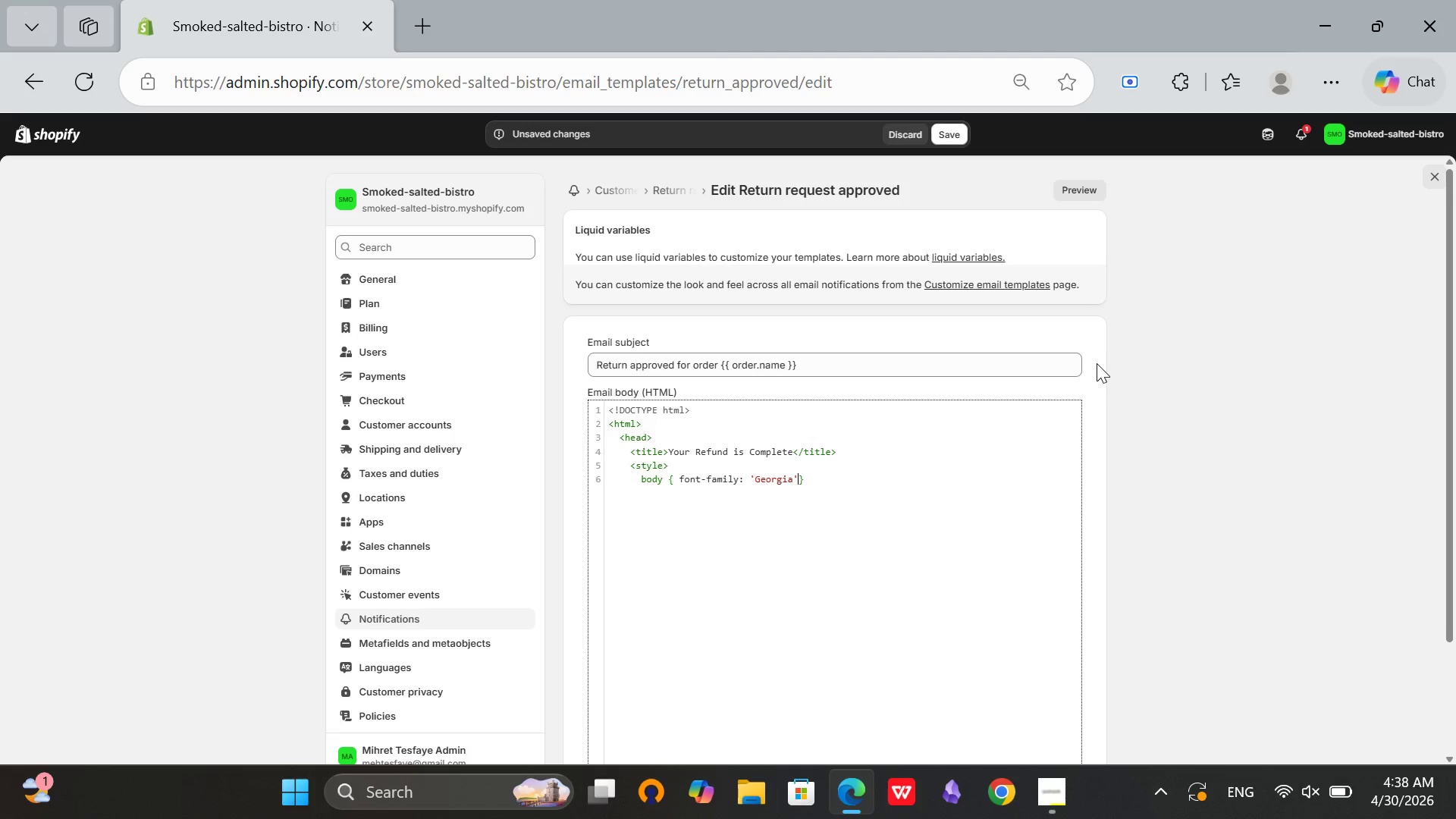 
type(, serif; background-color: )
 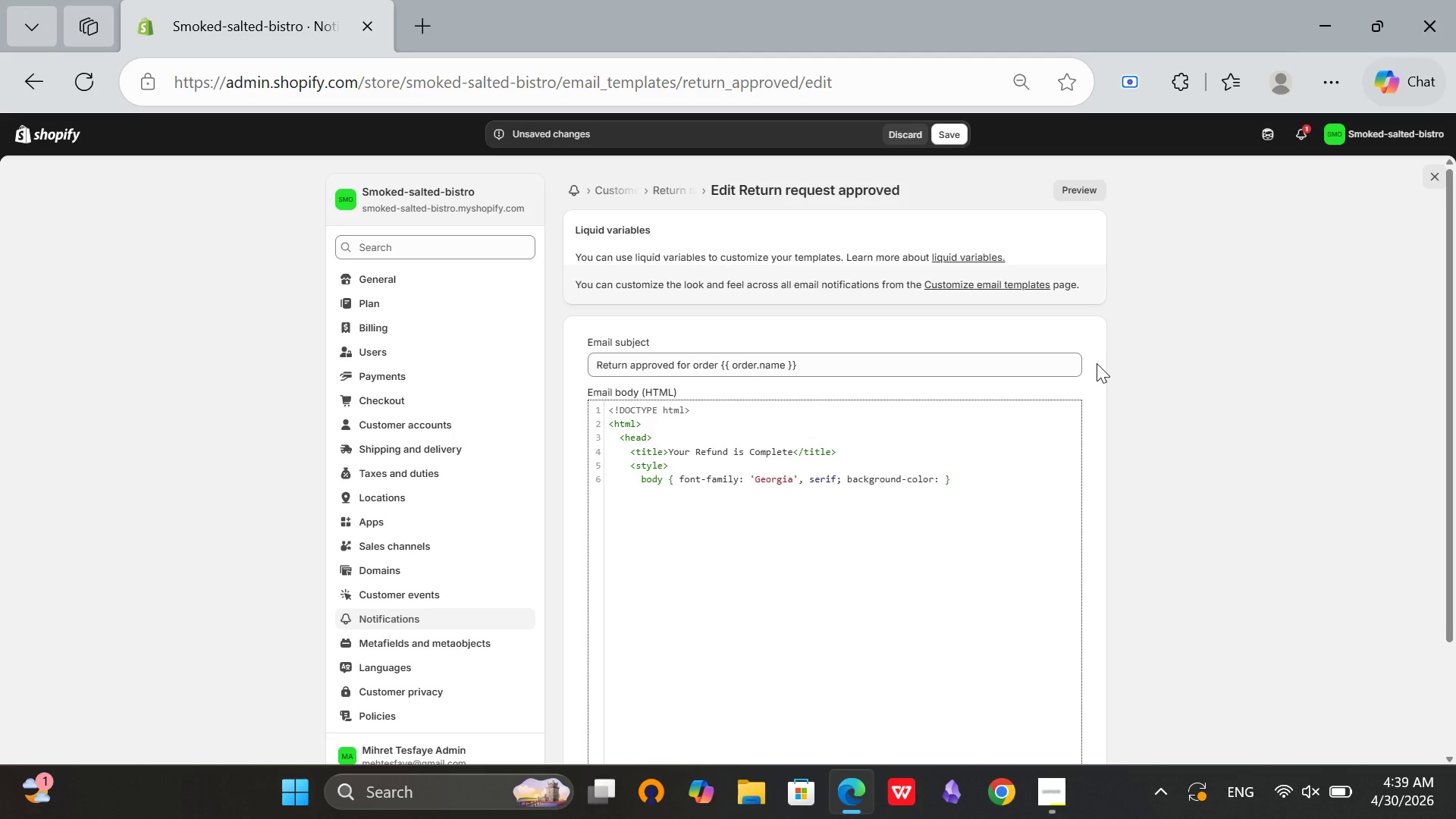 
wait(6.03)
 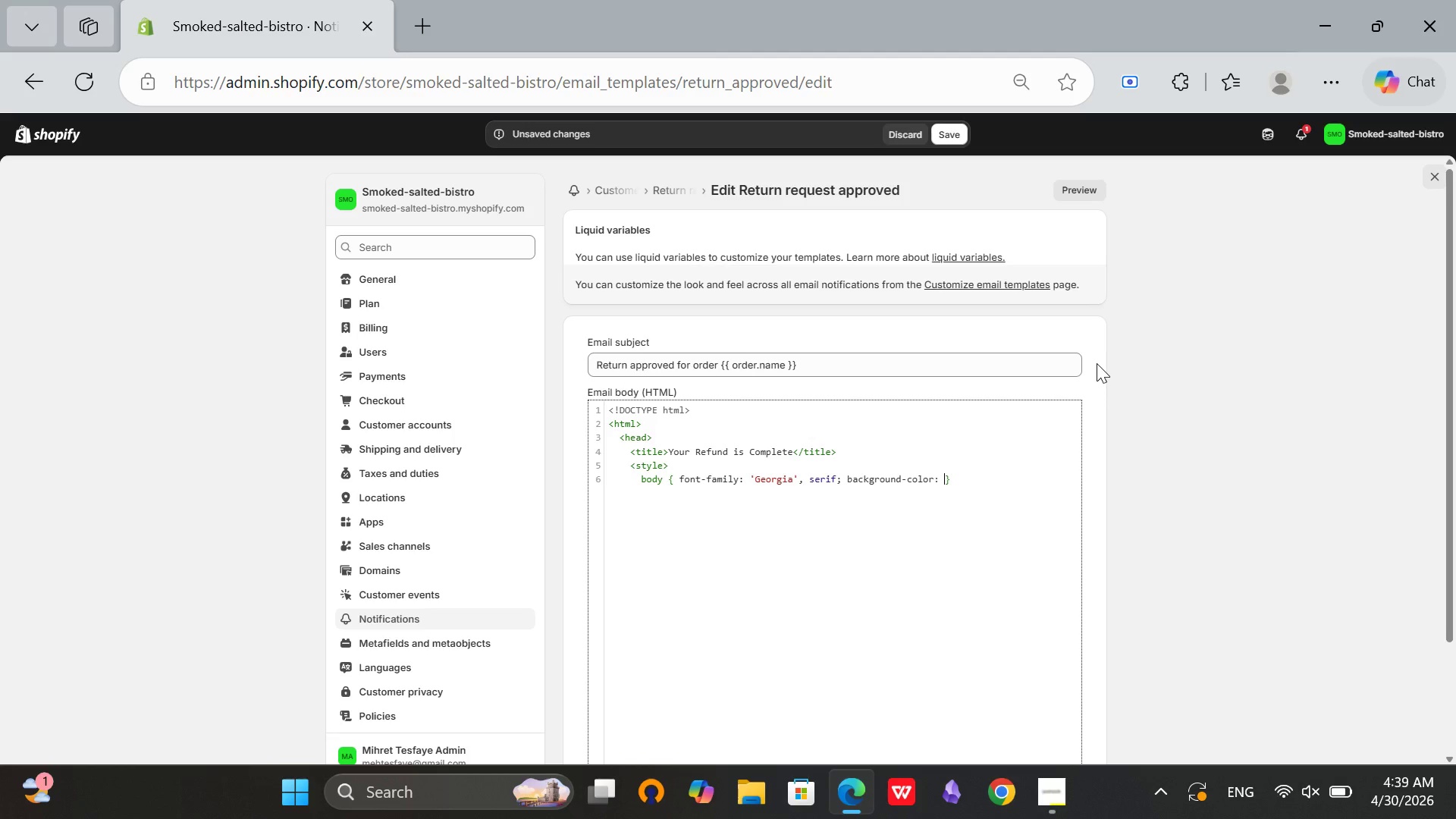 
key(Shift+3)
 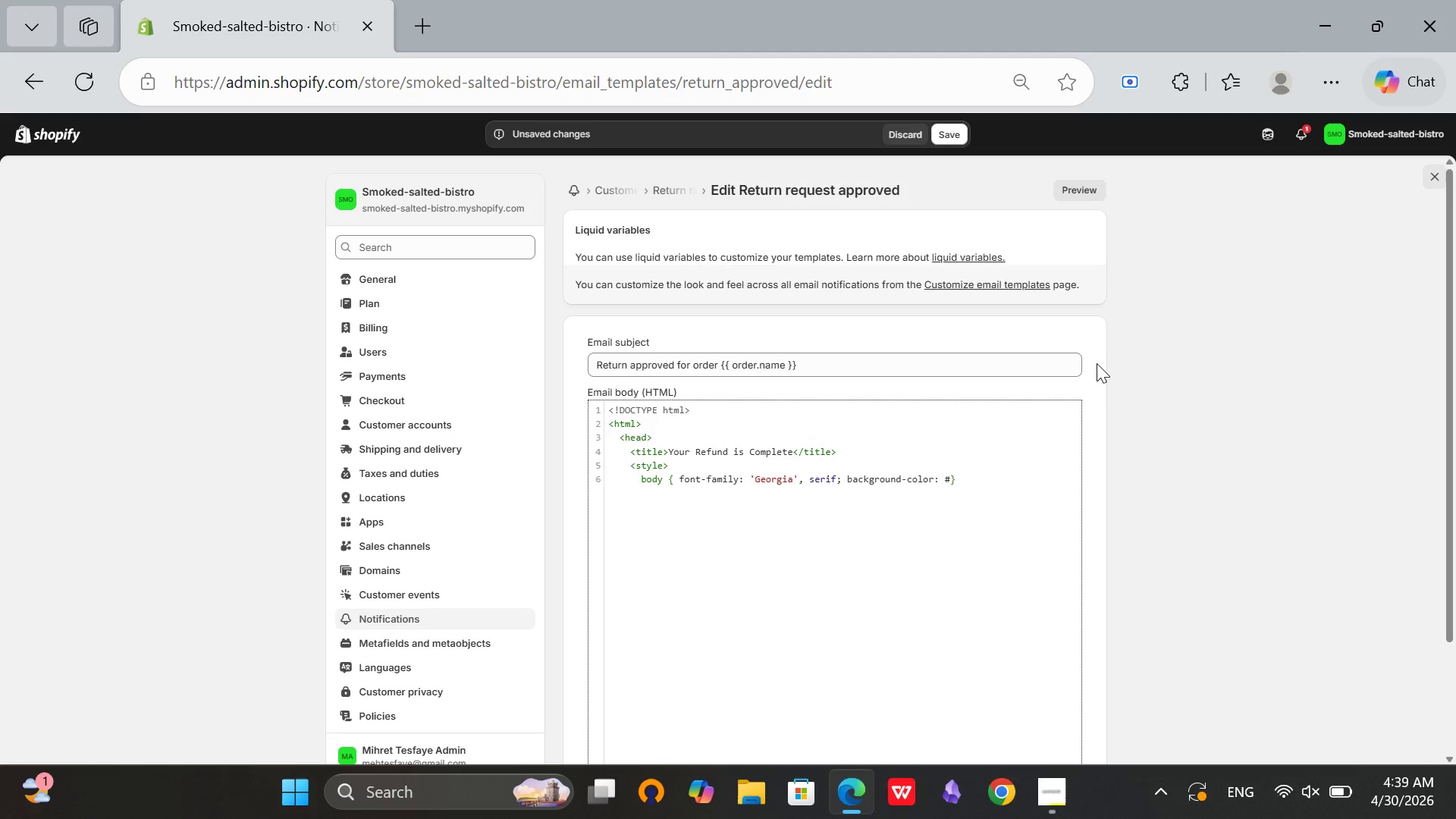 
wait(10.73)
 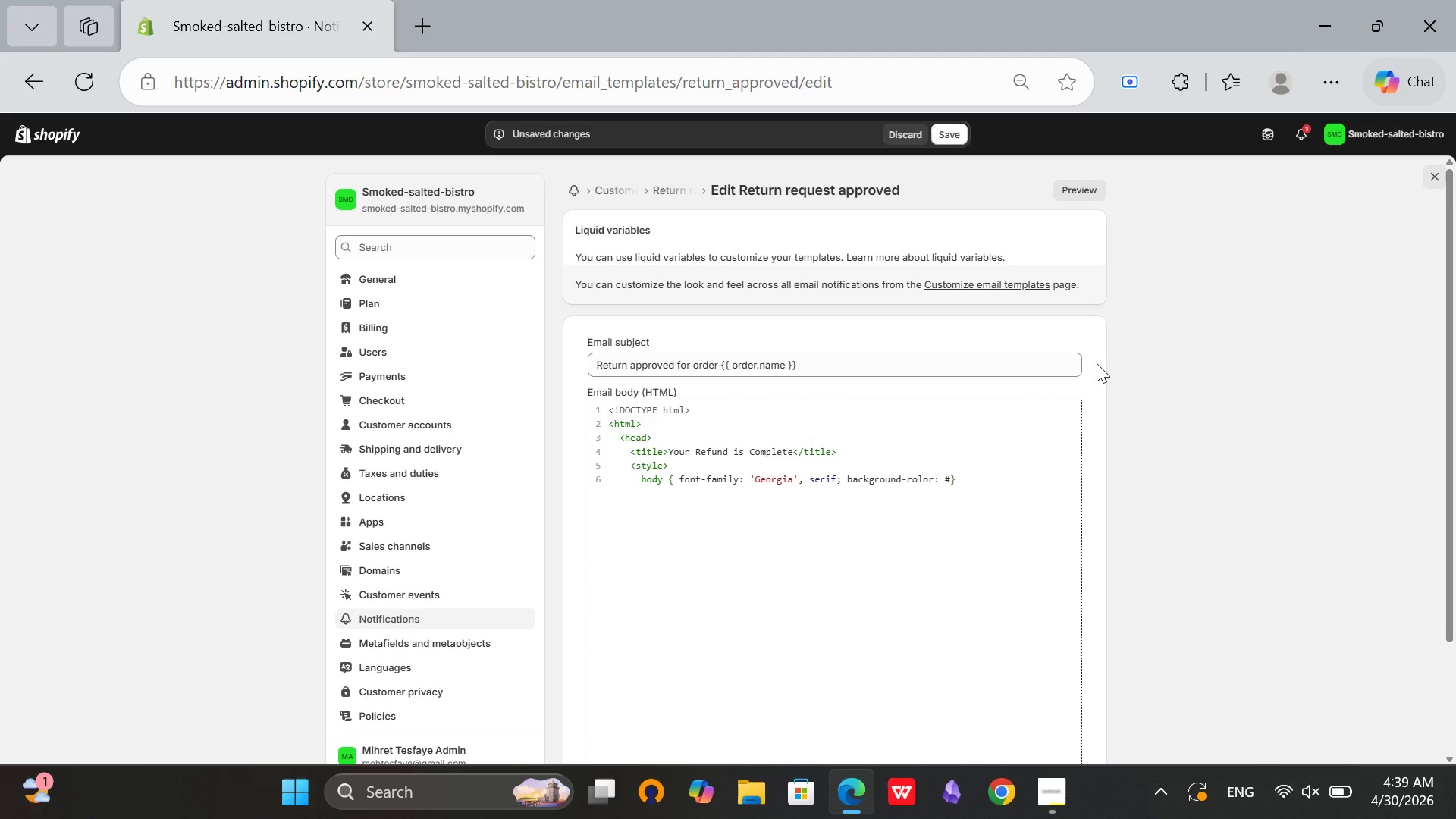 
type( )
key(Backspace)
type(faf9f6; color: #)
 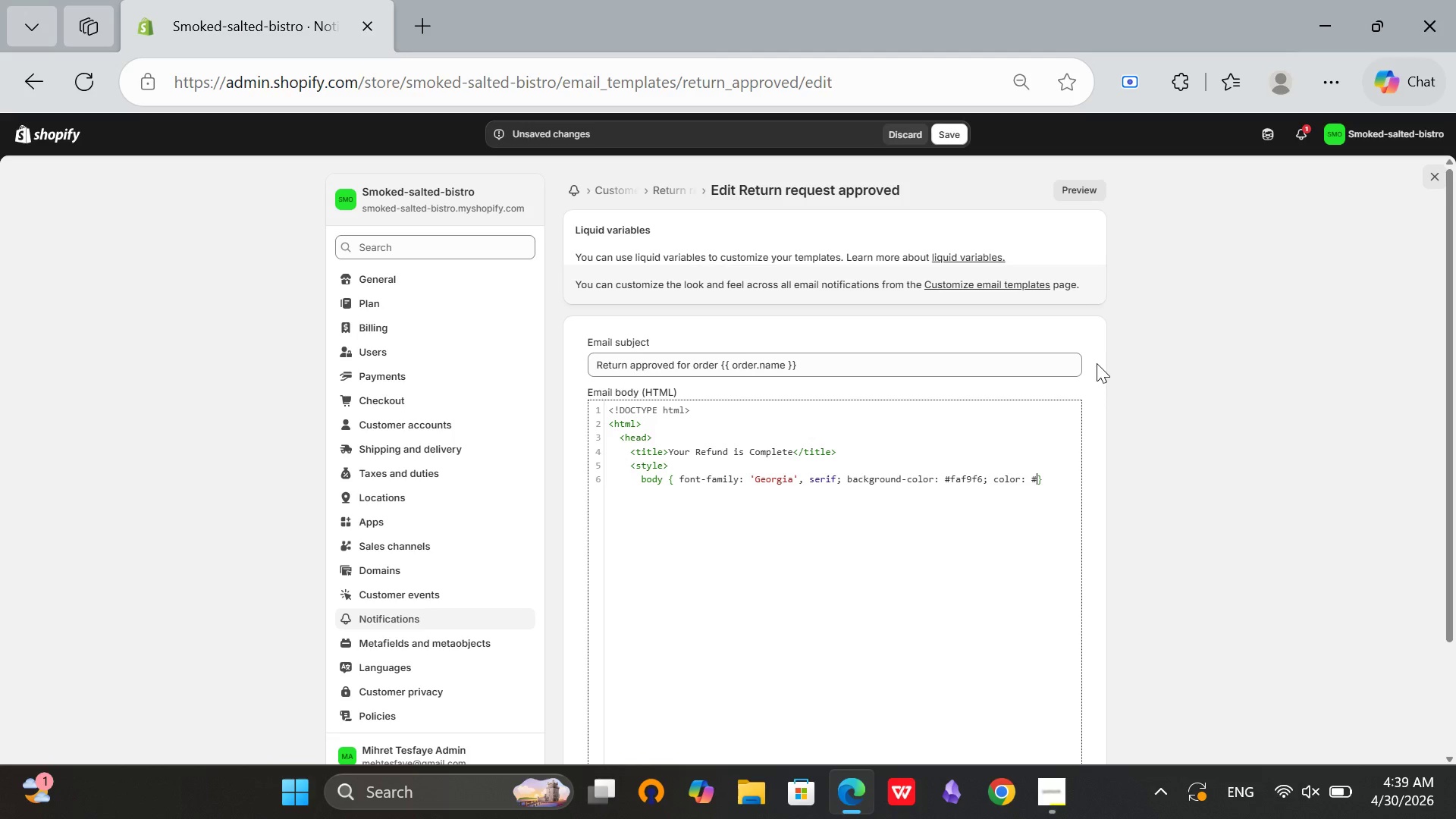 
type(2c2c2c; )
 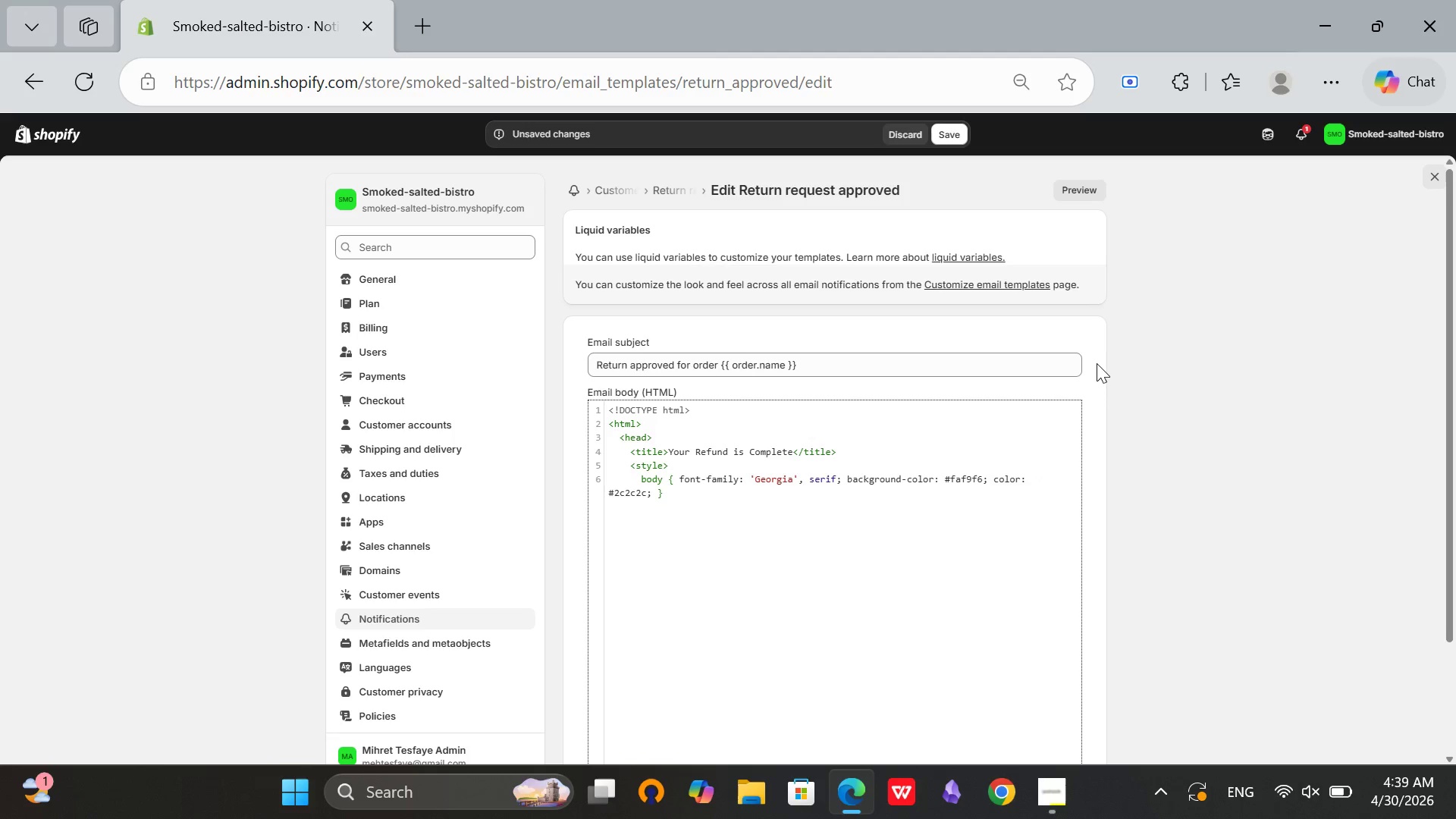 
key(ArrowRight)
 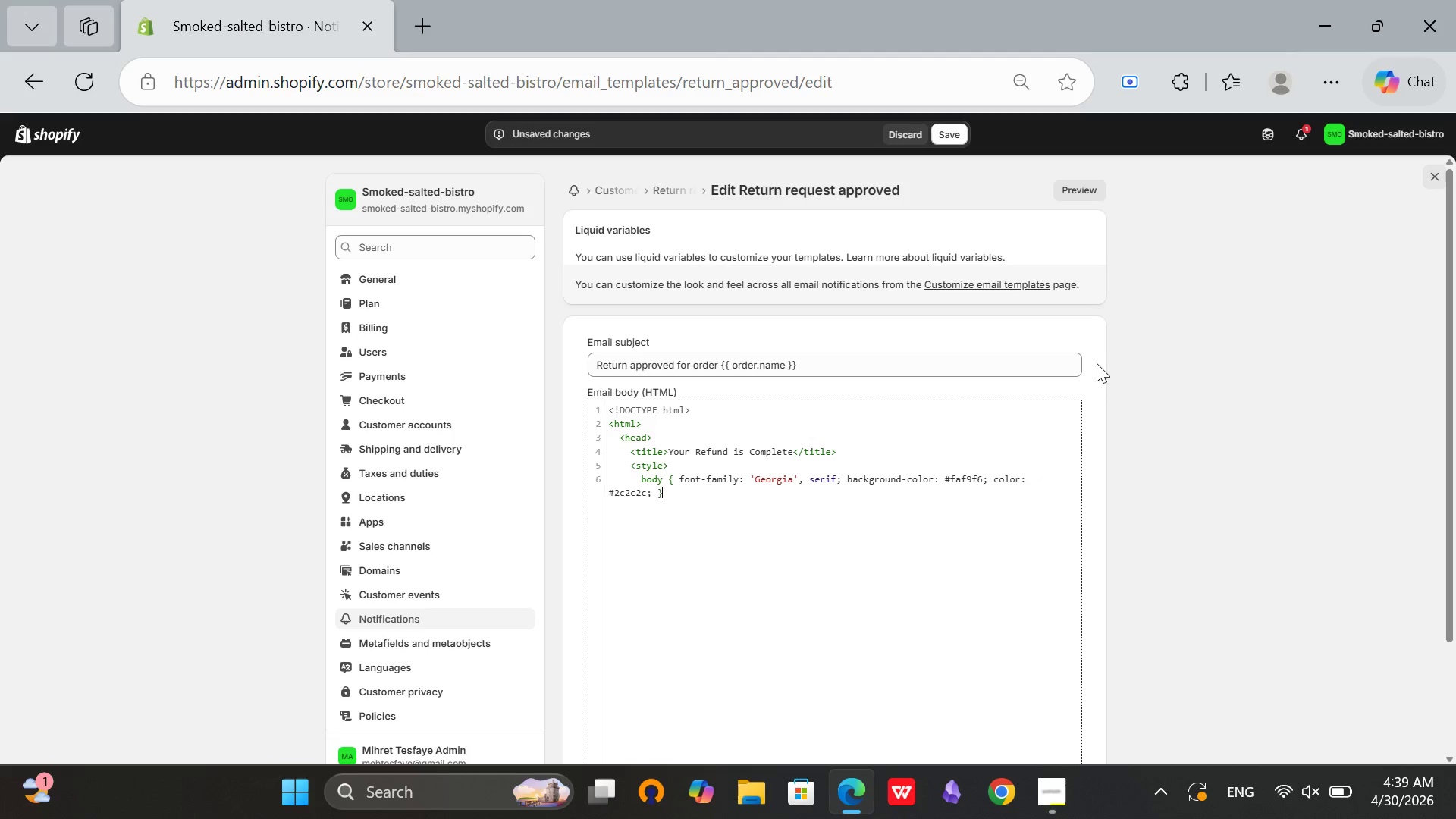 
key(Enter)
 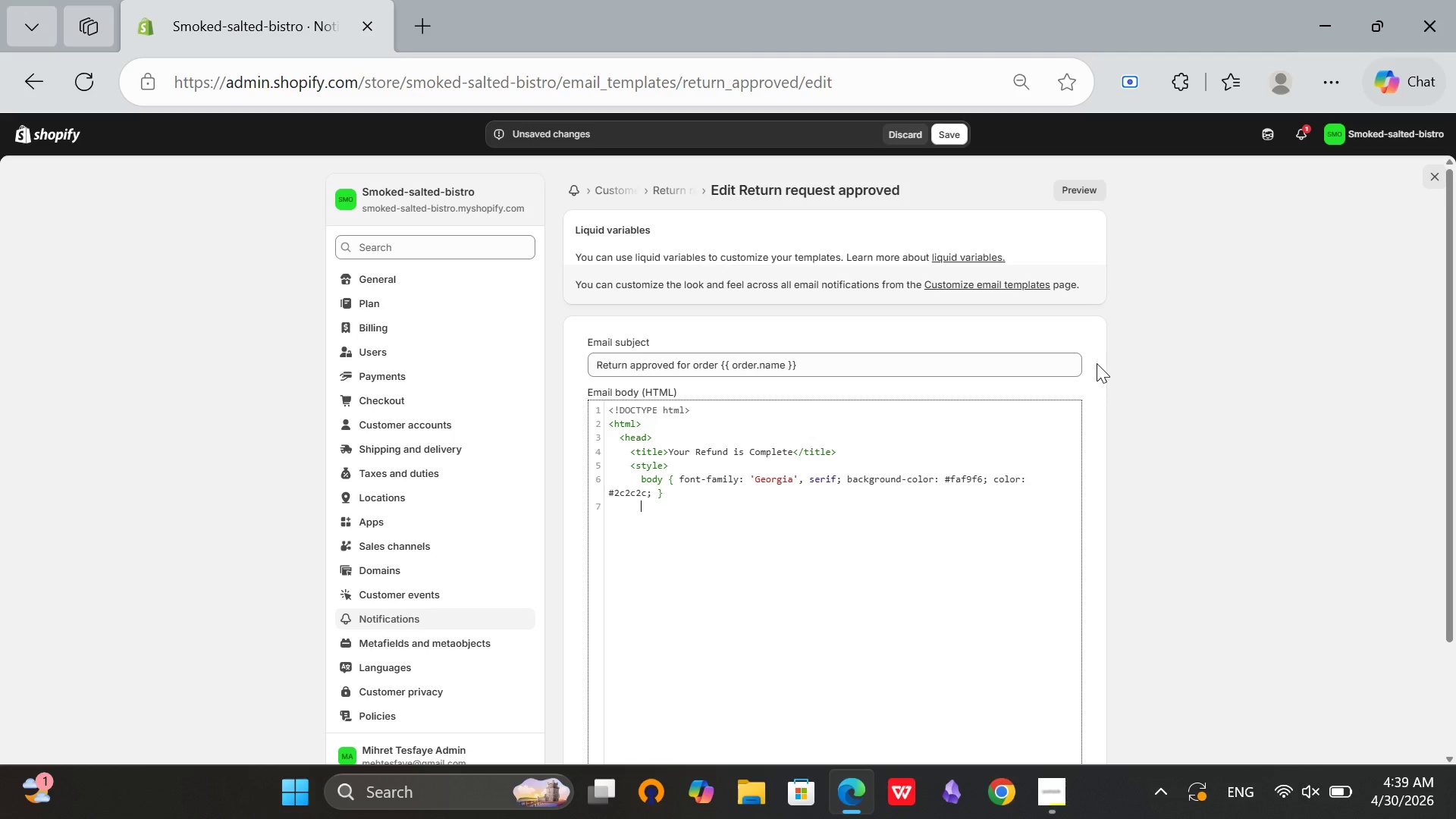 
type(.container { max-)
 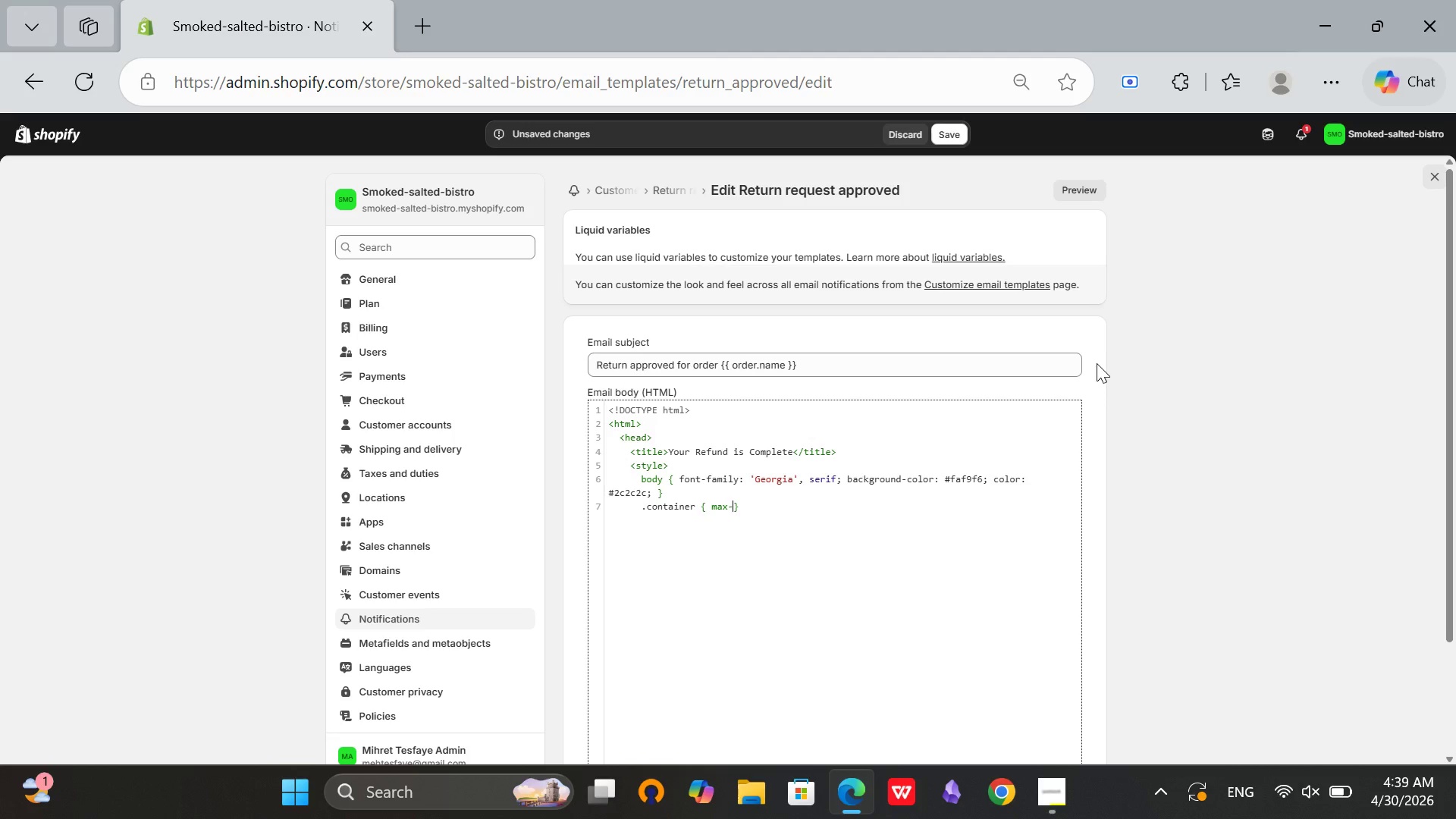 
key(ArrowLeft)
 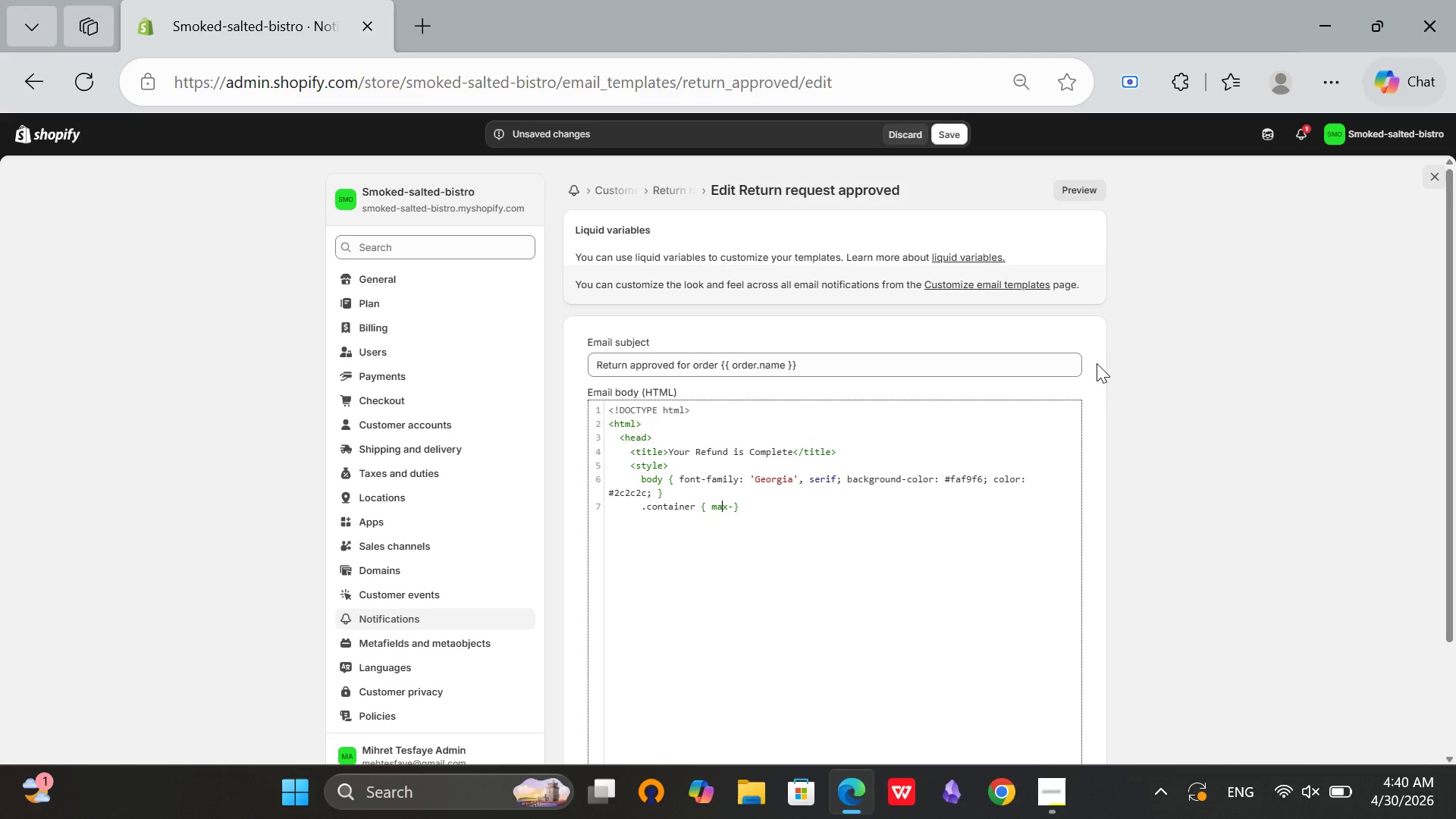 
key(ArrowLeft)
 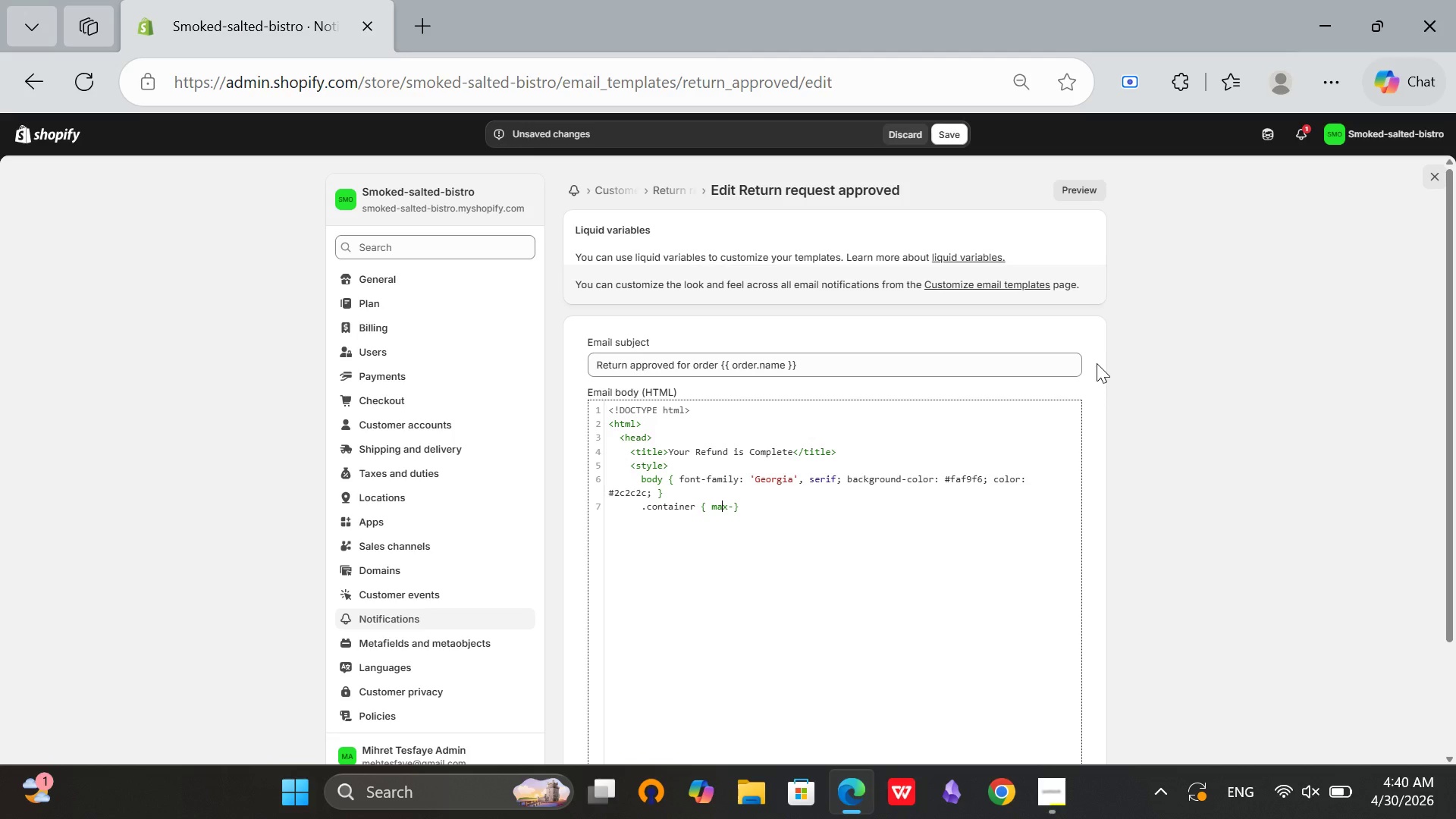 
key(ArrowLeft)
 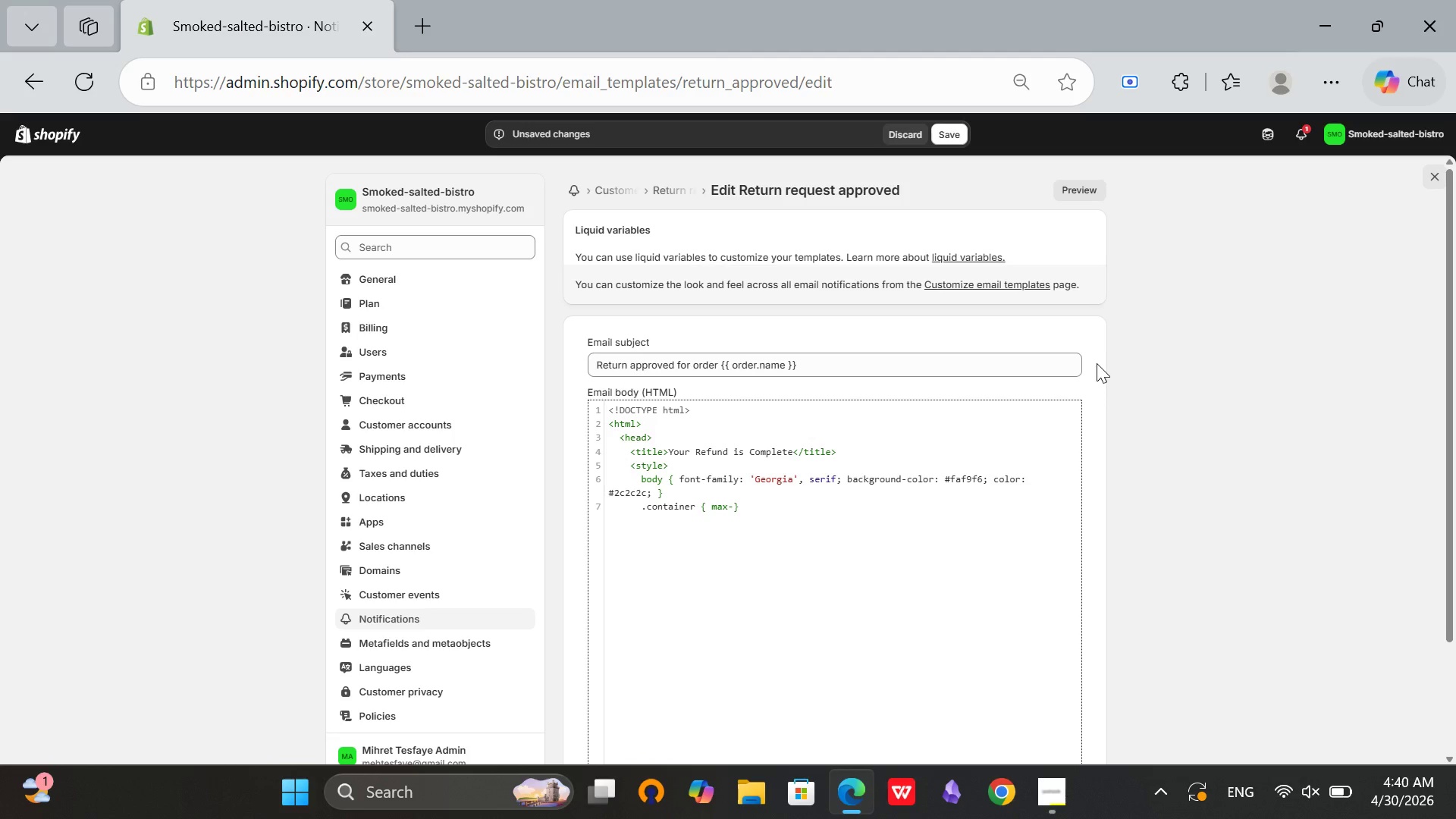 
key(ArrowRight)
 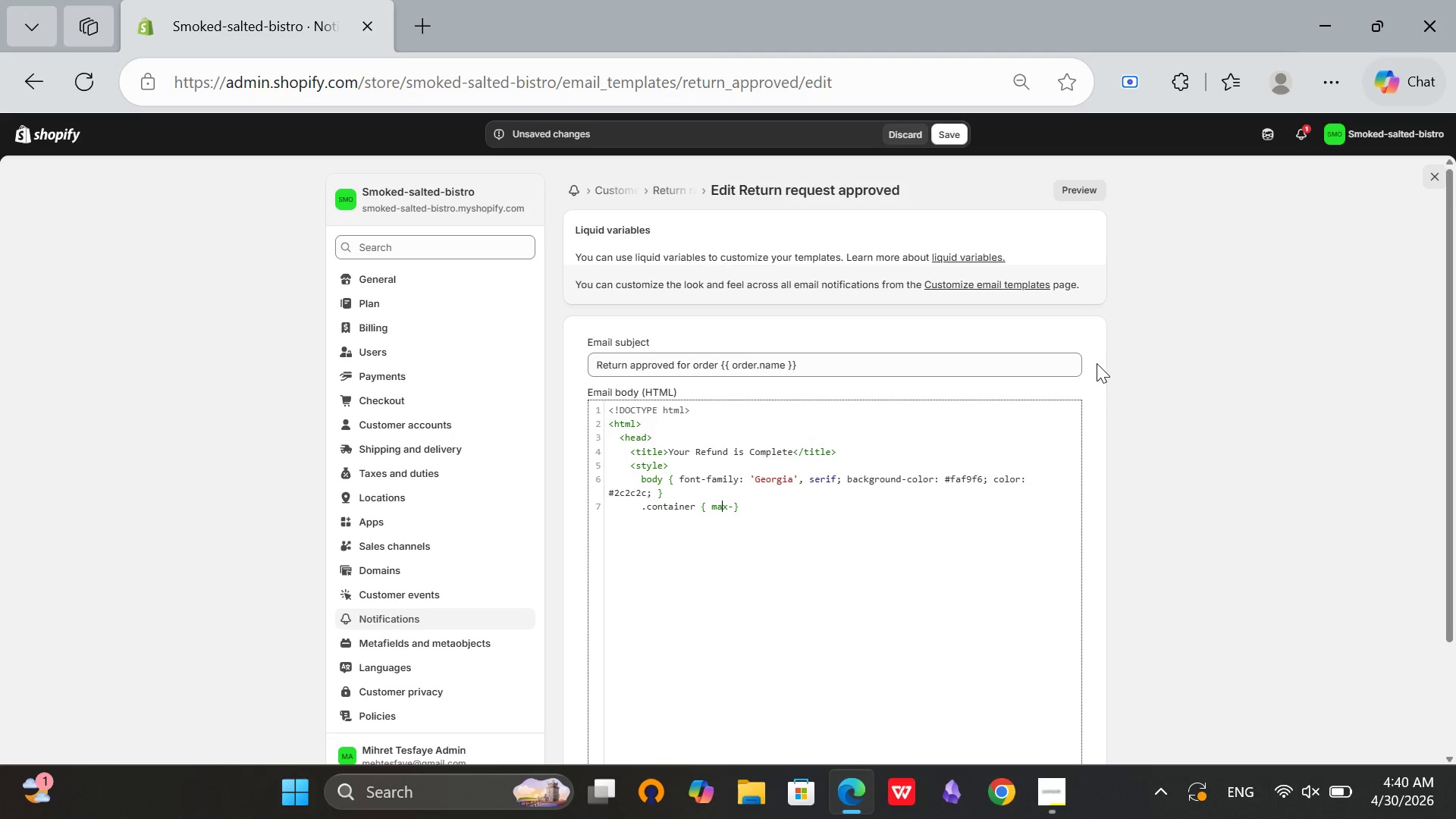 
key(ArrowRight)
 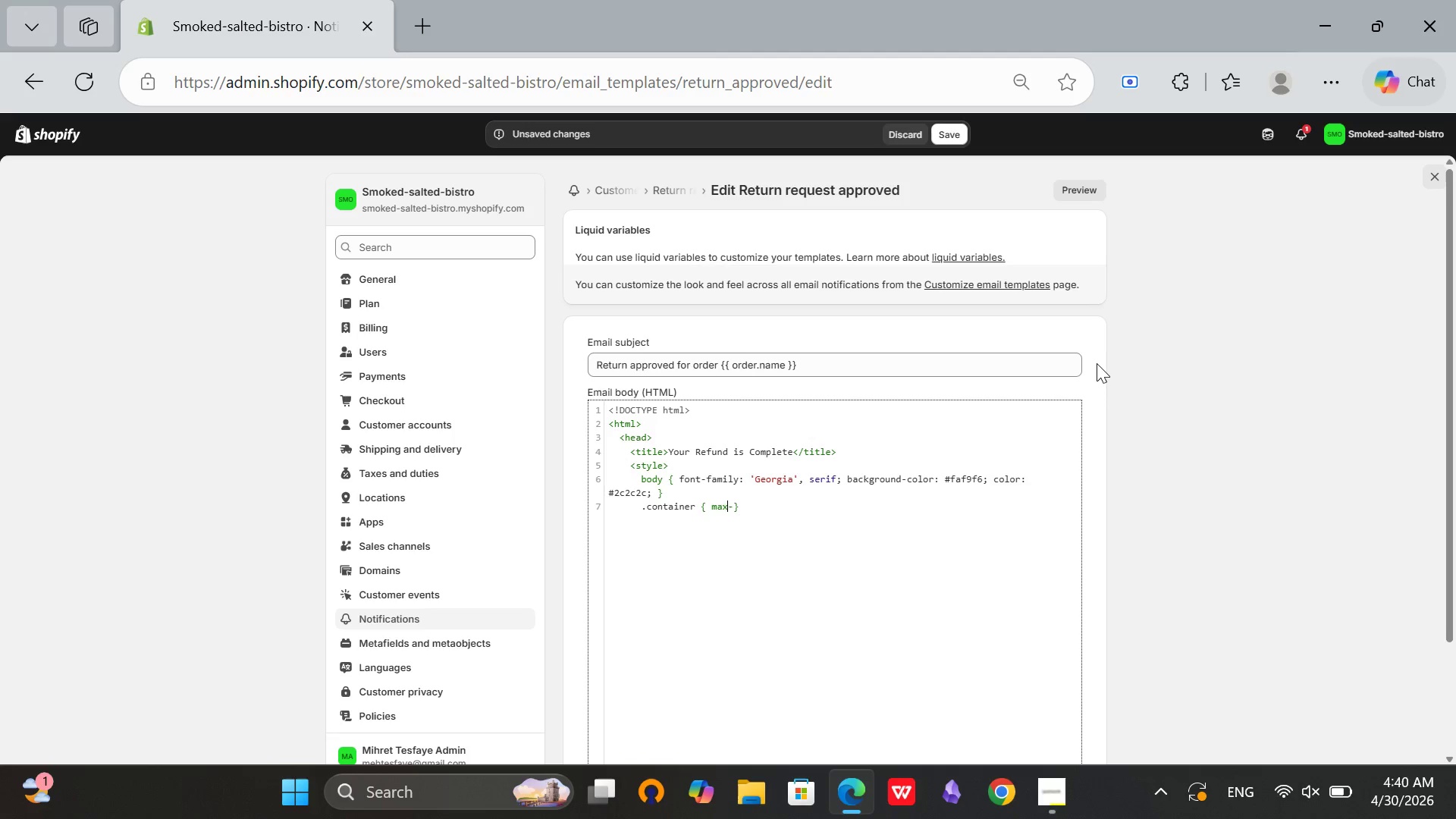 
key(ArrowRight)
 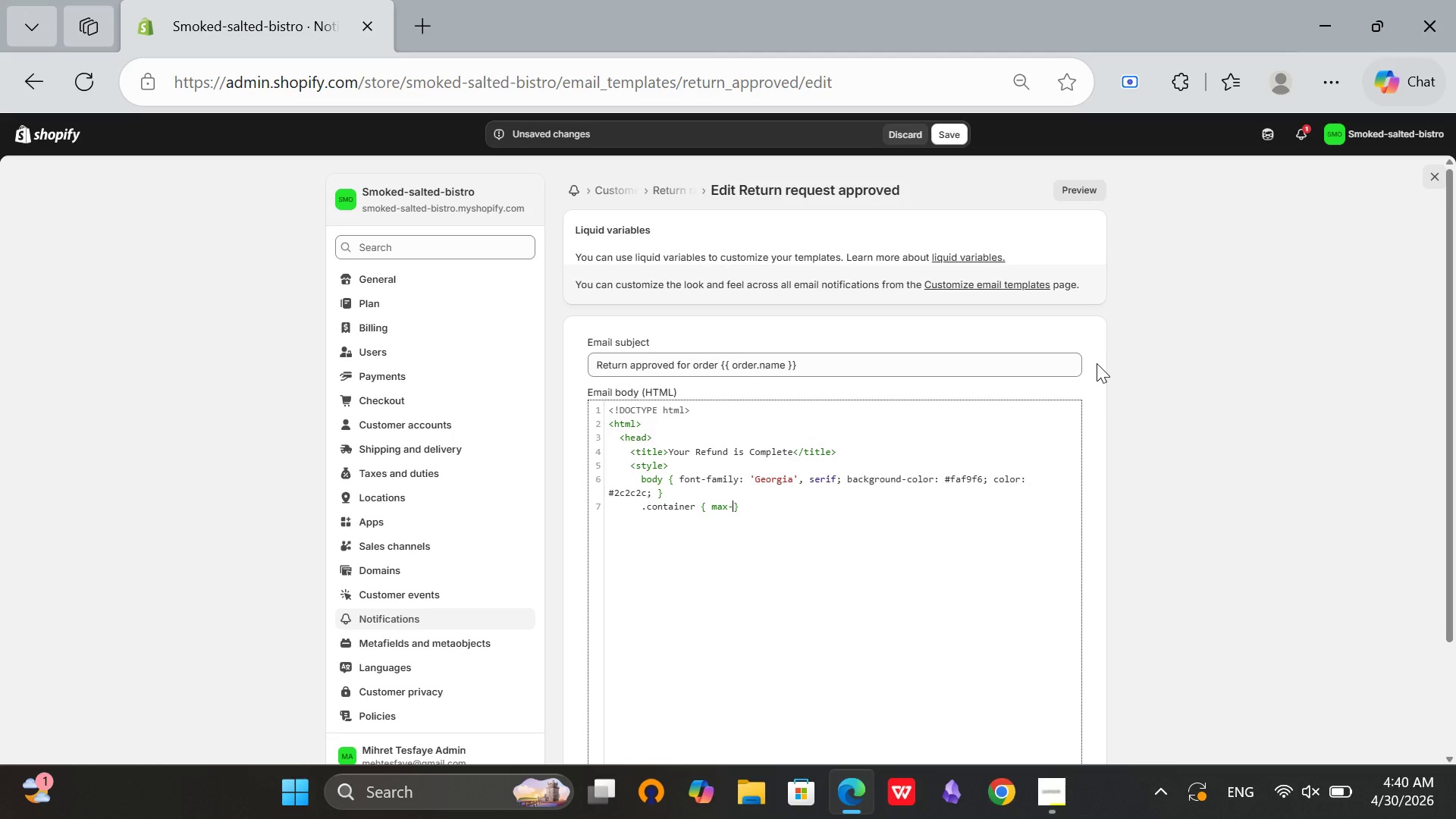 
type(width: 550px; margin: 0 auto; o)
key(Backspace)
type(padding: 20px; back-ground-color: $)
key(Backspace)
type(#ffffff; border)
 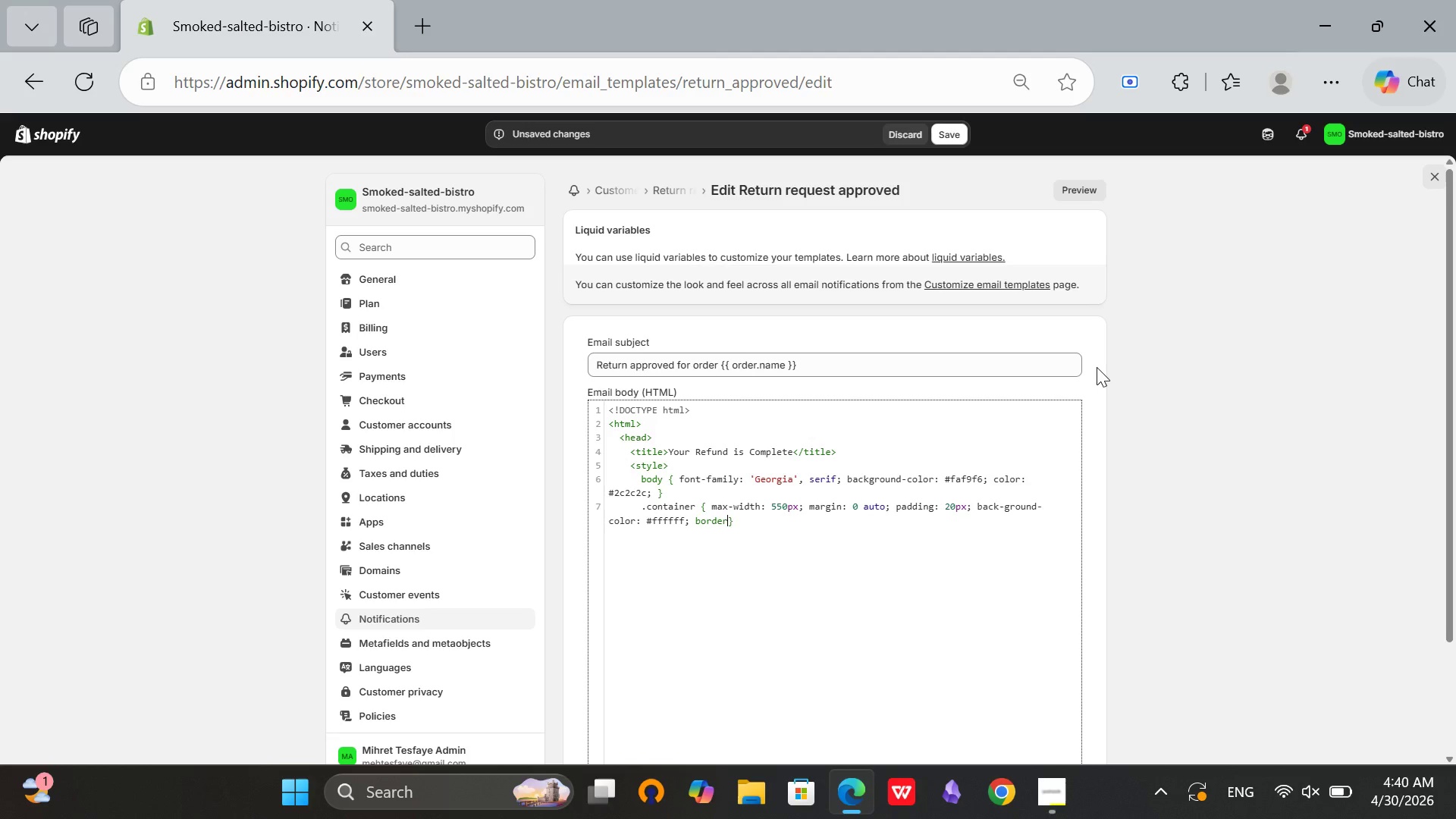 
type(: 1px solid %)
key(Backspace)
type(#e0)
 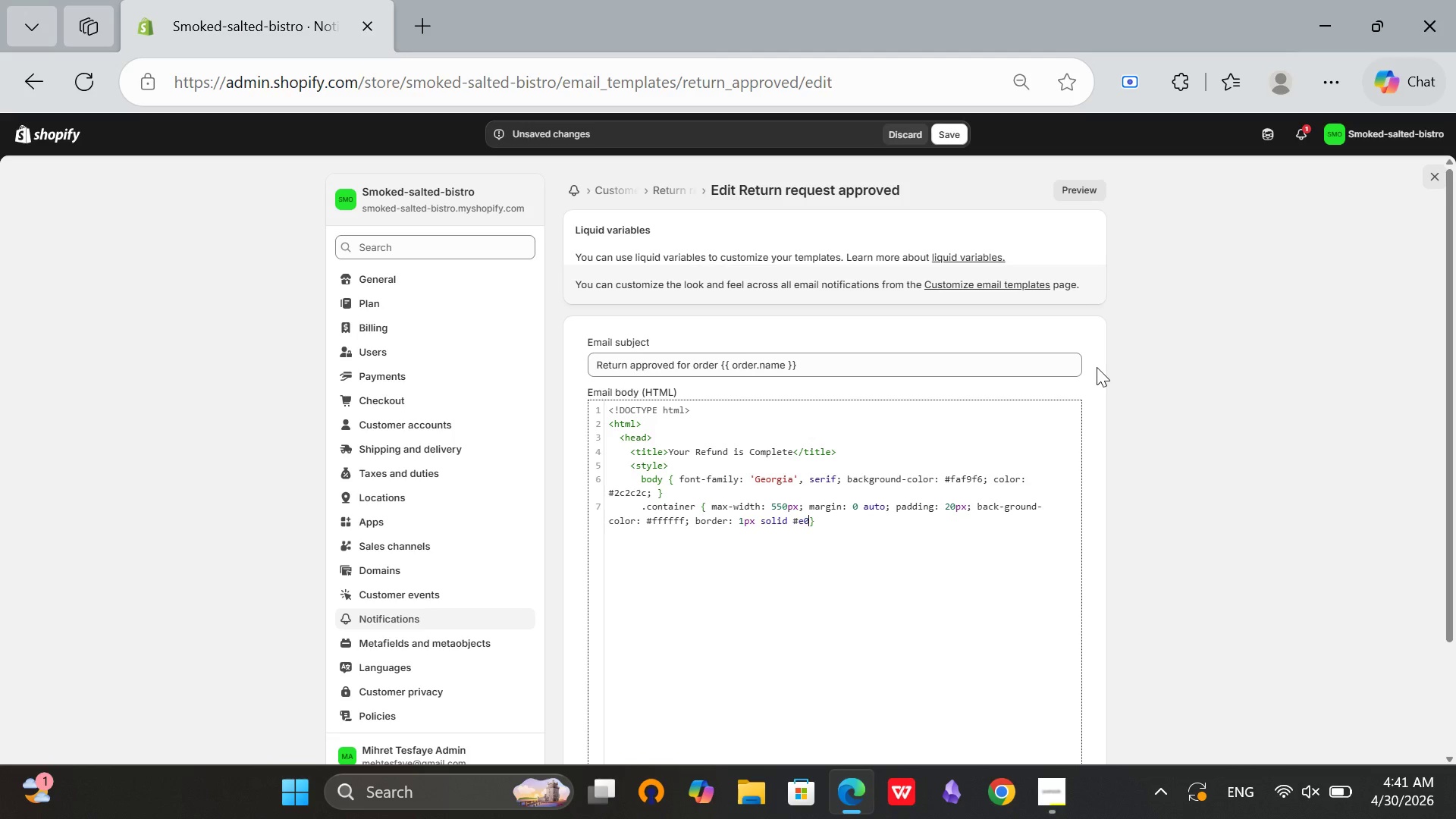 
wait(9.8)
 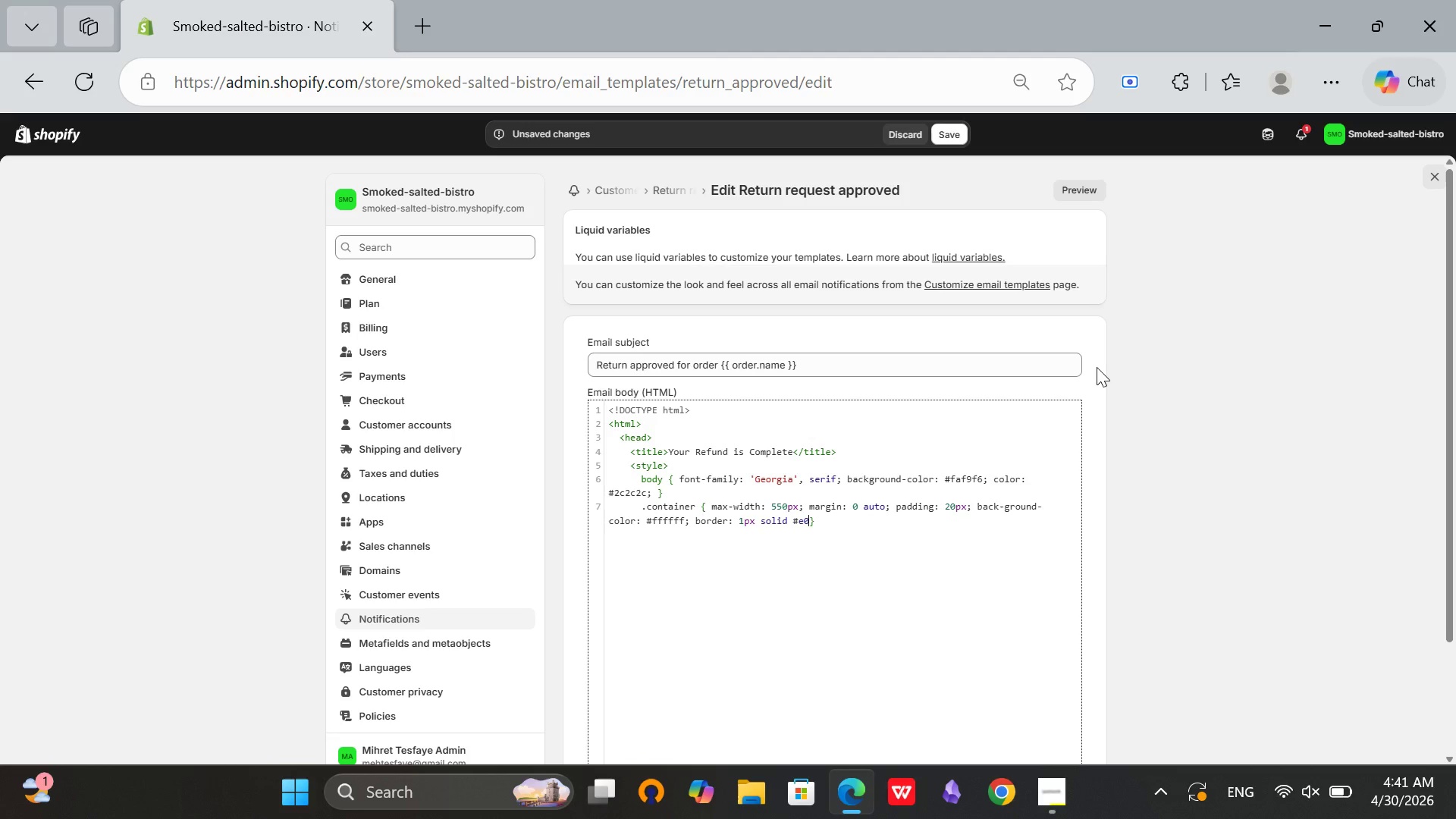 
type(ddd5; )
 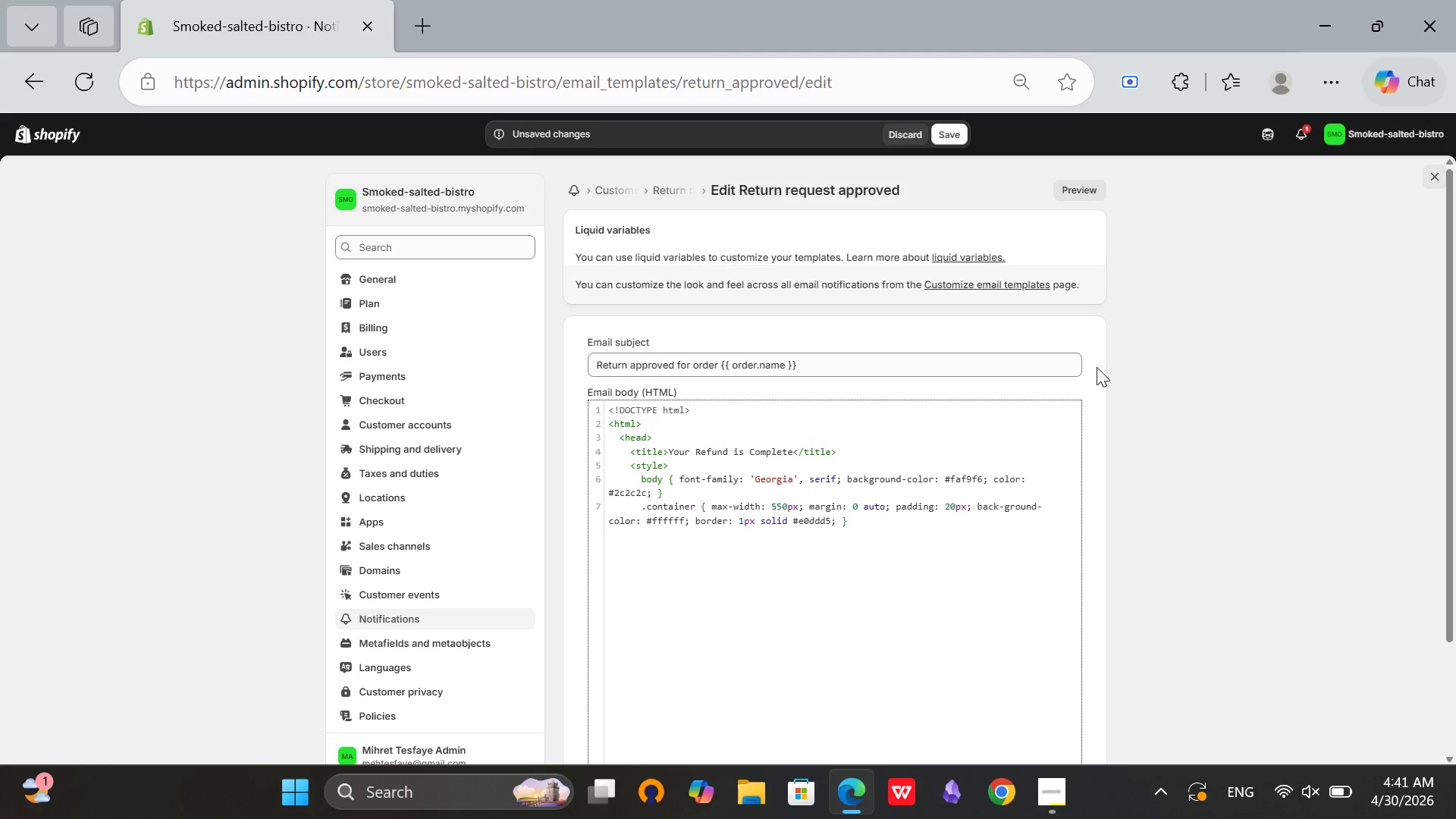 
key(ArrowRight)
 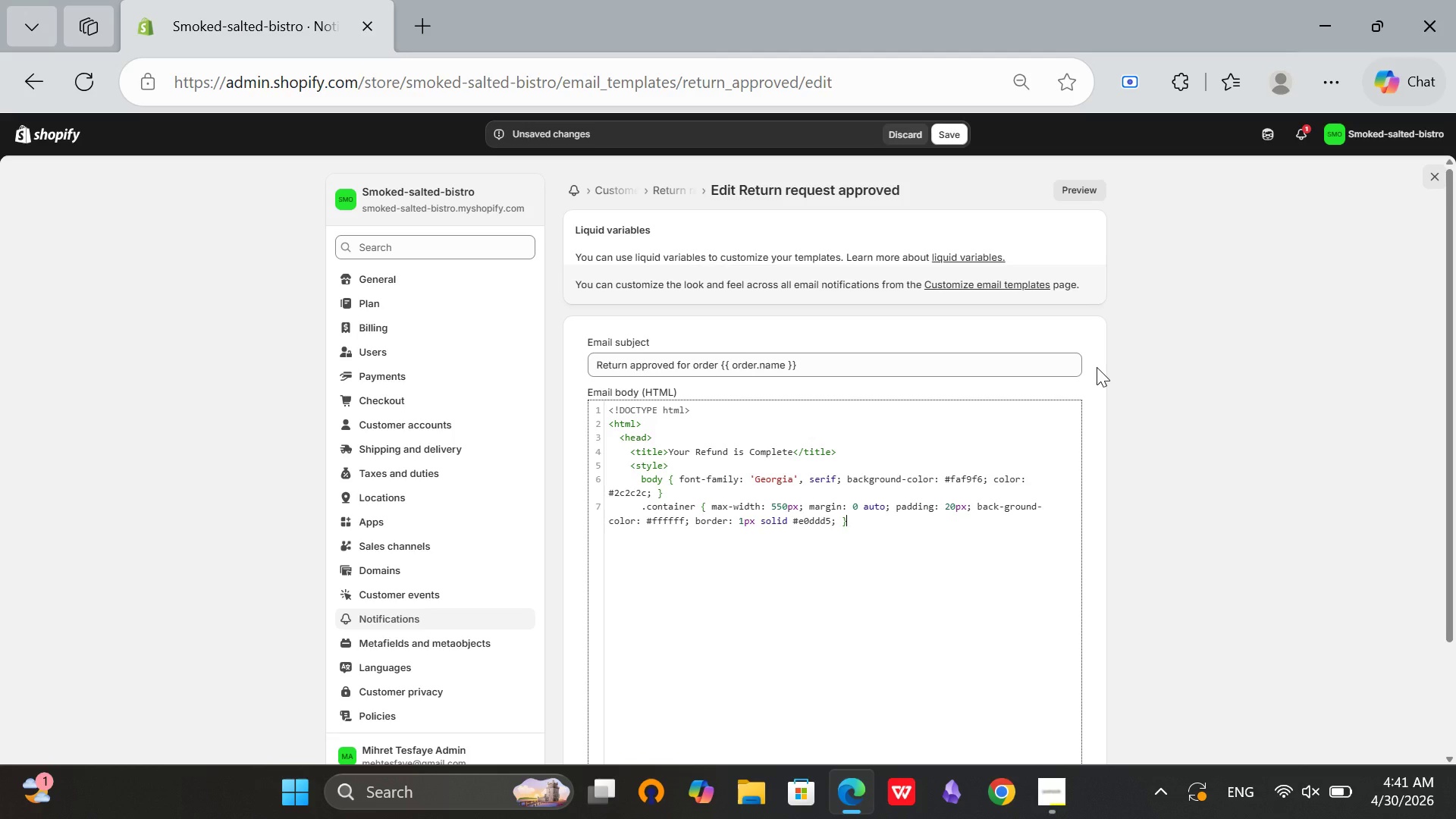 
key(Enter)
 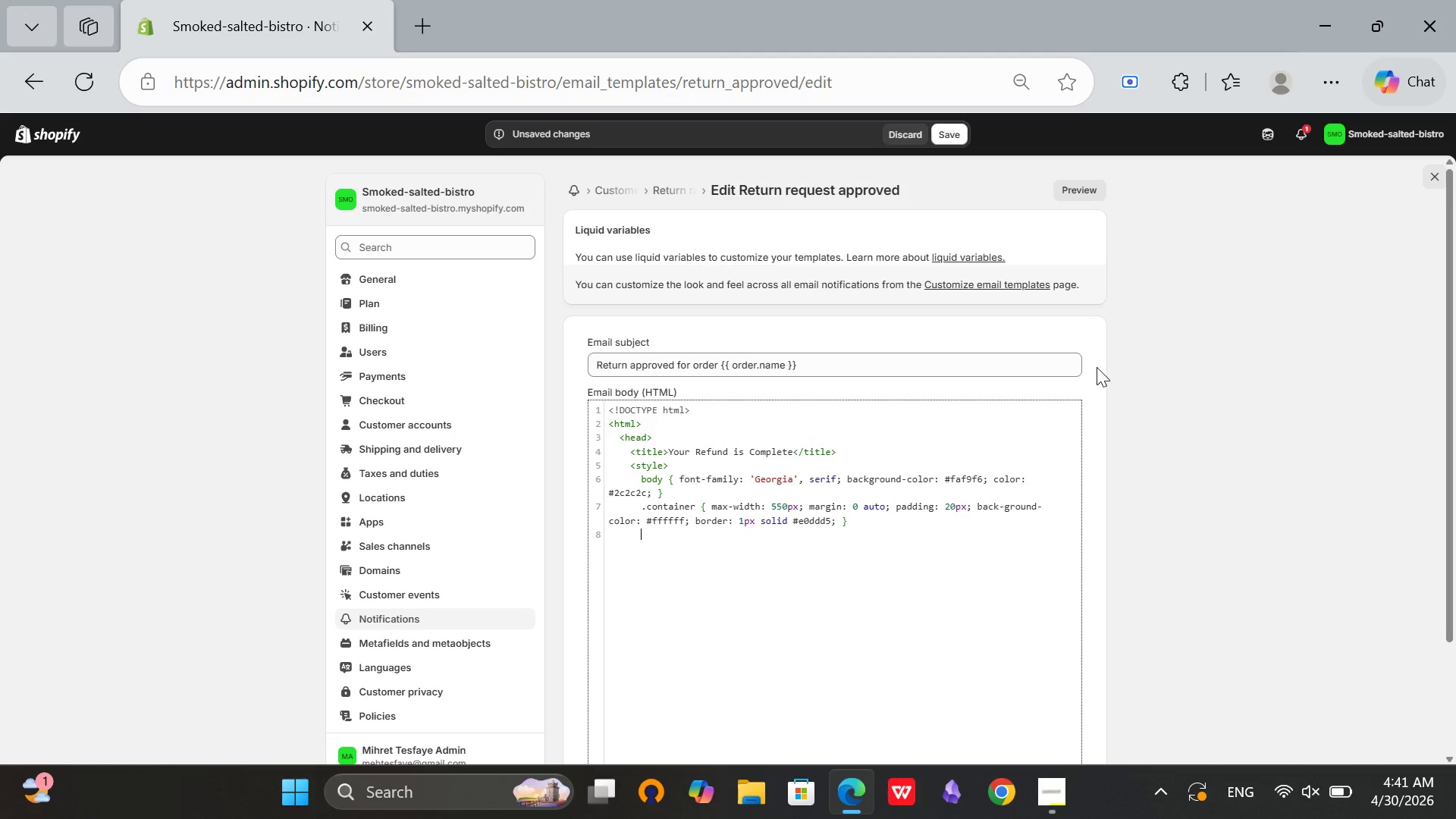 
type(.header {)
 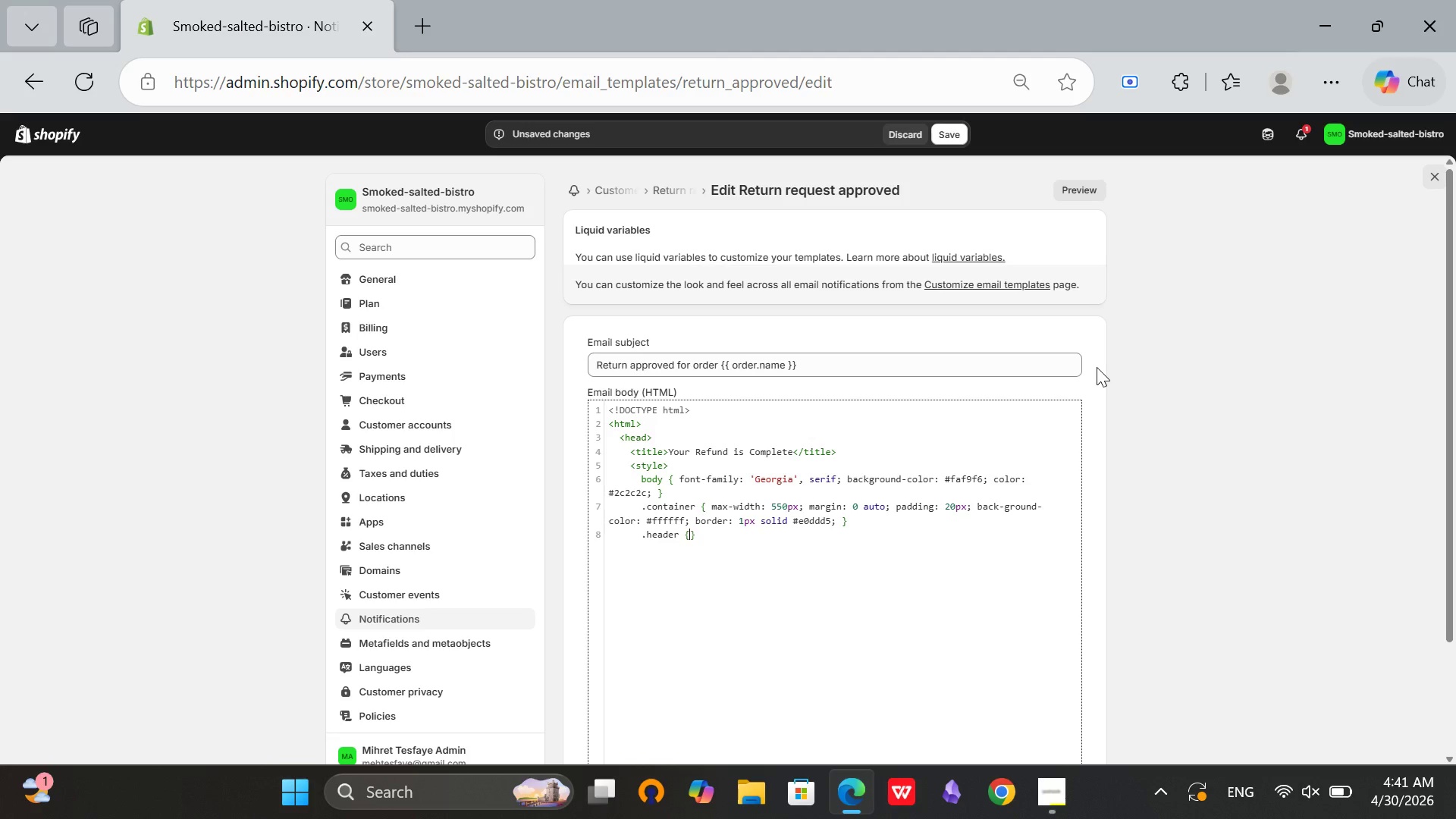 
wait(7.25)
 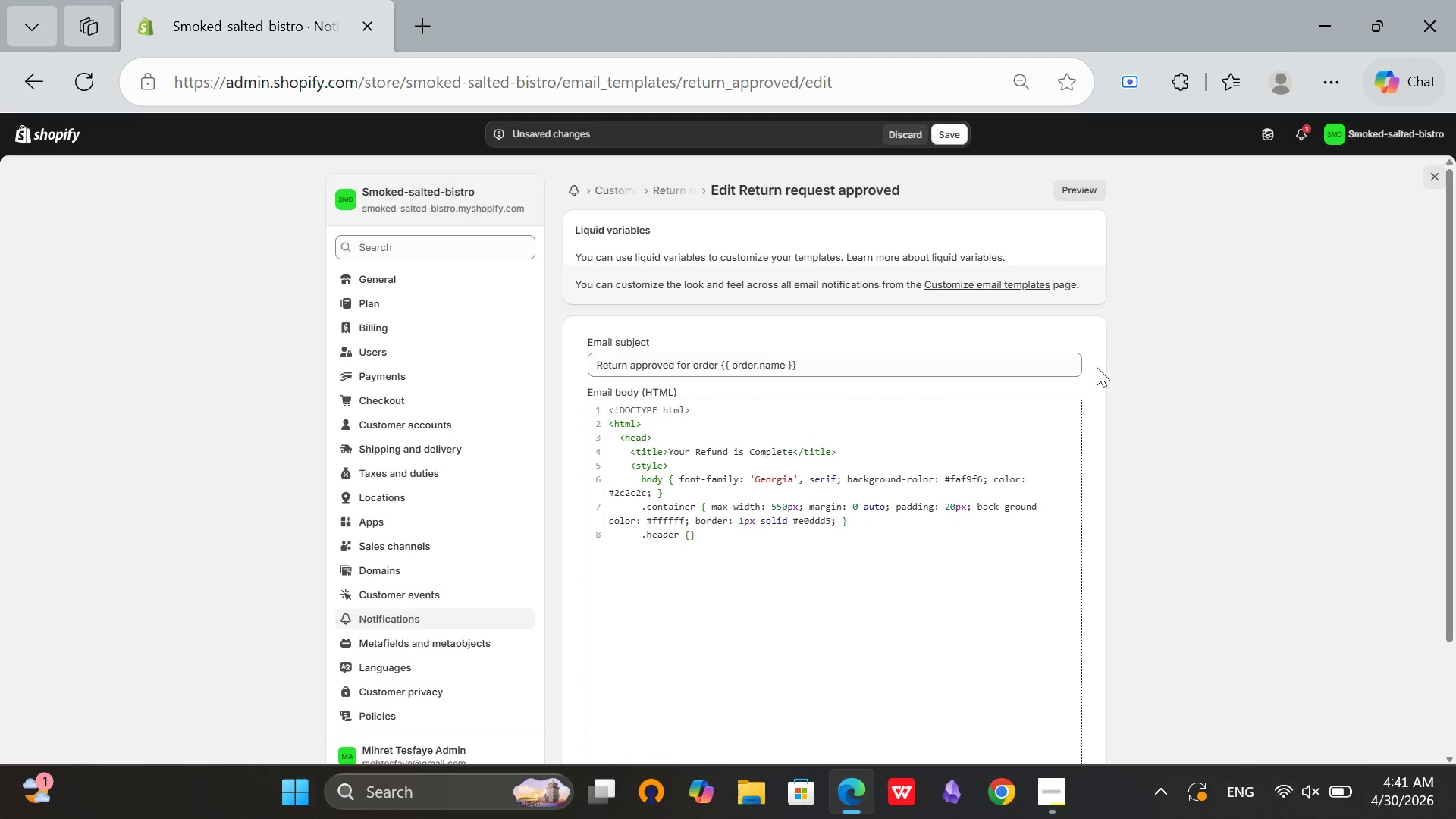 
type( text-align: center; border)
 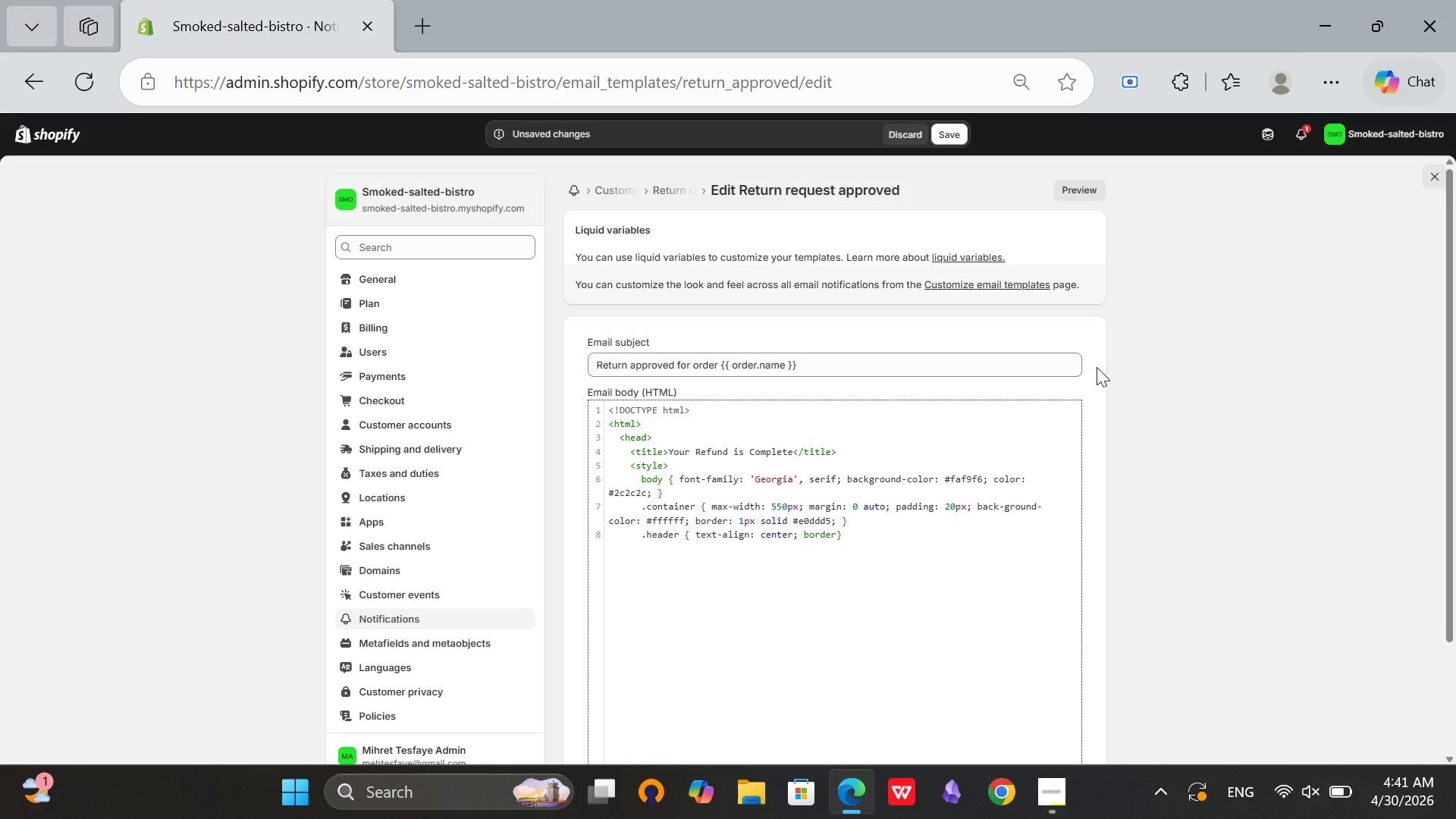 
type(-bottom: 2px solid $)
key(Backspace)
type(#d4a373; padding-bottom: 15px)
 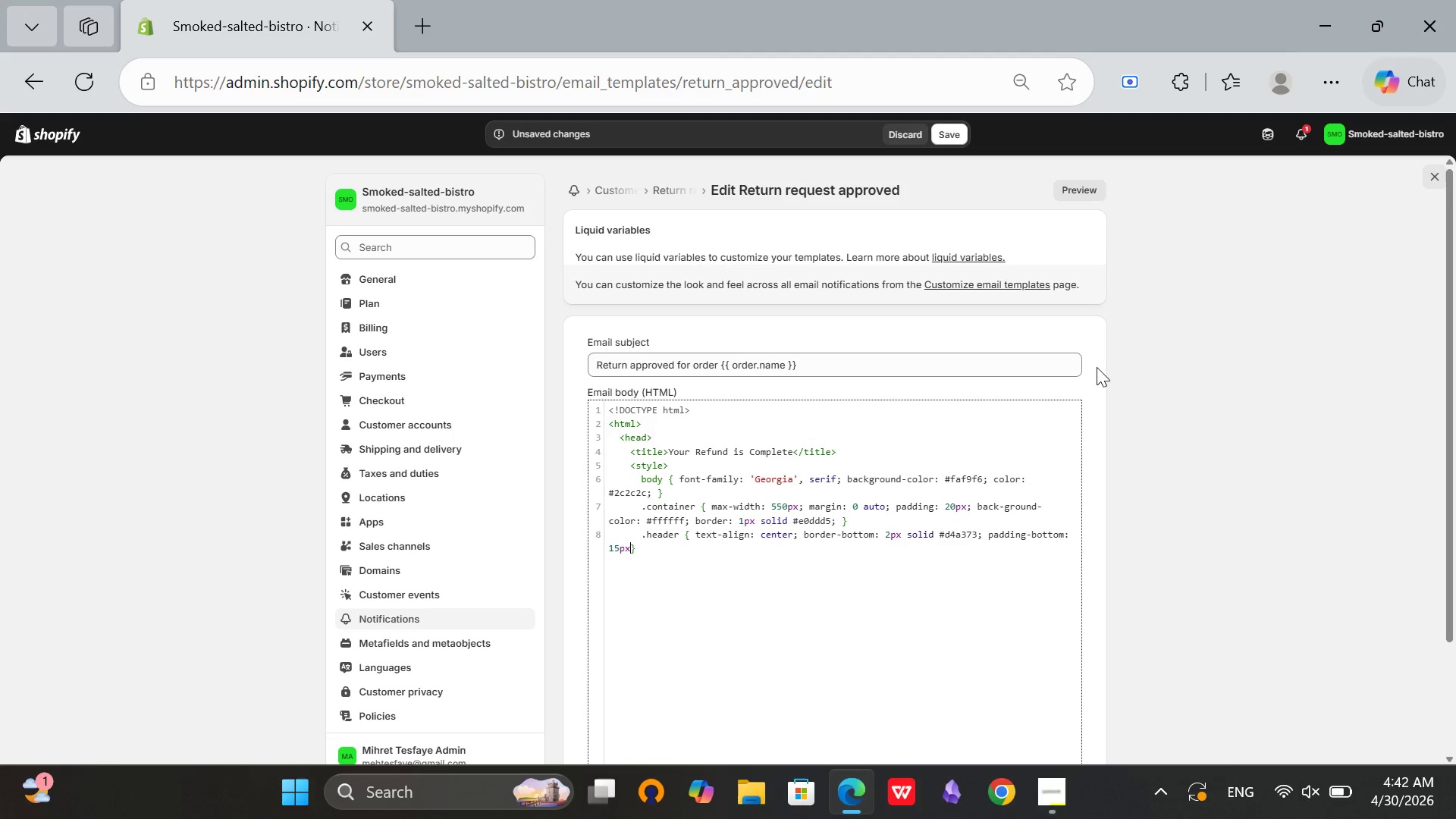 
type(; margin-bottom: 20px; )
 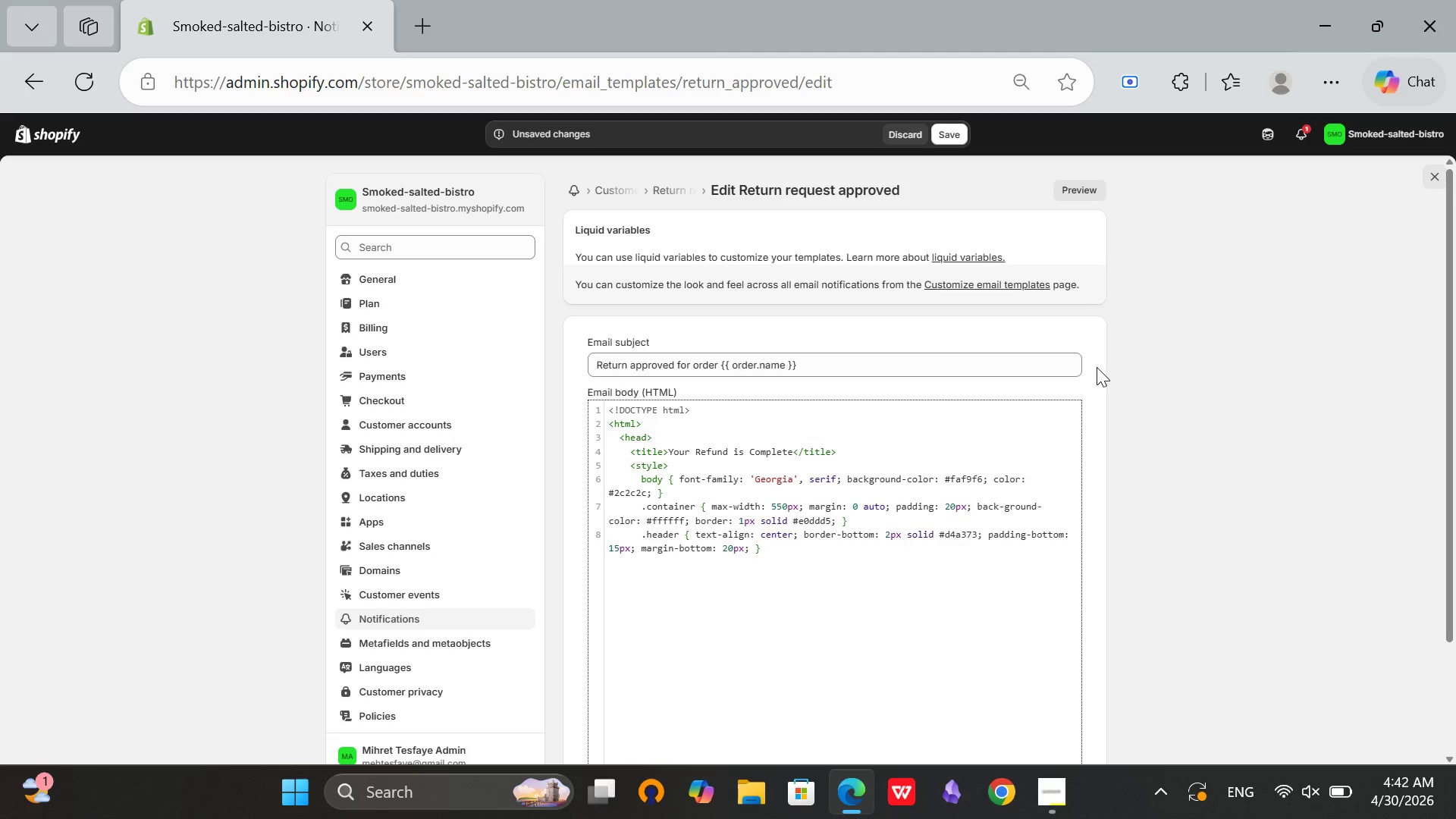 
key(ArrowRight)
 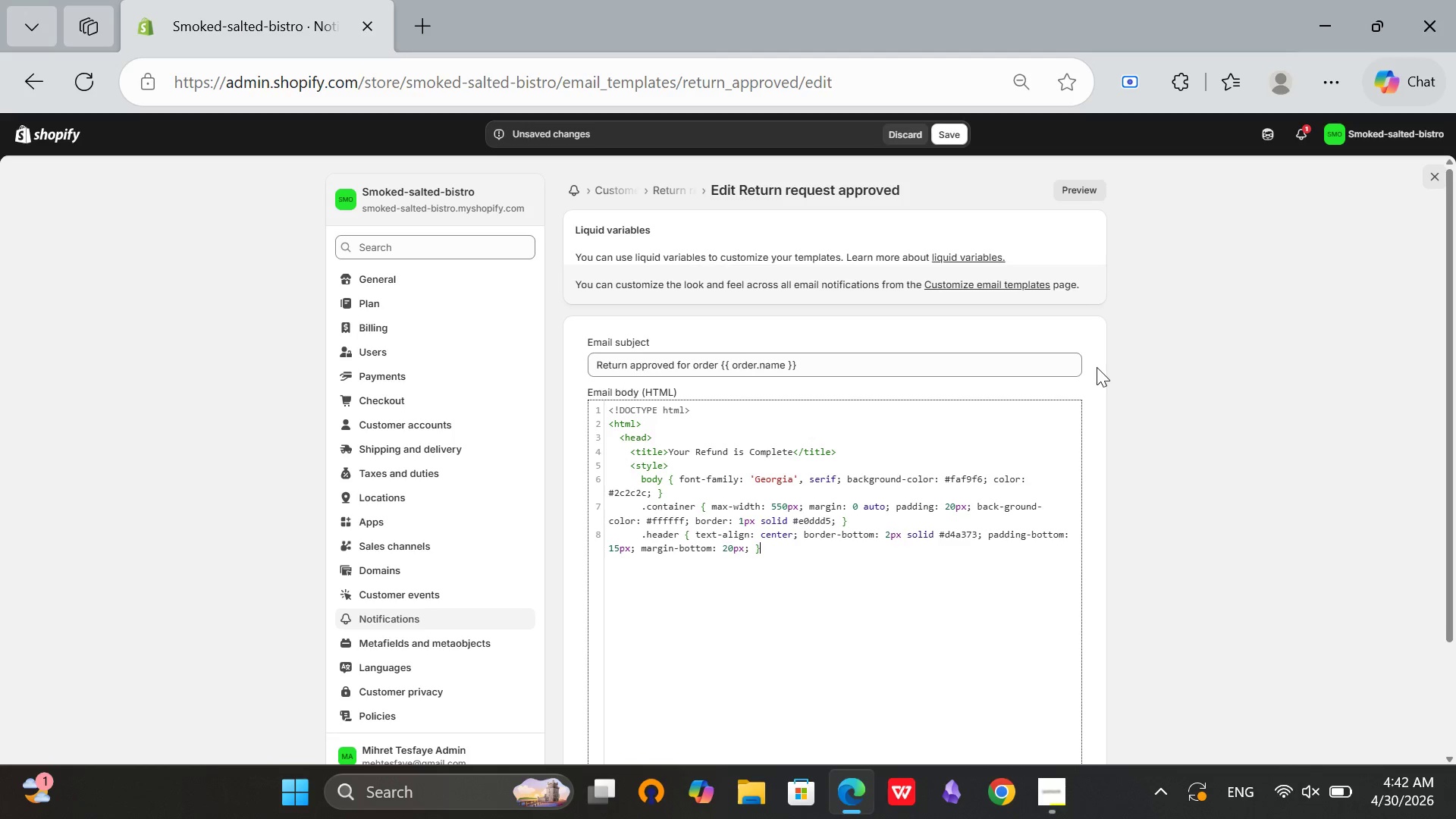 
key(Enter)
 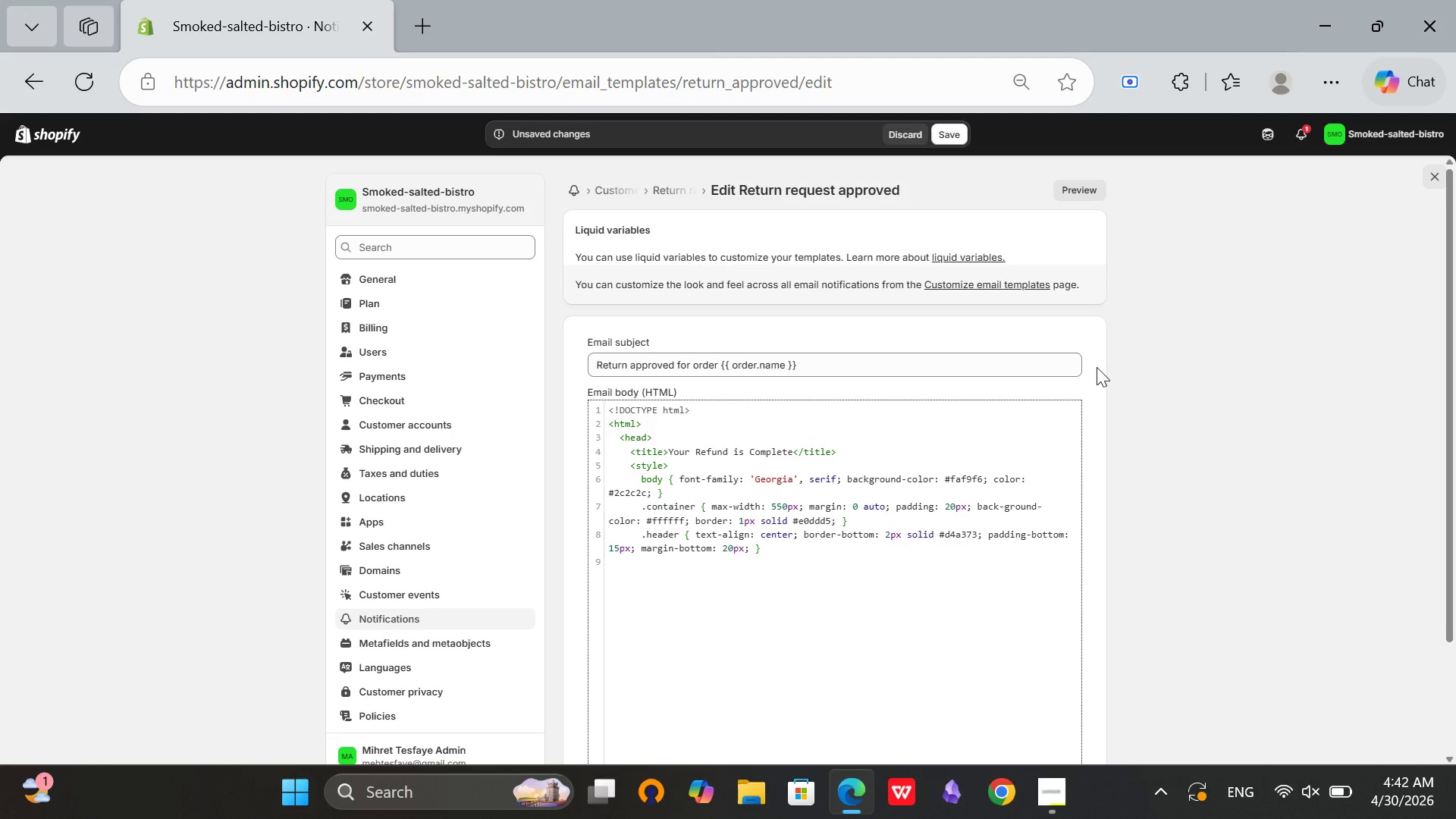 
type(.header h2)
key(Backspace)
type(1 { font-family: 'Playfair Display)
key(Backspace)
key(Backspace)
key(Backspace)
 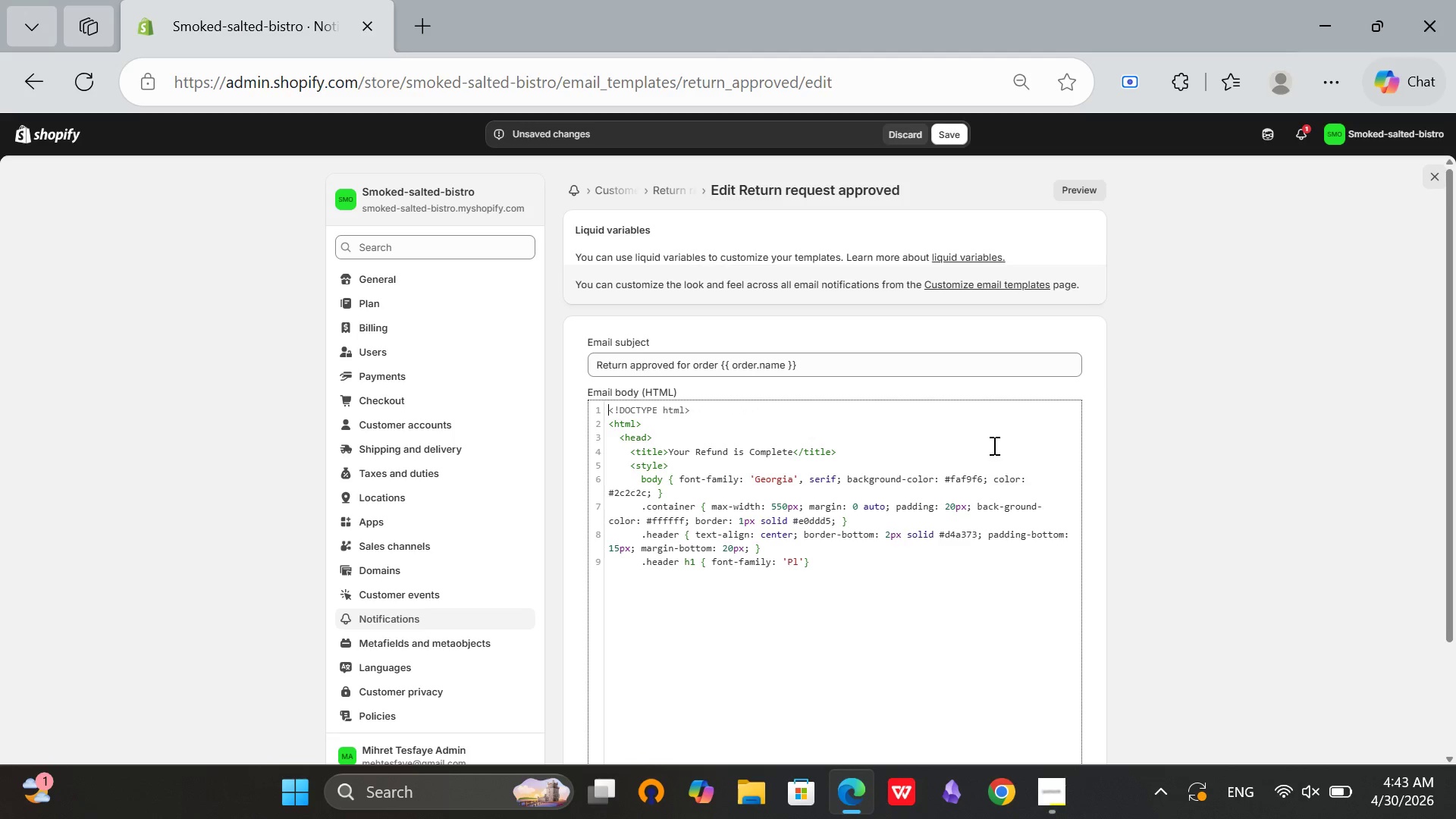 
left_click([801, 563])
 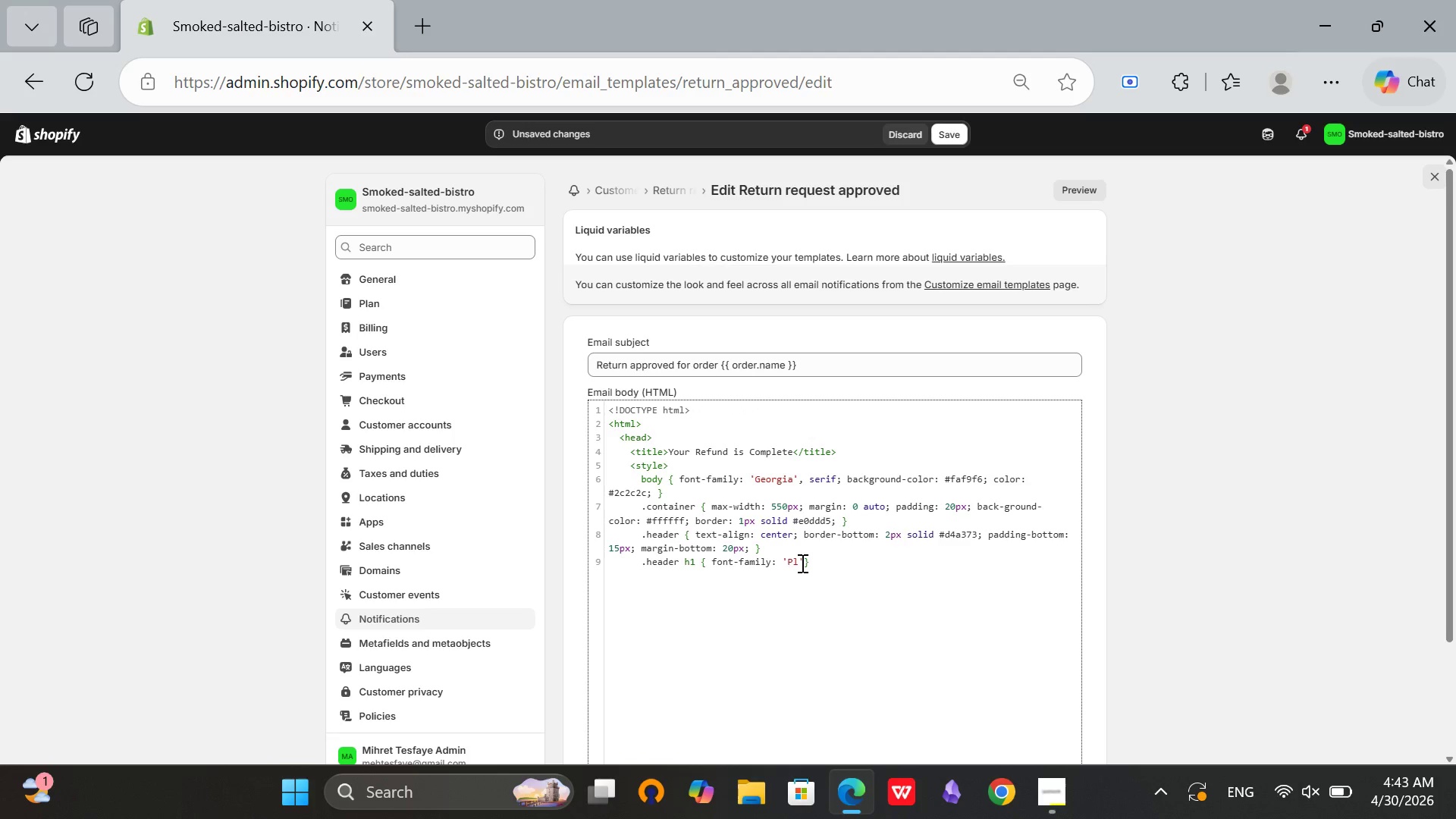 
type(ay)
 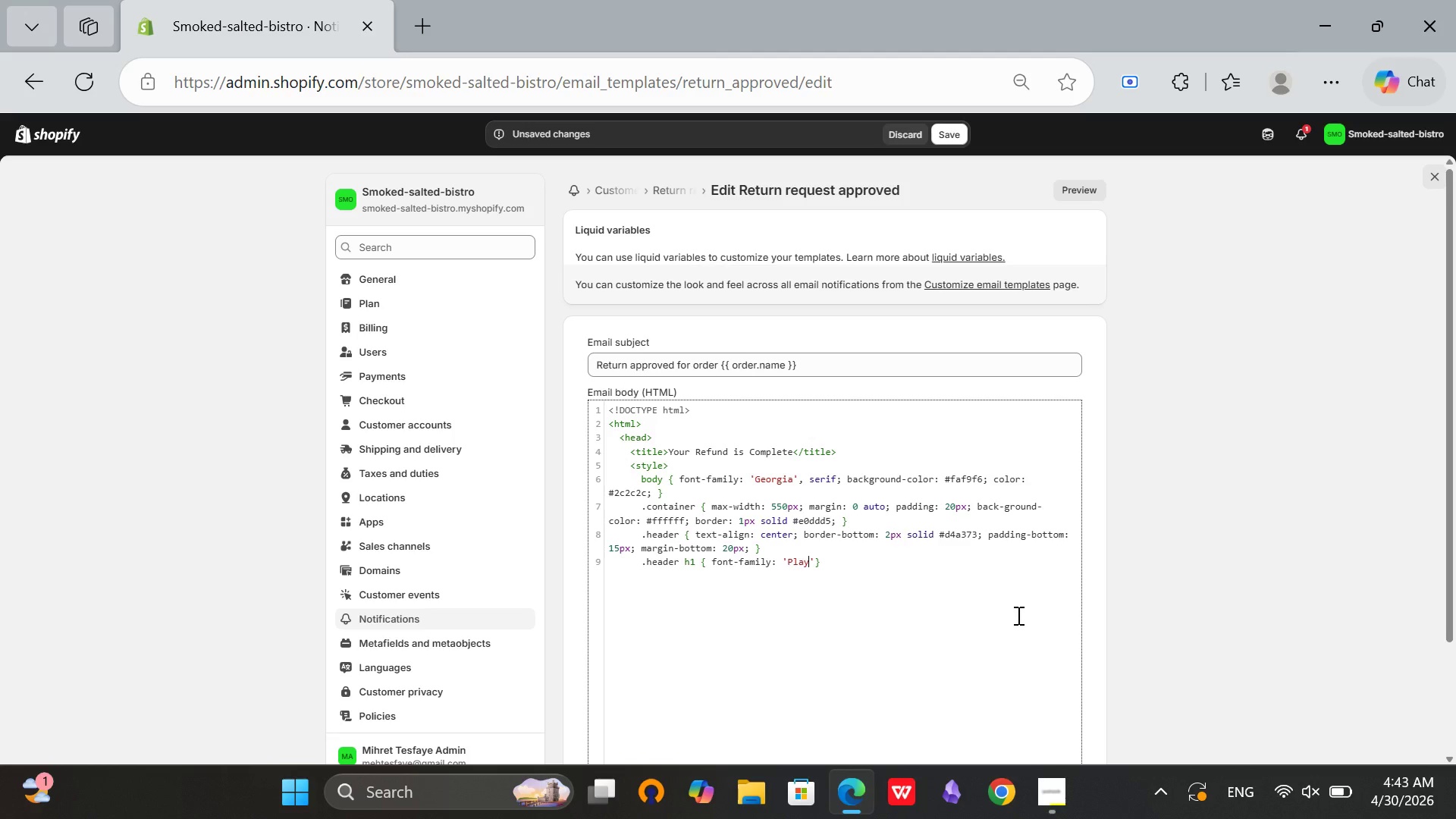 
type(fair Disply)
key(Backspace)
type(ay)
 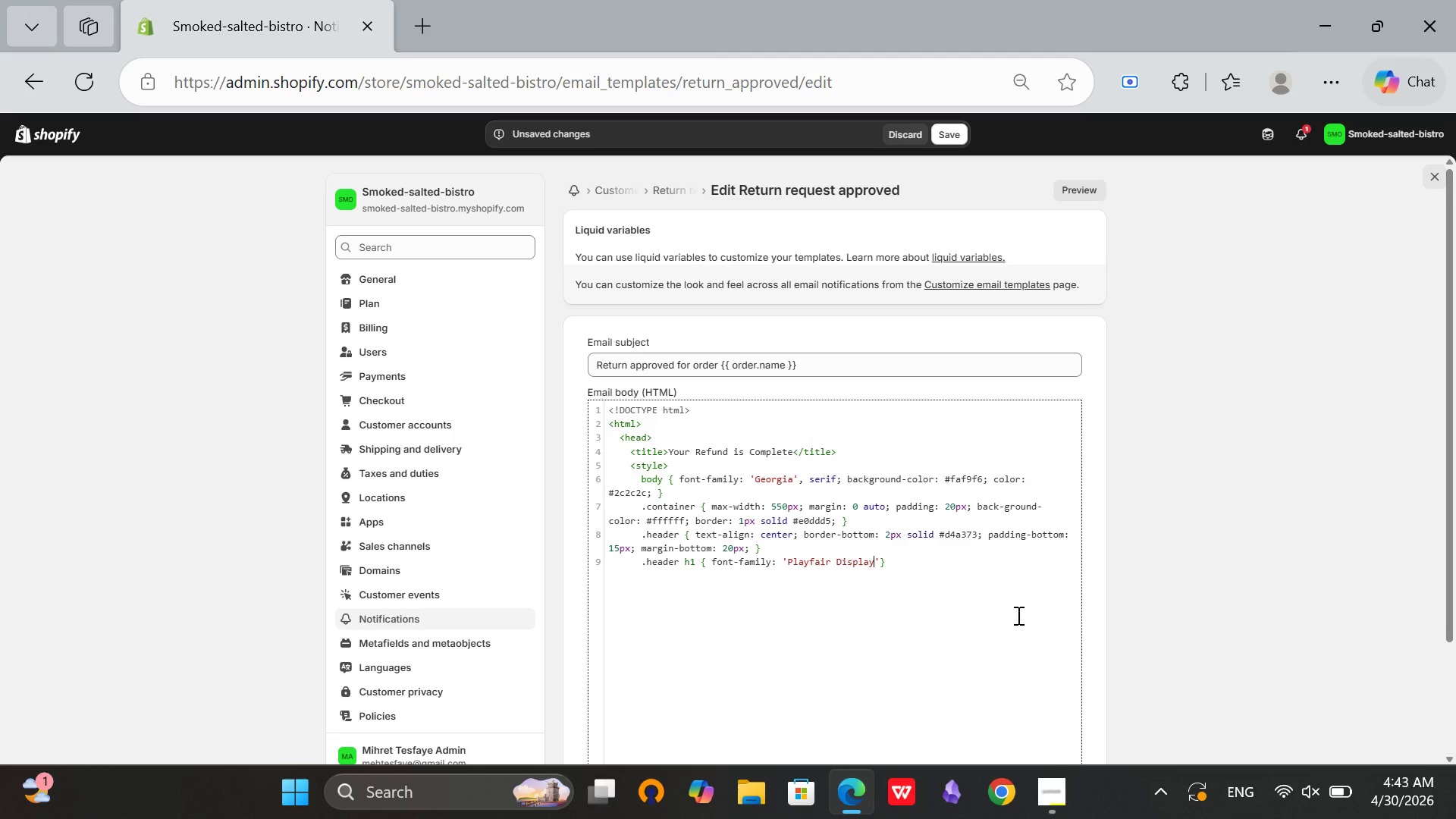 
key(ArrowRight)
 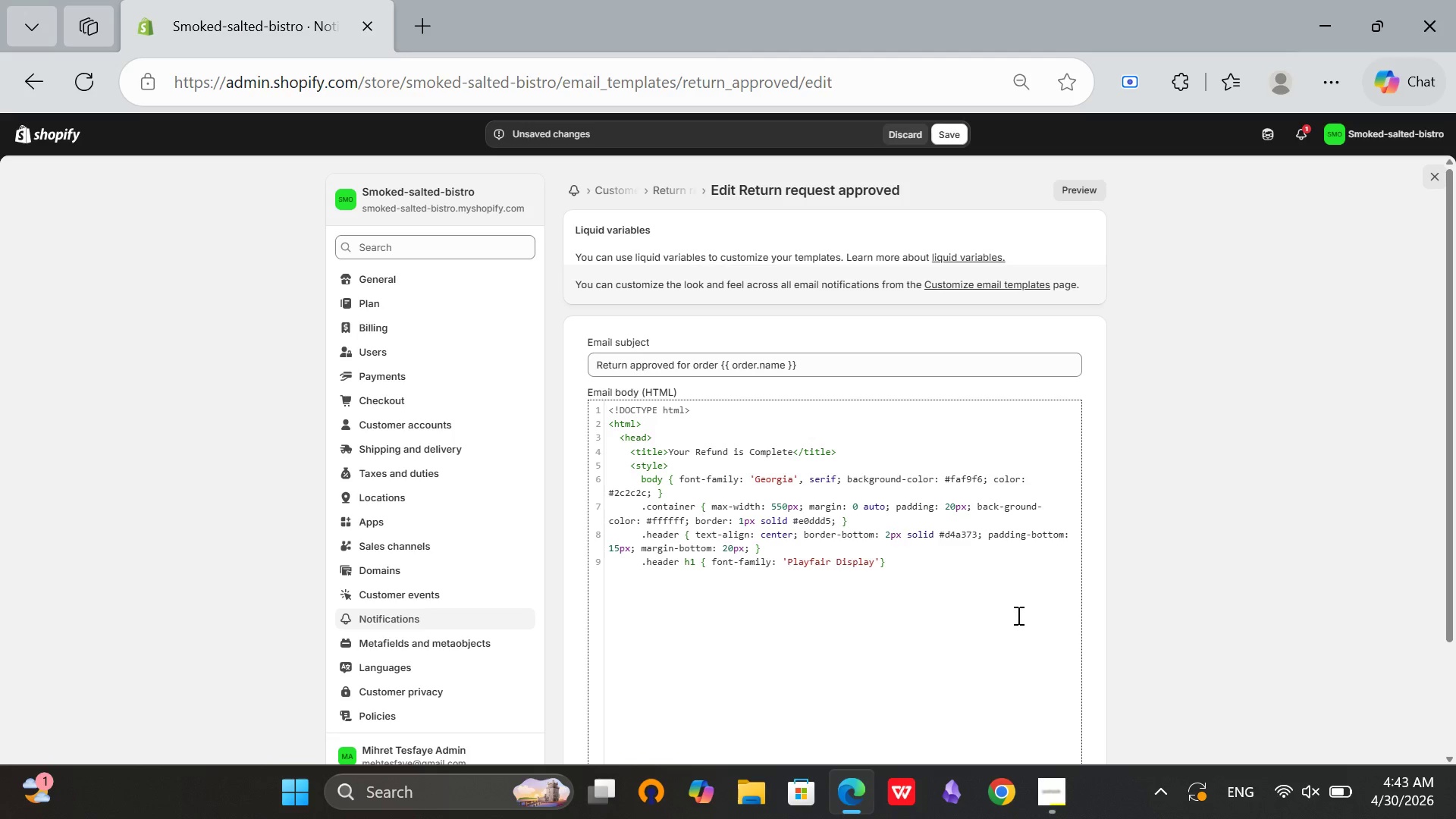 
wait(6.42)
 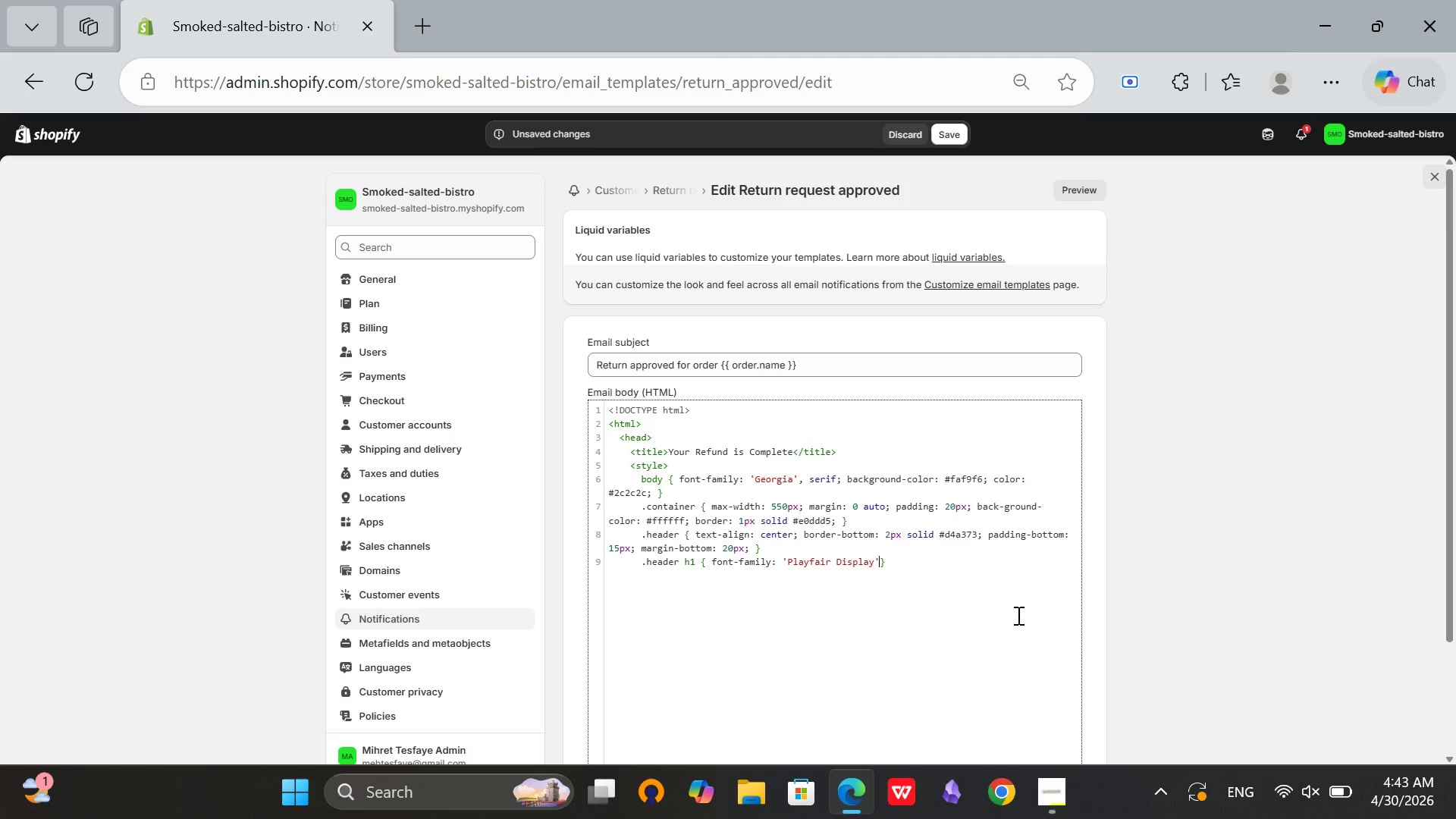 
type(, serif; color: $)
key(Backspace)
type(#)
 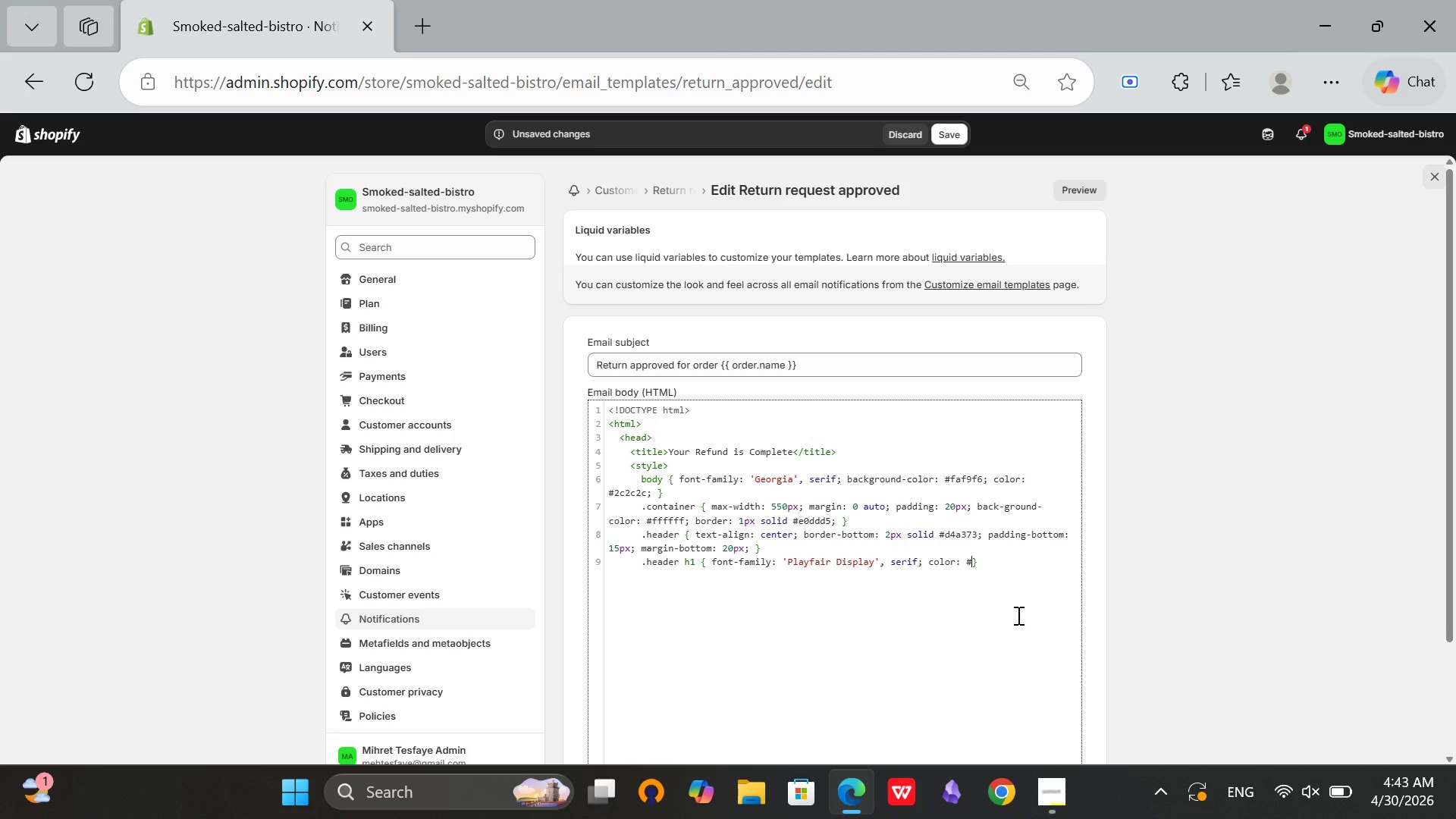 
type( )
key(Backspace)
type(5e3a2b)
 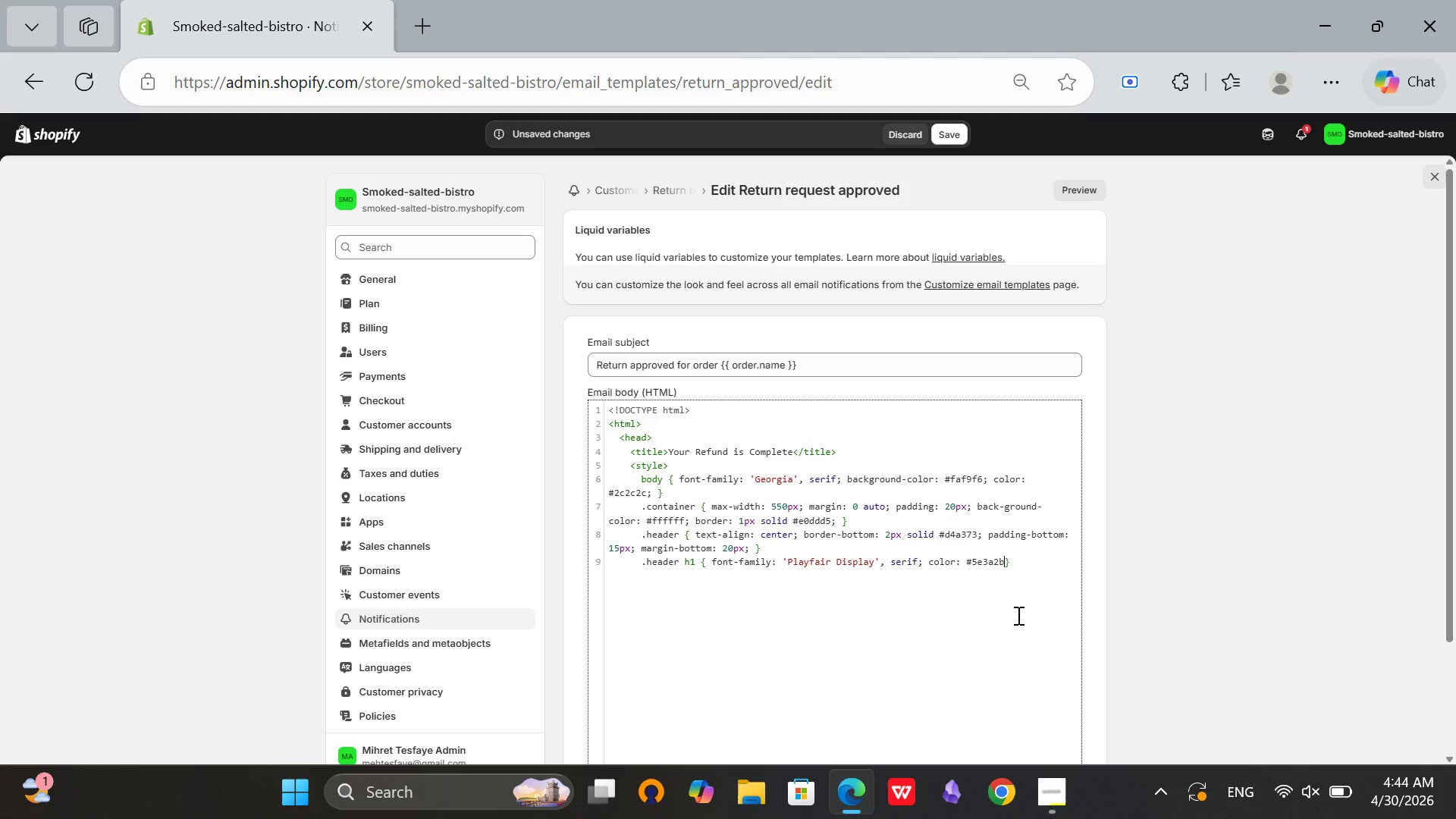 
type(; margin)
 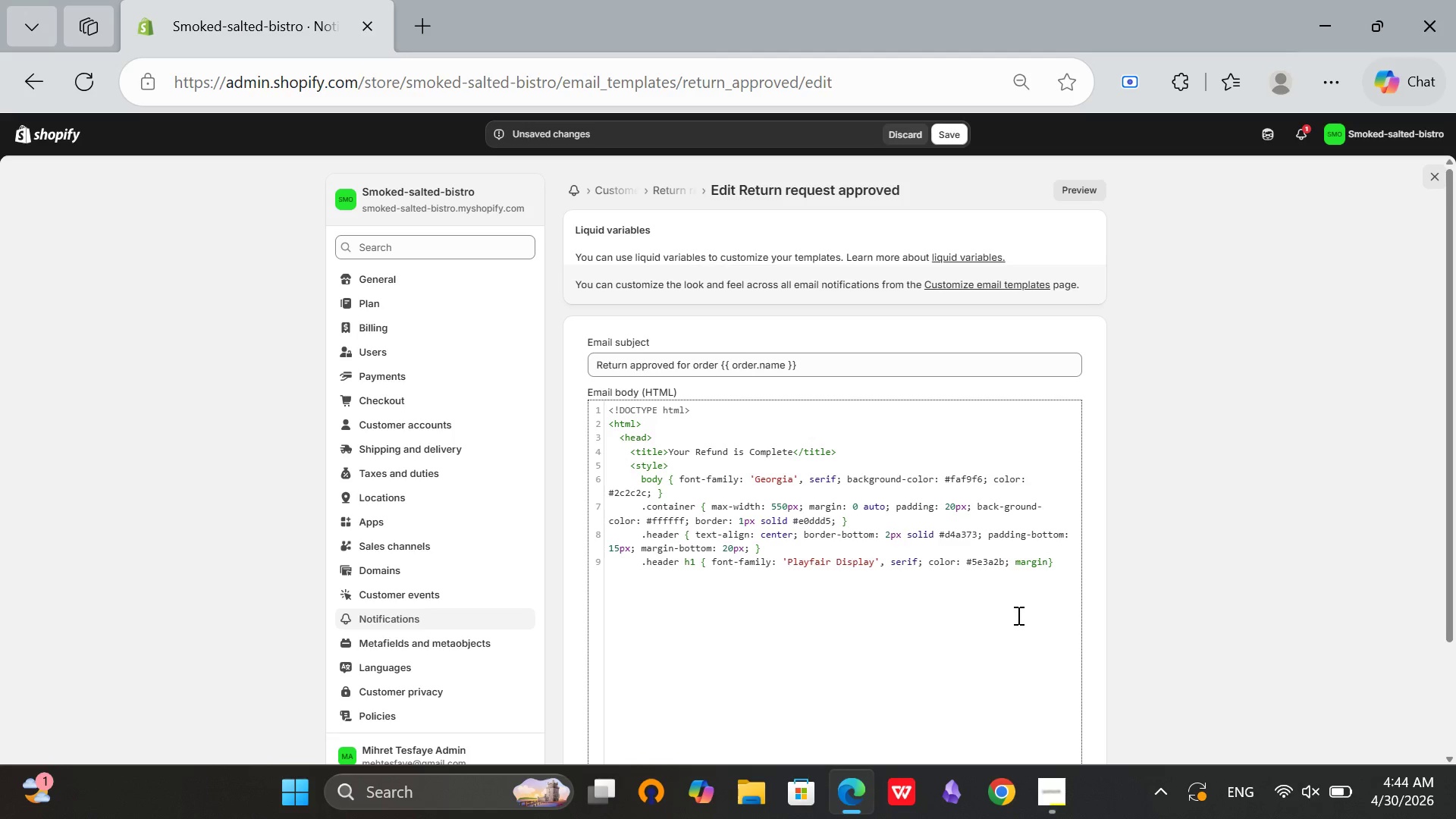 
key(Shift+Semicolon)
 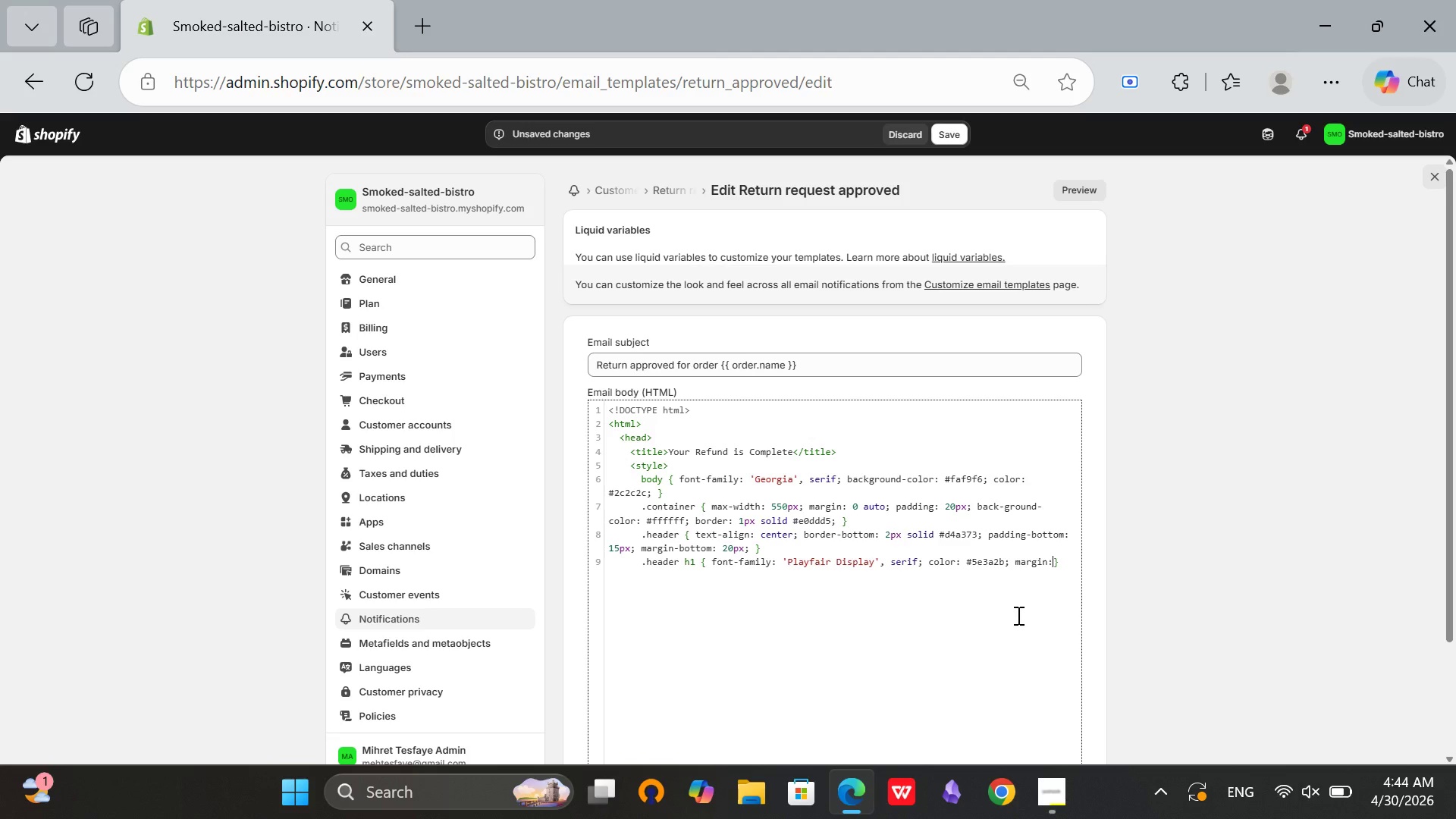 
key(Space)
 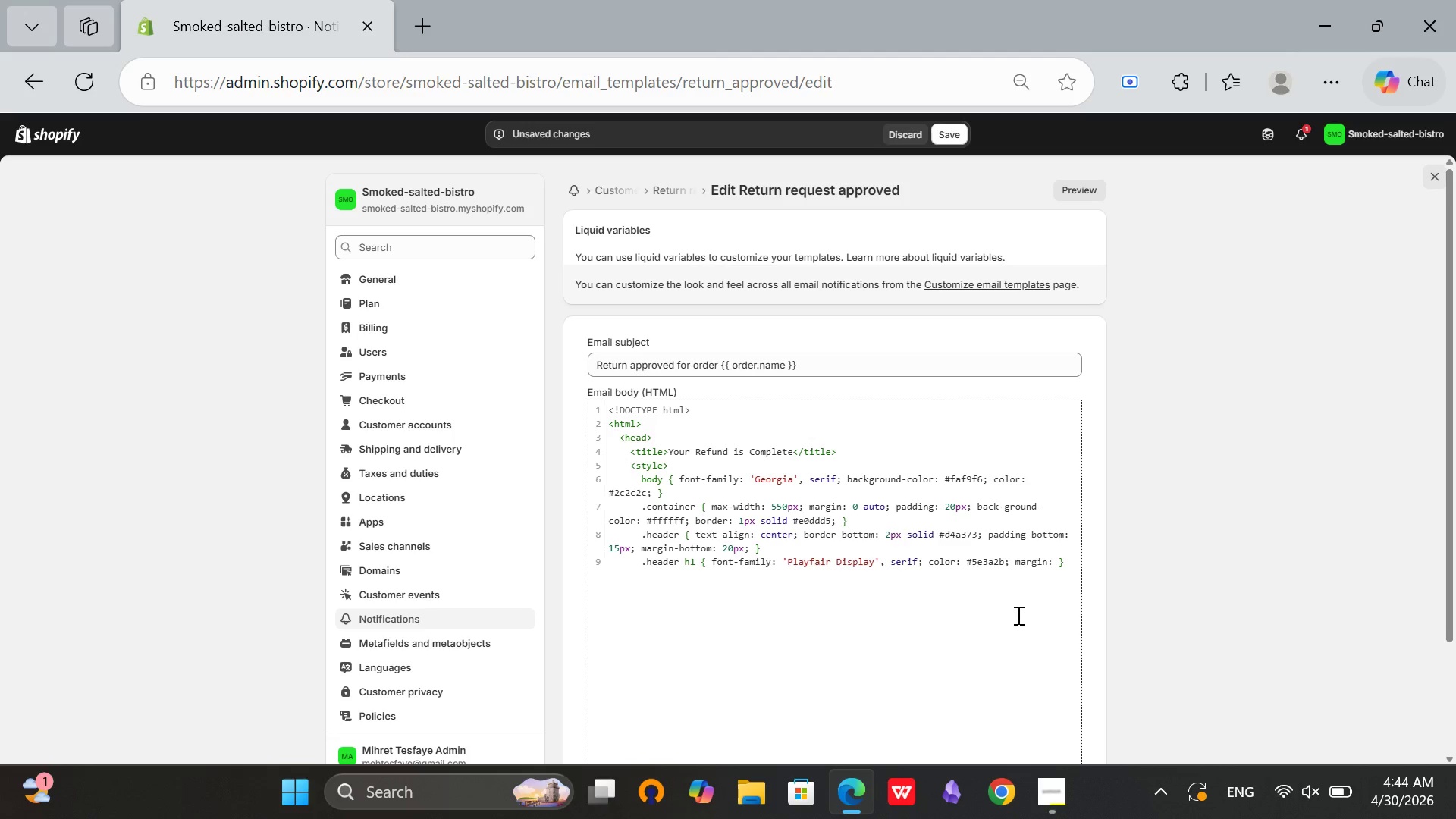 
key(Backspace)
 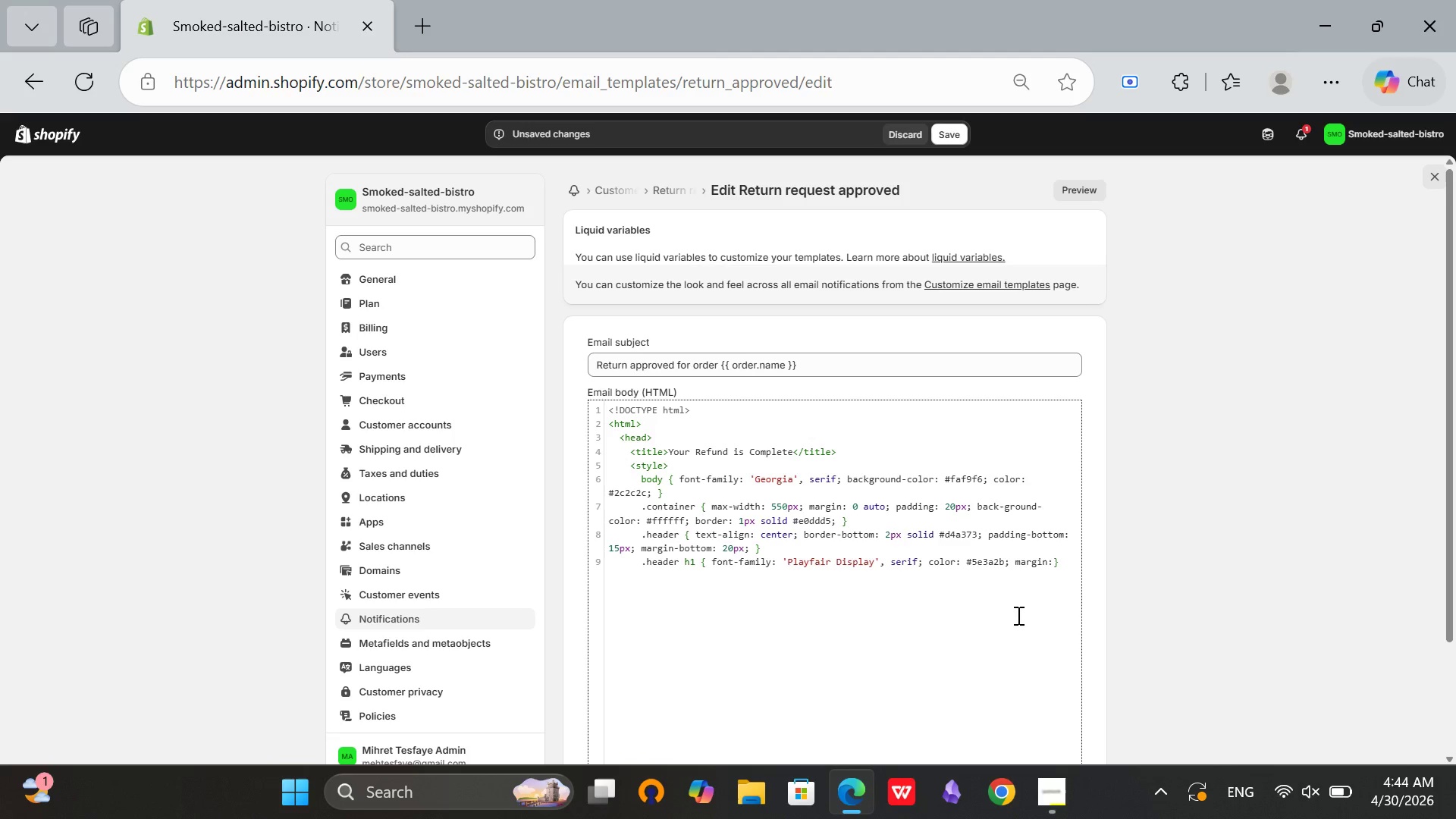 
key(Space)
 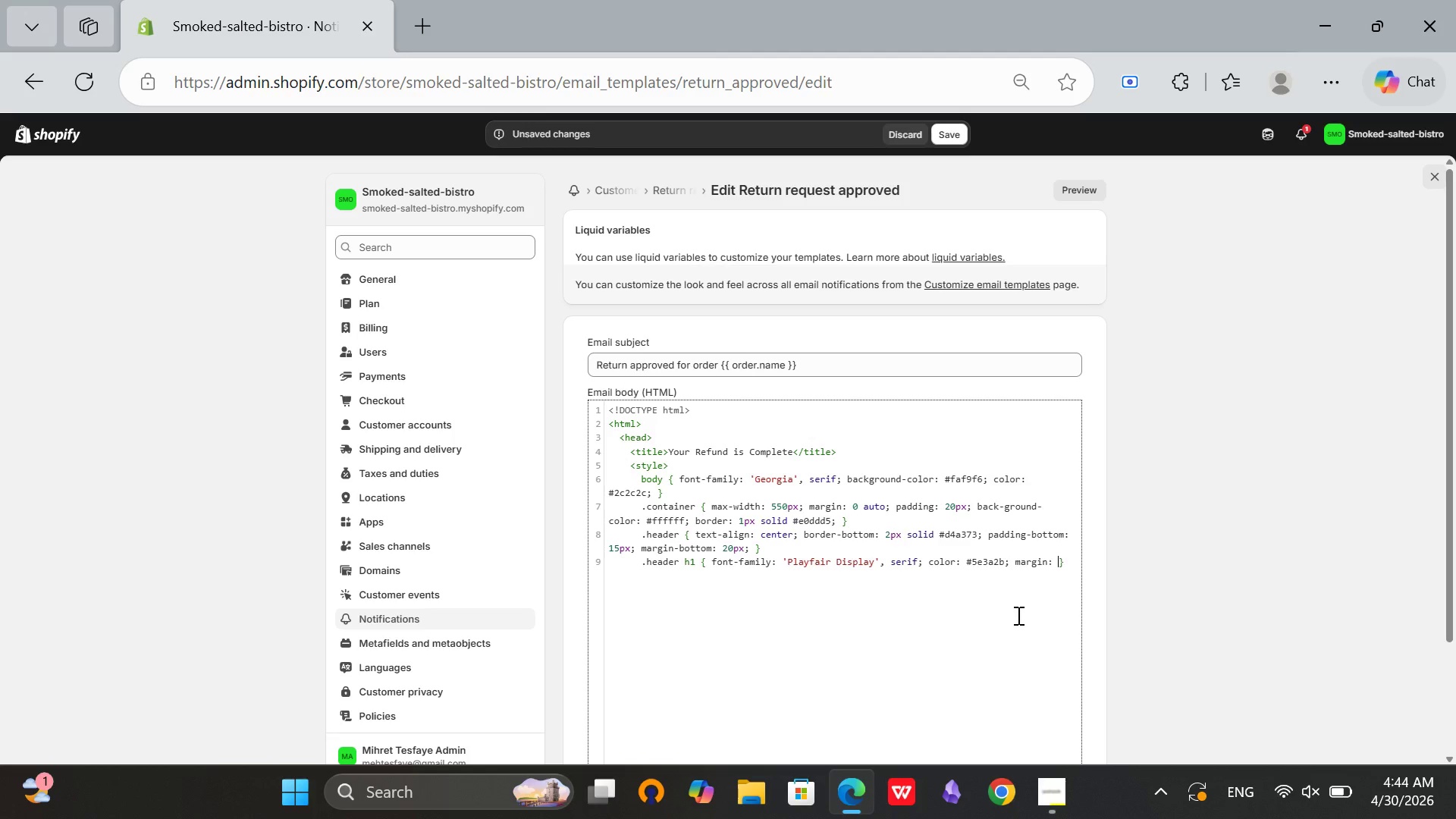 
key(0)
 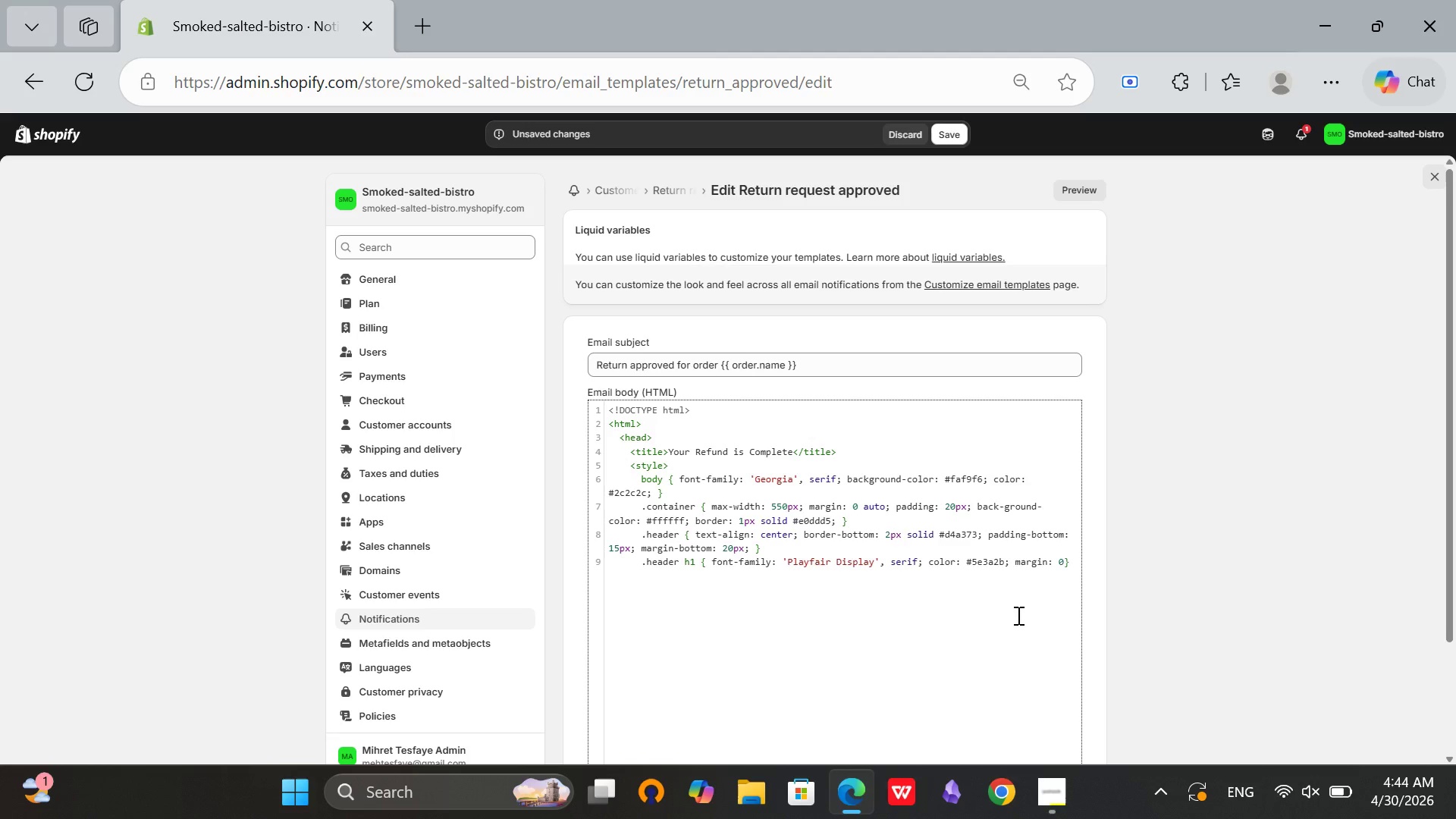 
key(Semicolon)
 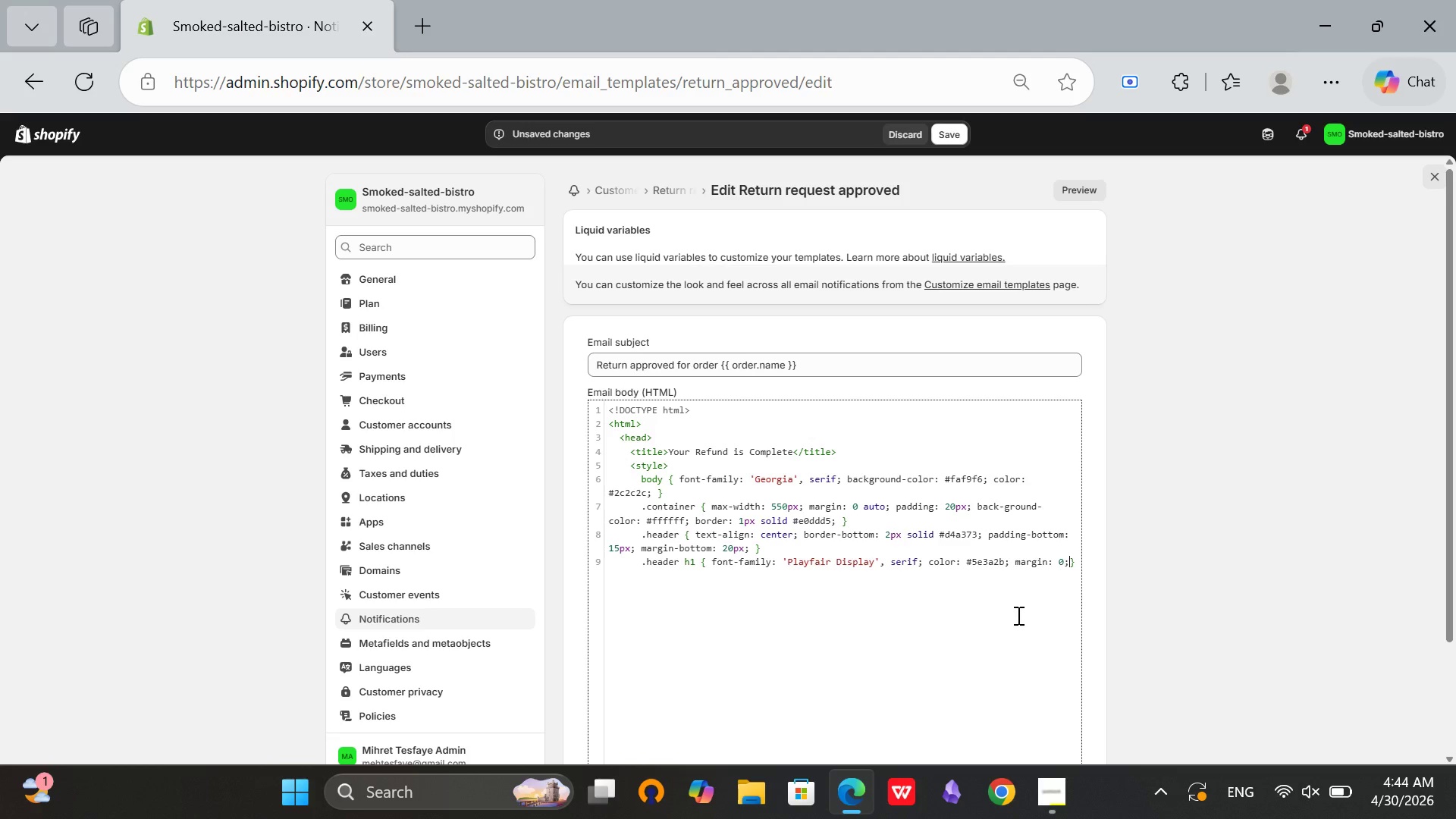 
key(Enter)
 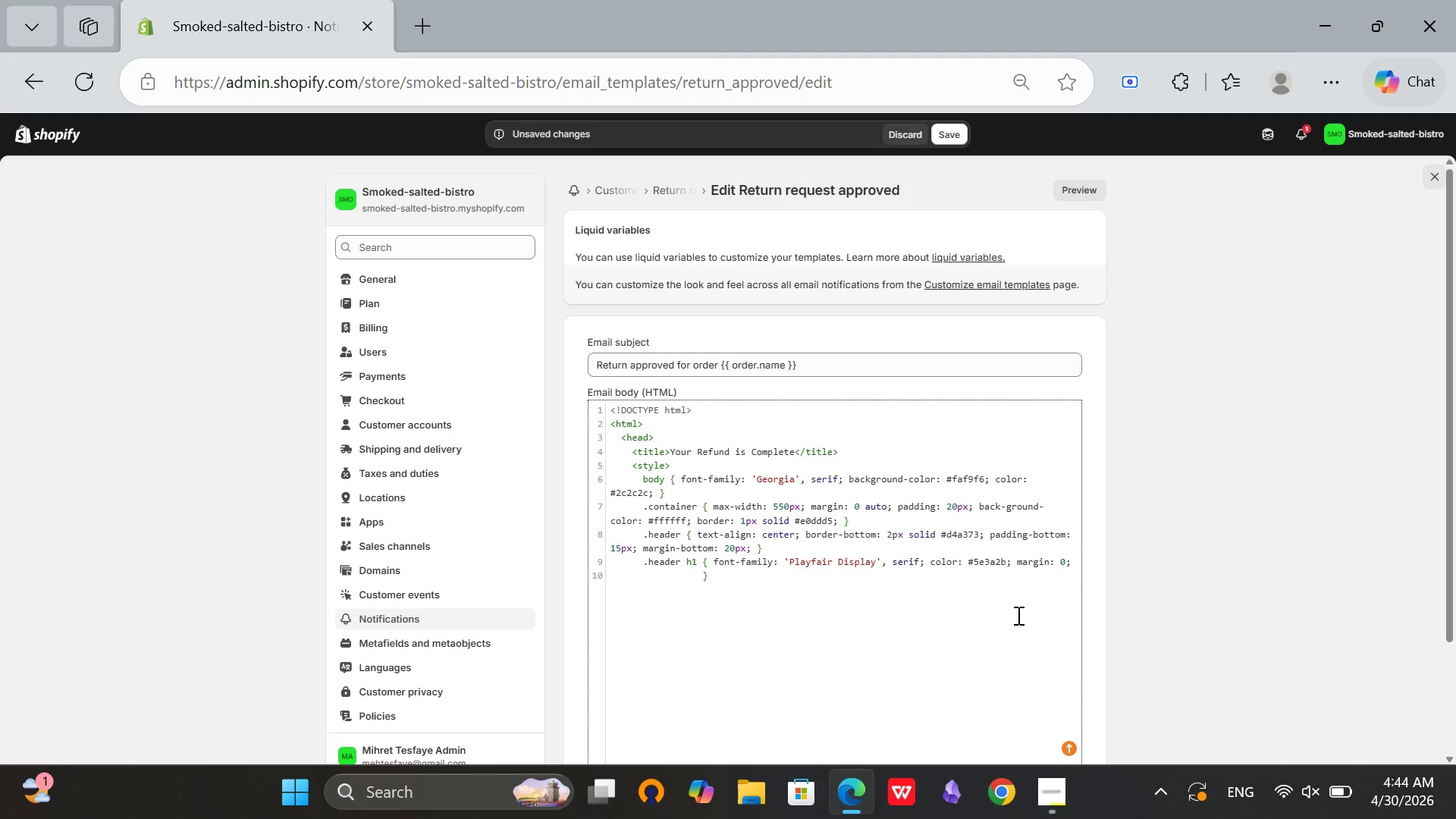 
key(Backspace)
 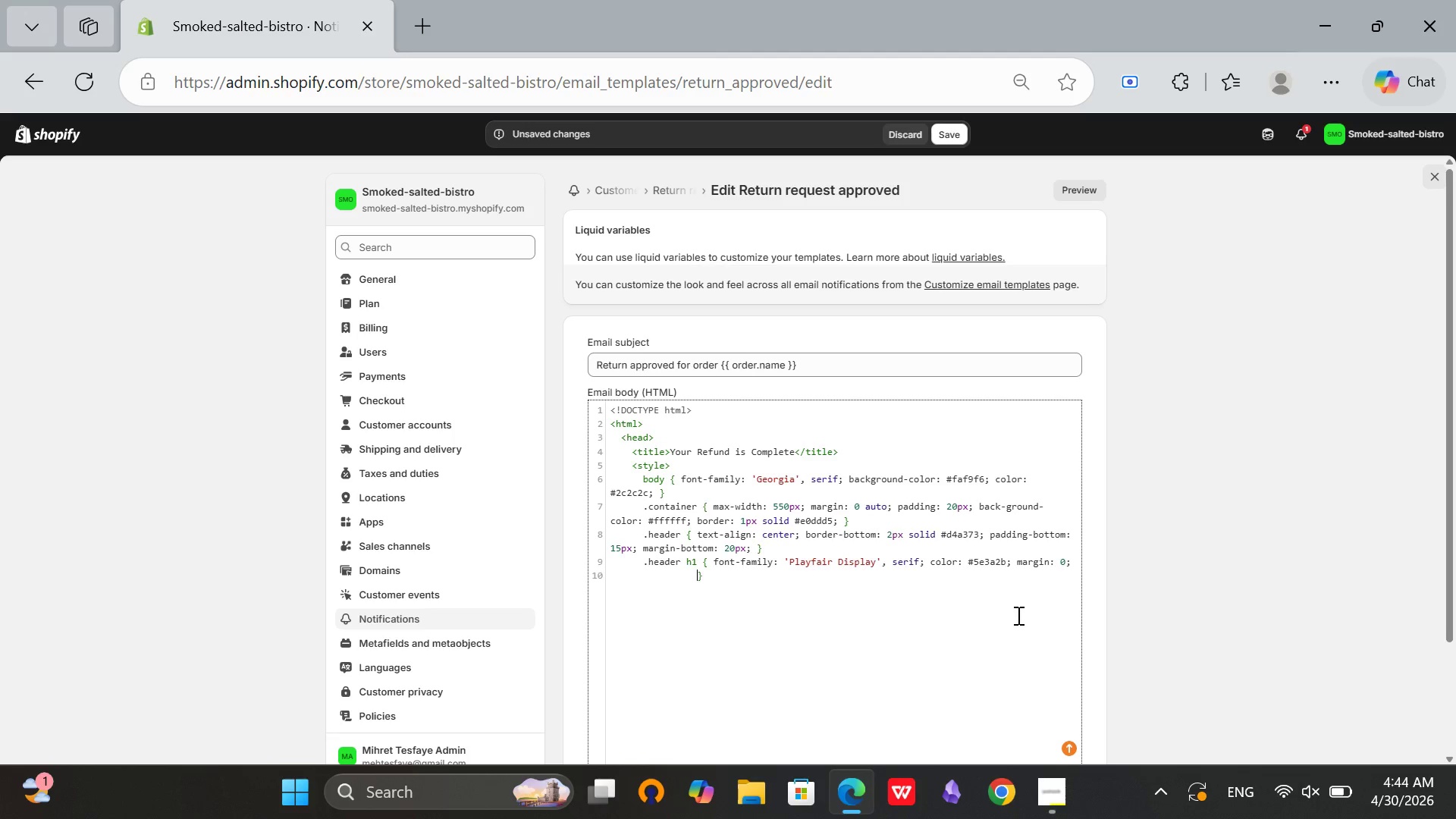 
key(Backspace)
 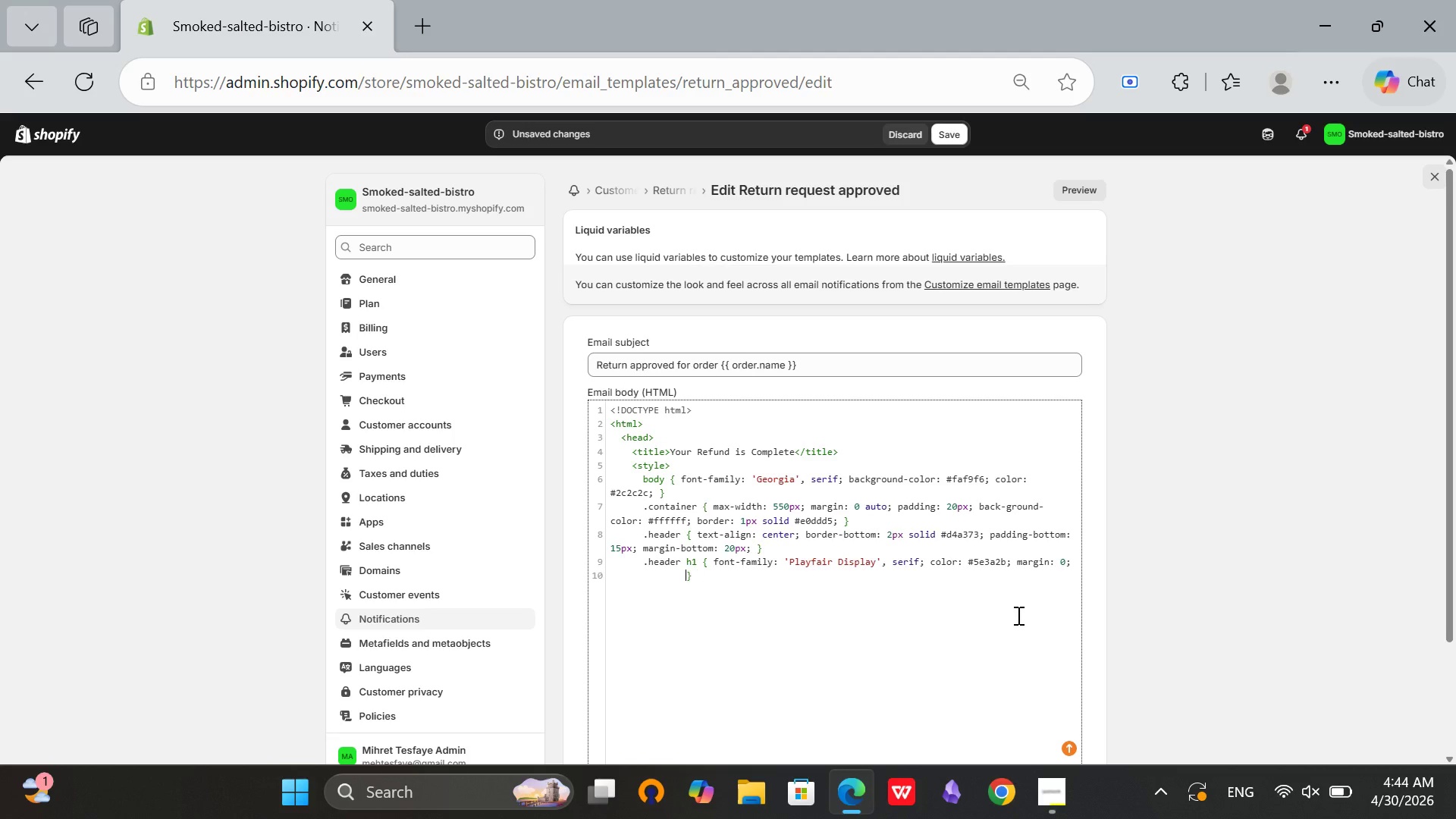 
hold_key(key=Backspace, duration=0.73)
 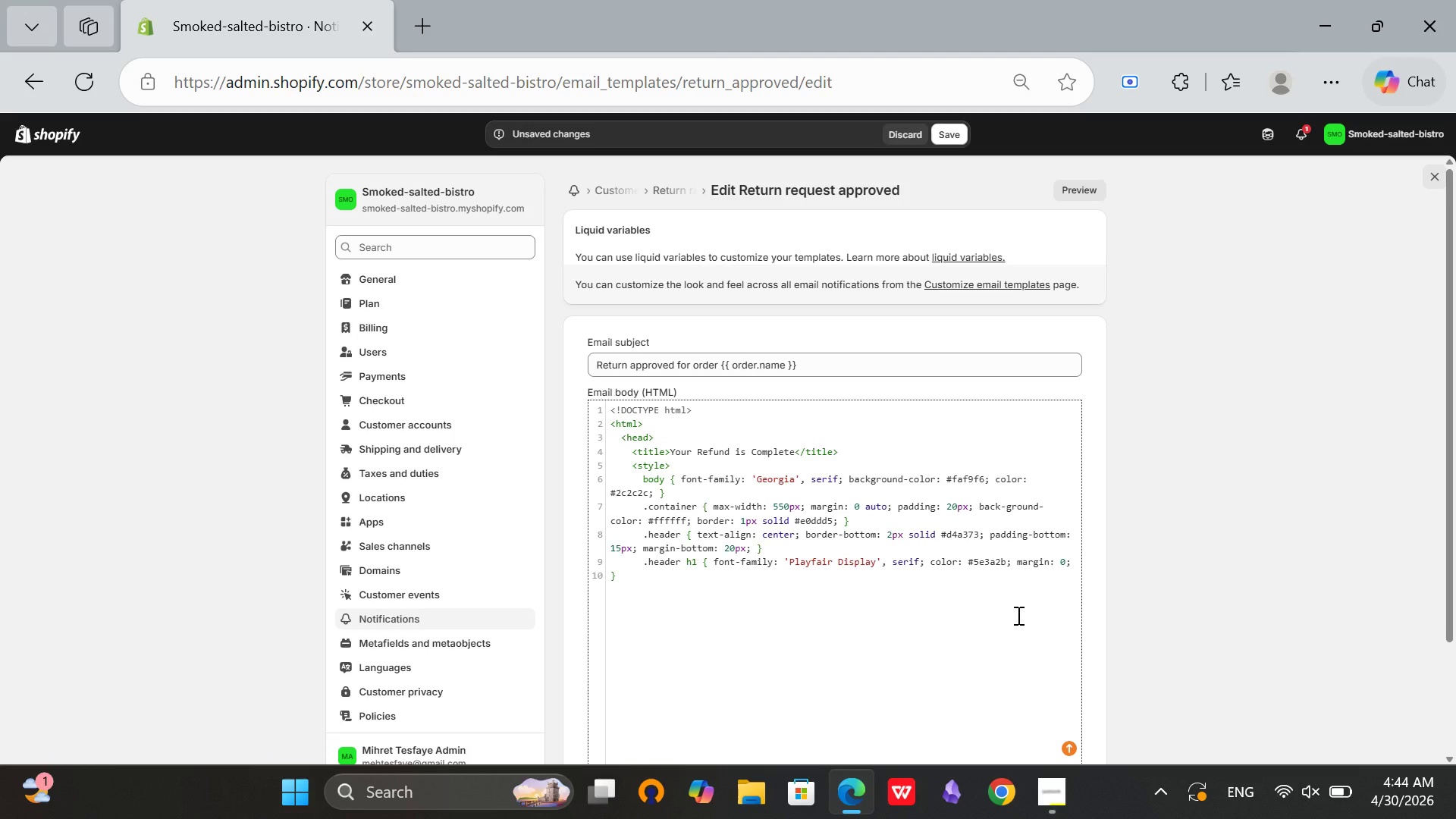 
key(Backspace)
 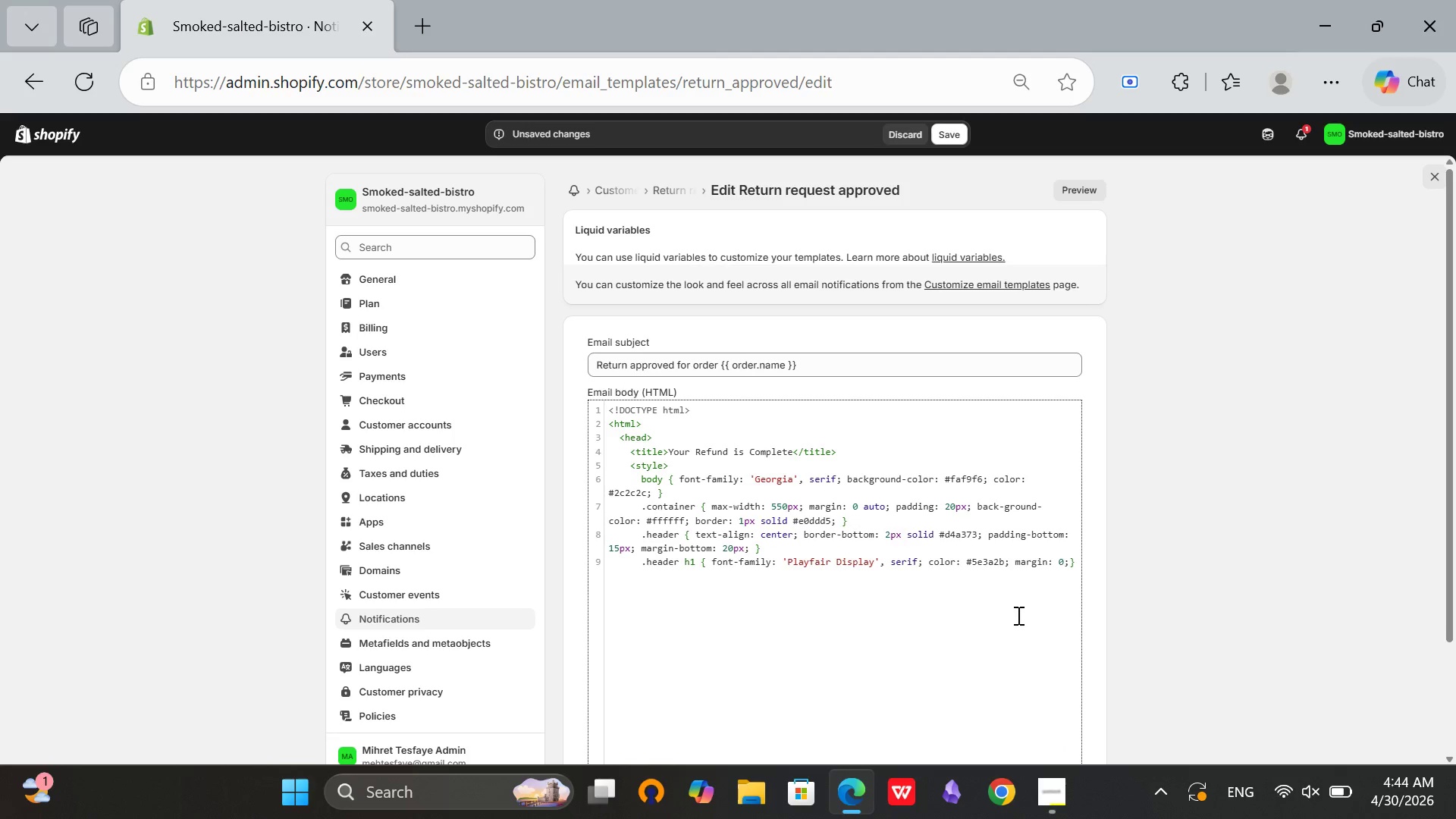 
key(Space)
 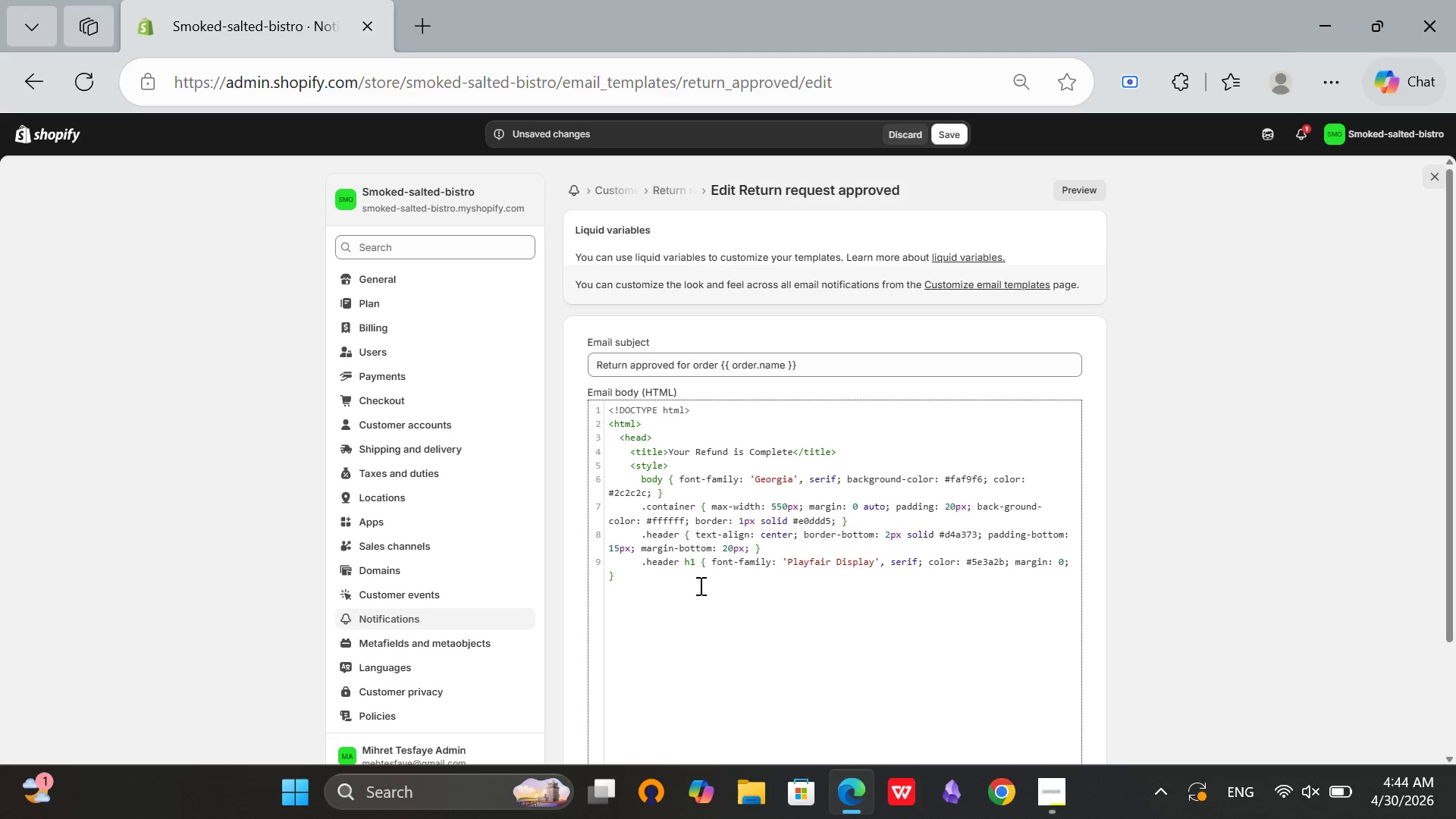 
left_click([669, 575])
 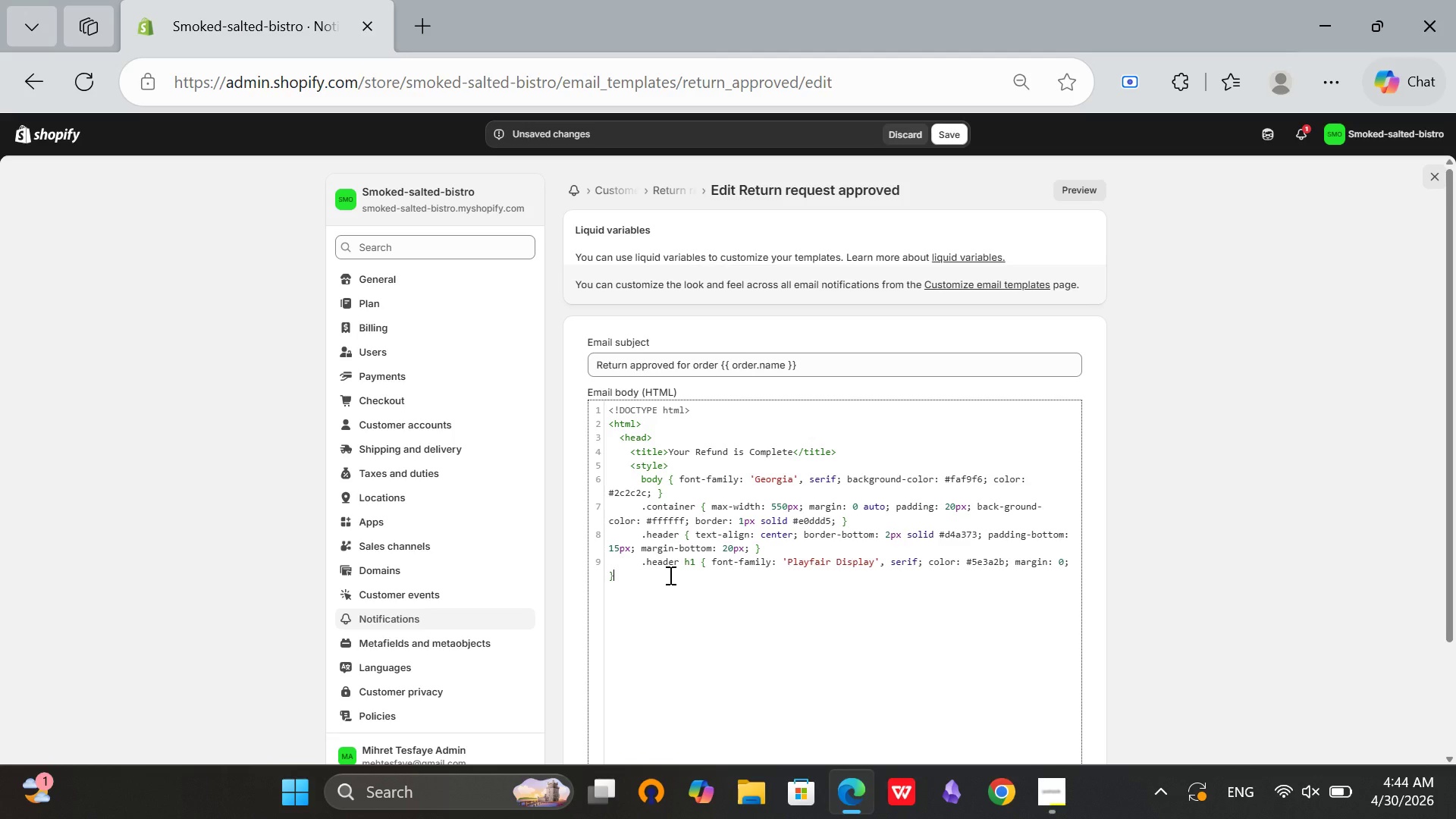 
key(Enter)
 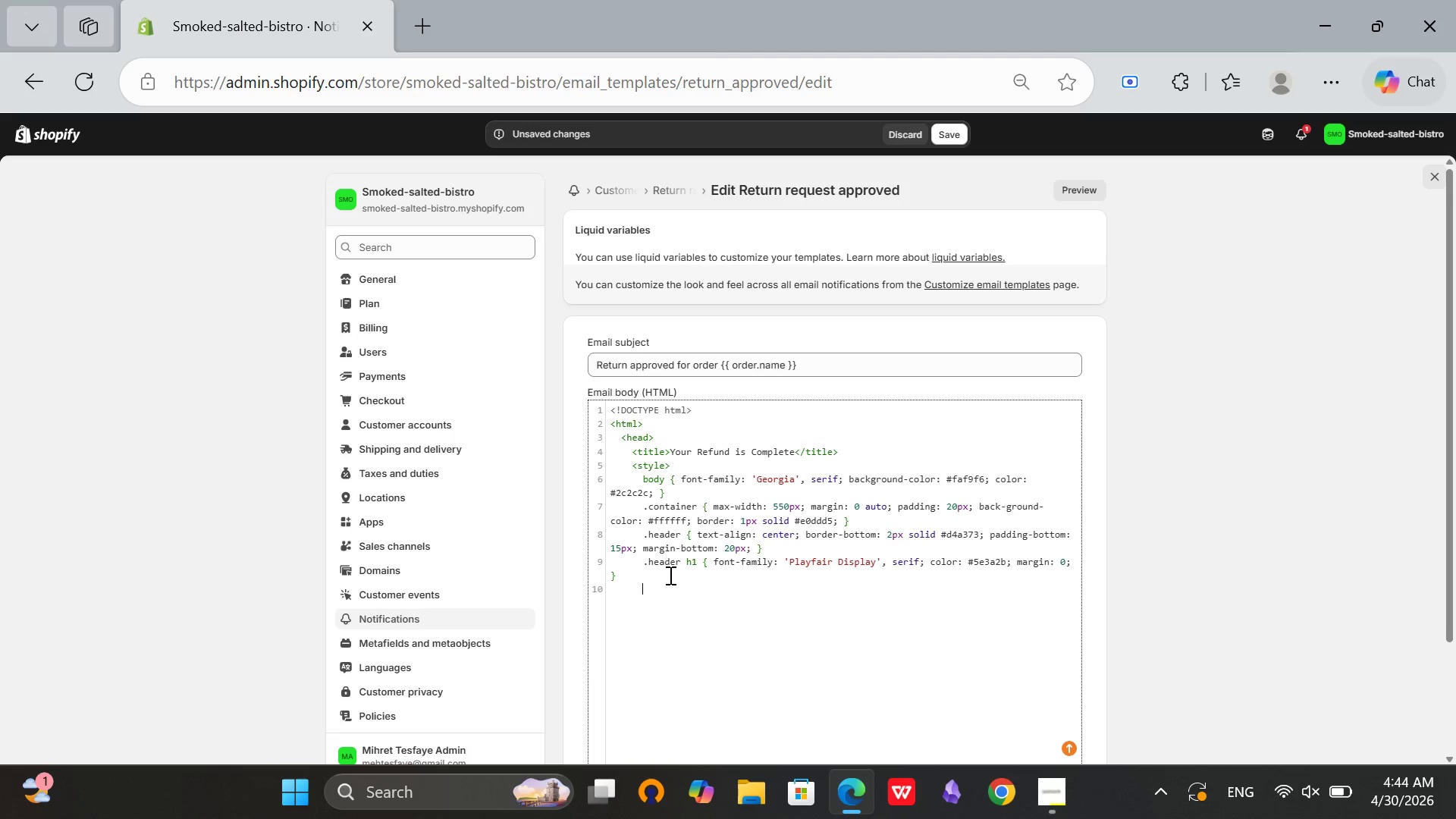 
key(Period)
 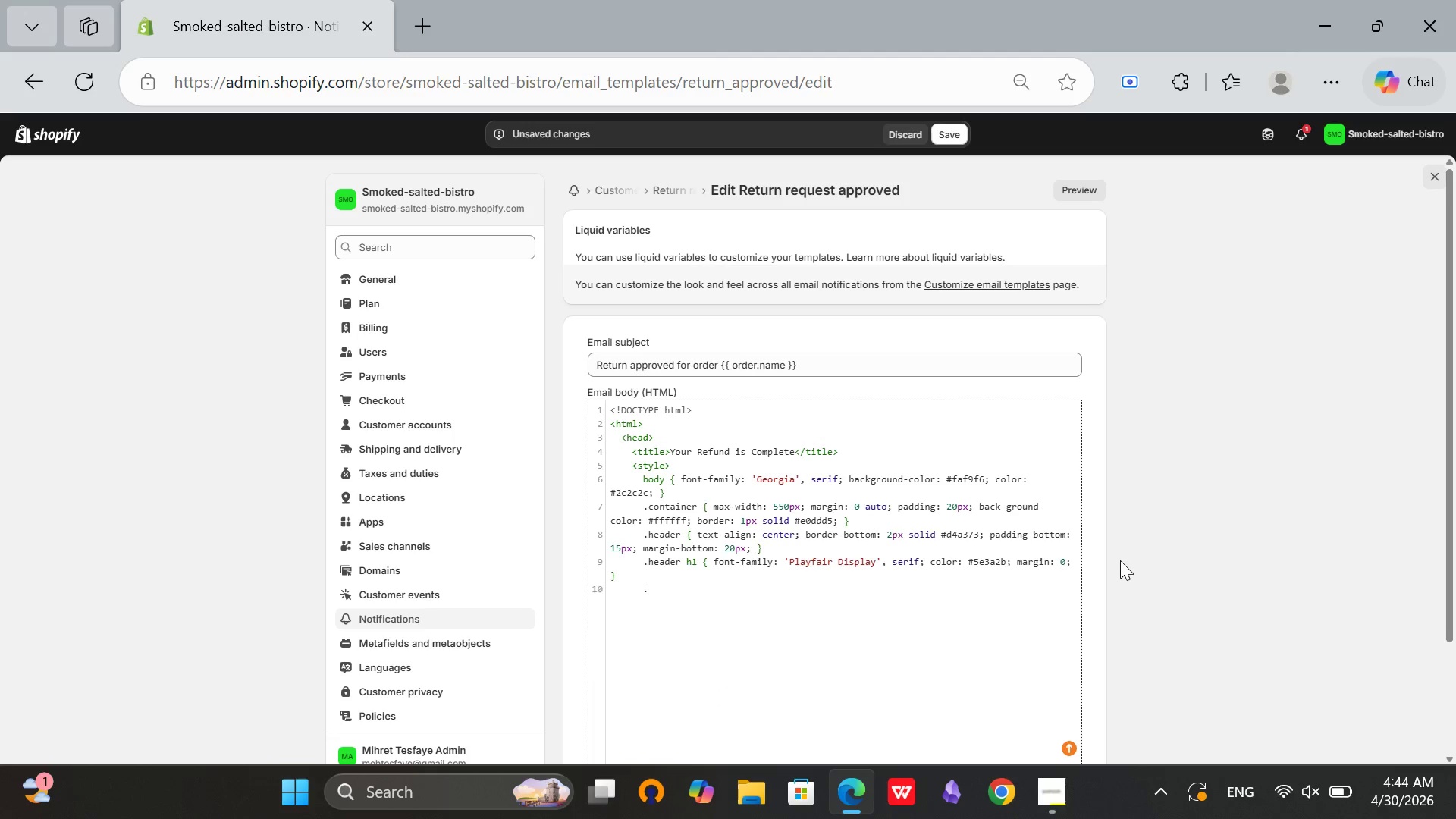 
type(refund-box { back)
 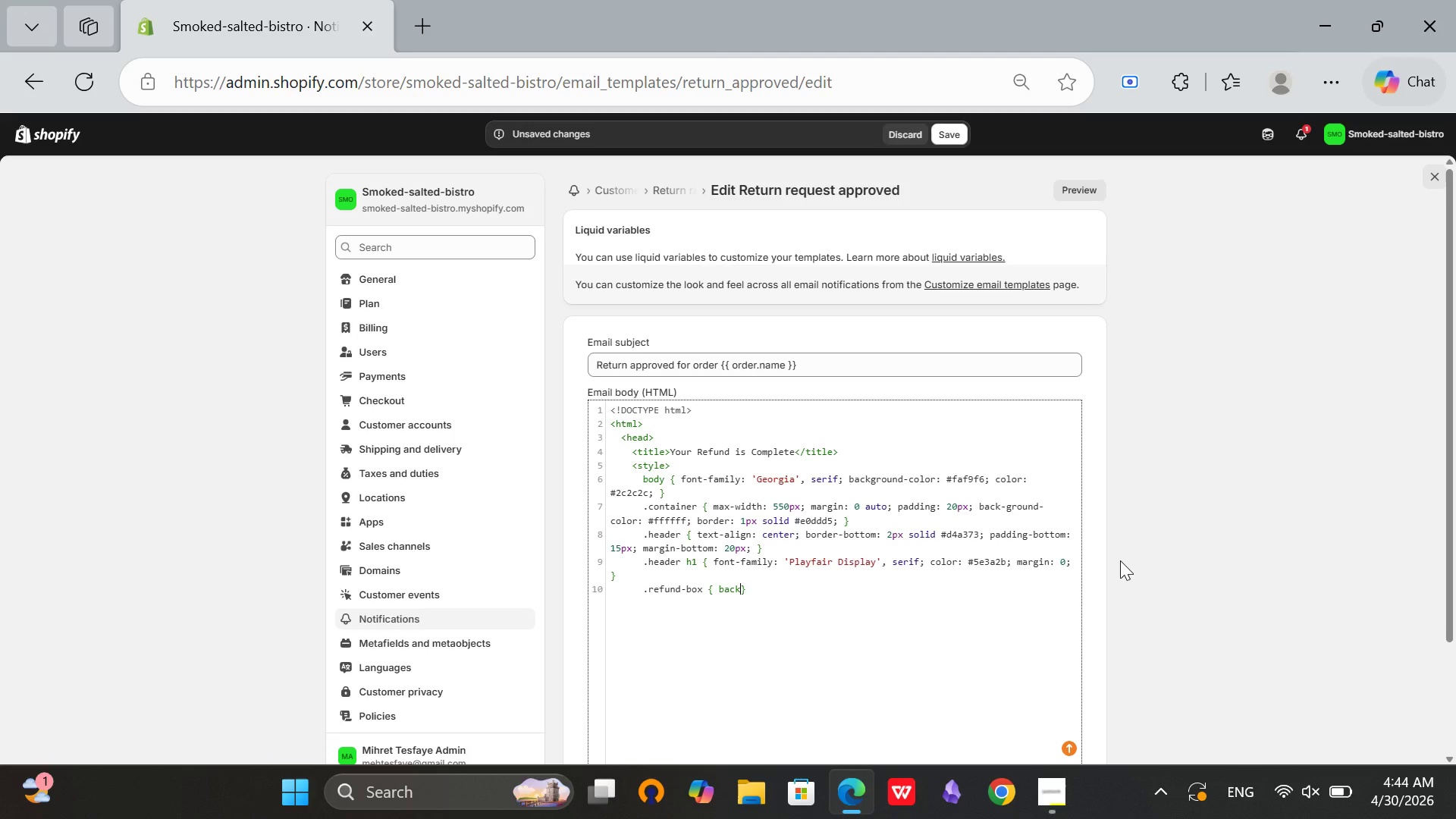 
type(ground-color: #e8f0e6; padding)
 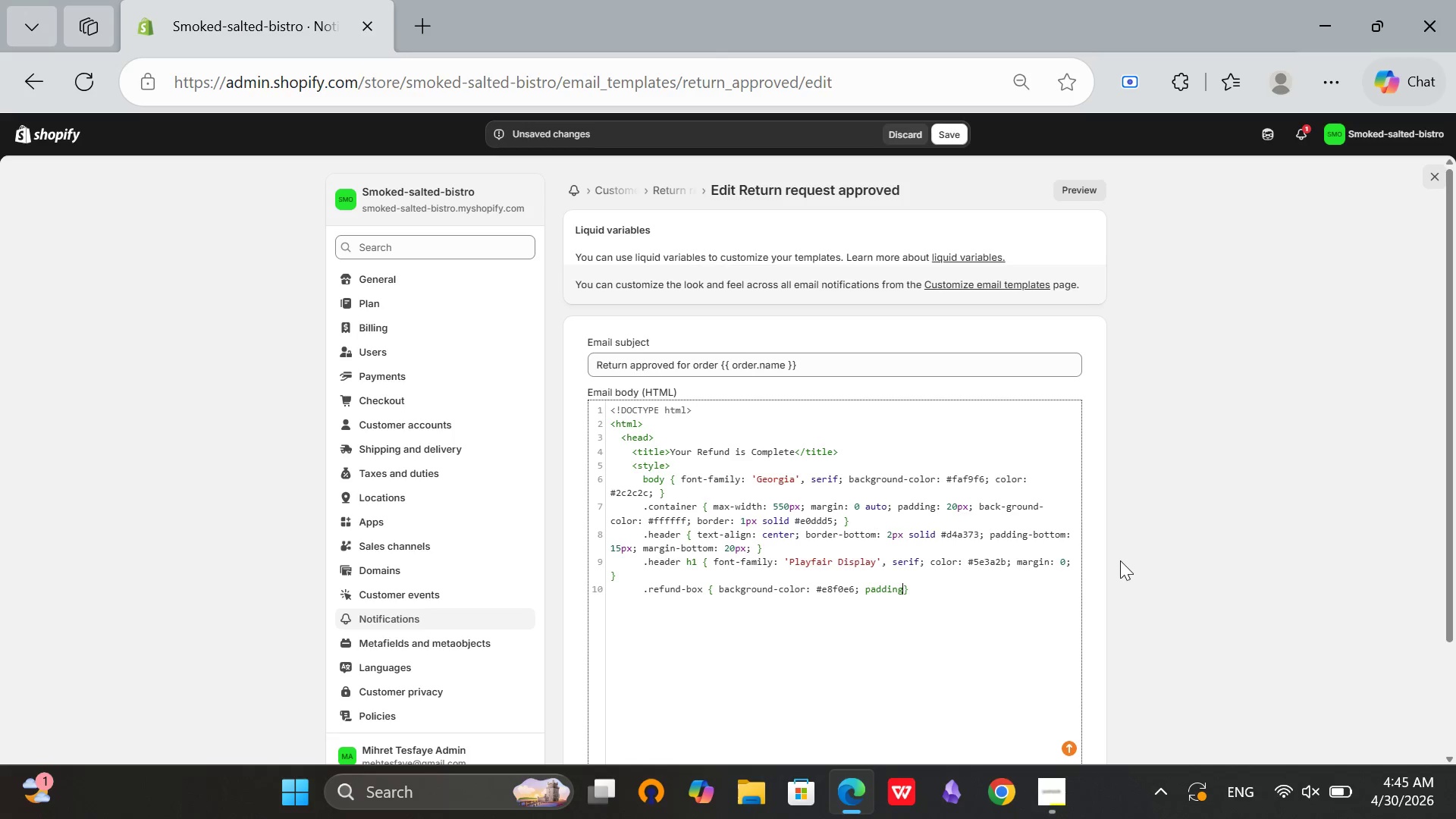 
wait(7.78)
 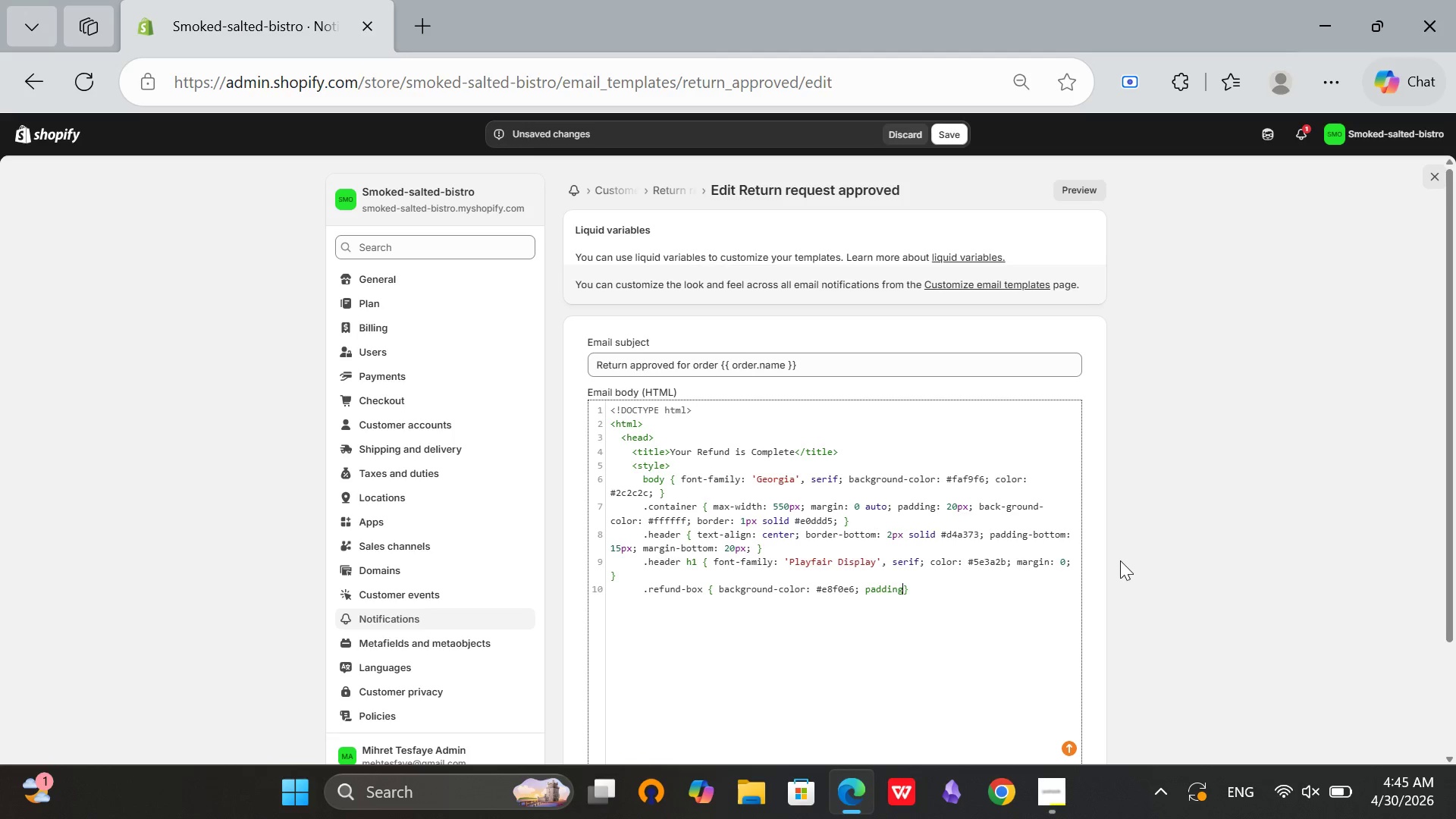 
type(: 15px)
 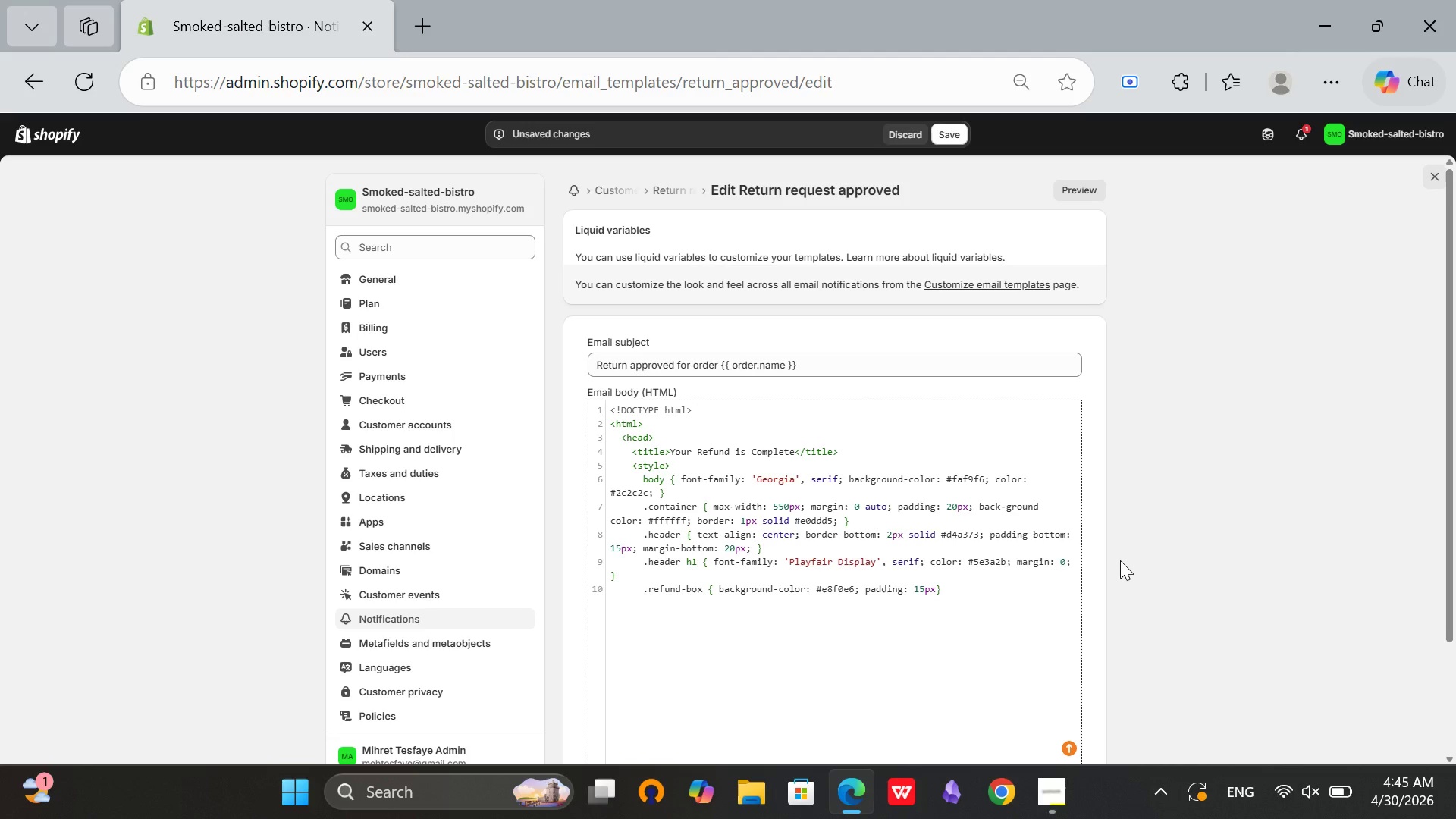 
wait(8.5)
 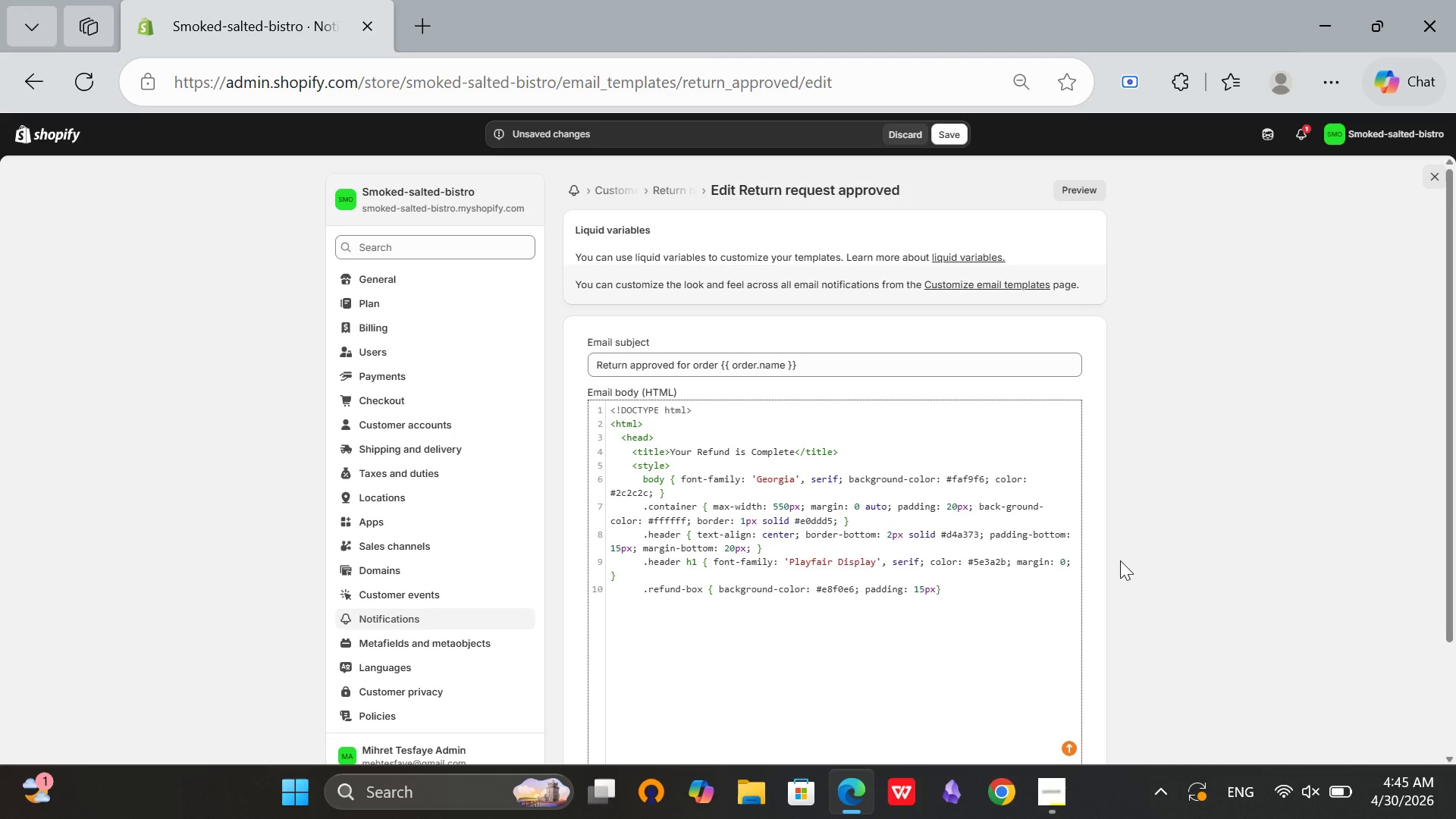 
type(; border-left: 4px solid #5e3a2b; margon)
key(Backspace)
key(Backspace)
type(in: 20px 0;)
 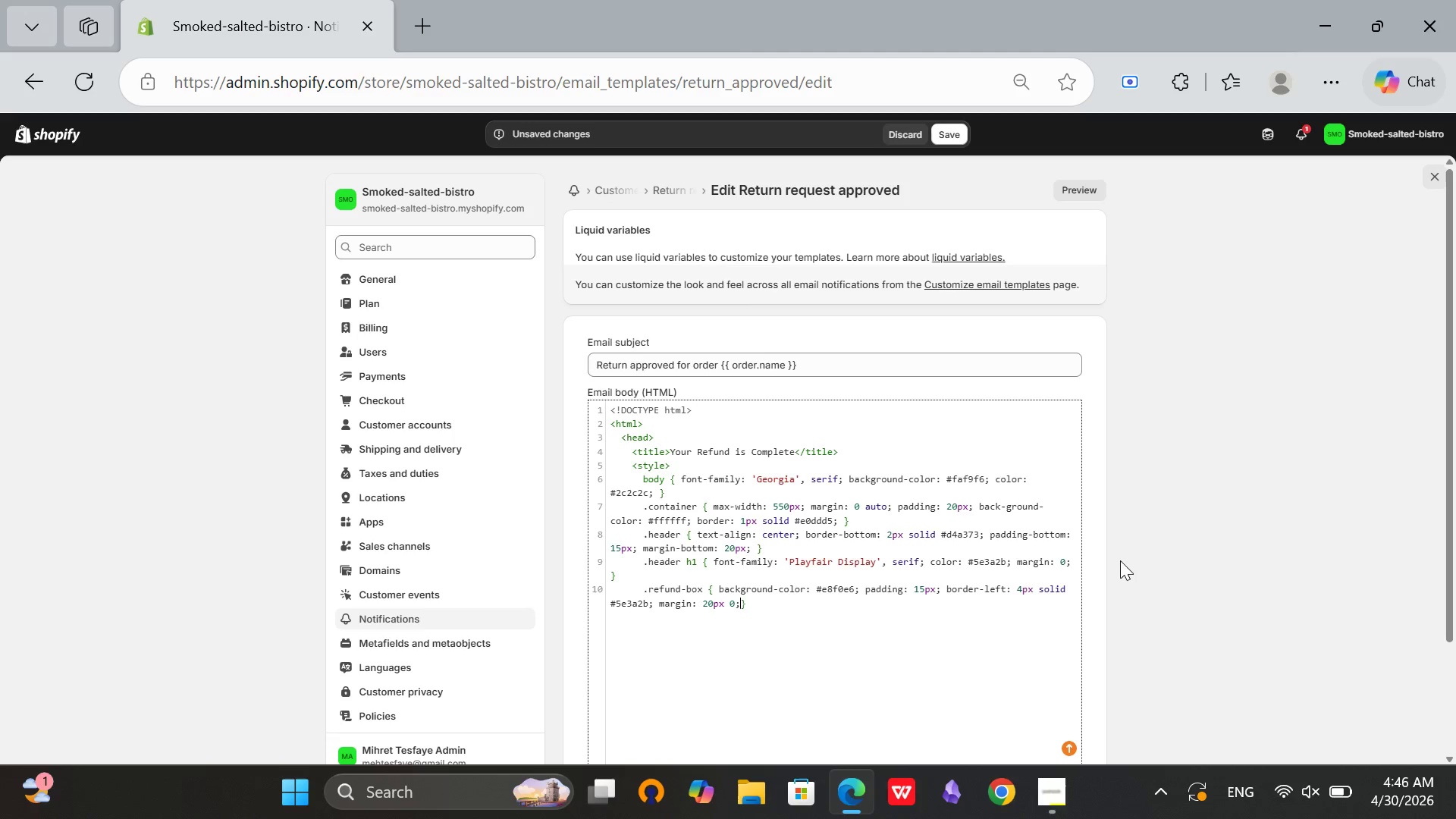 
key(ArrowRight)
 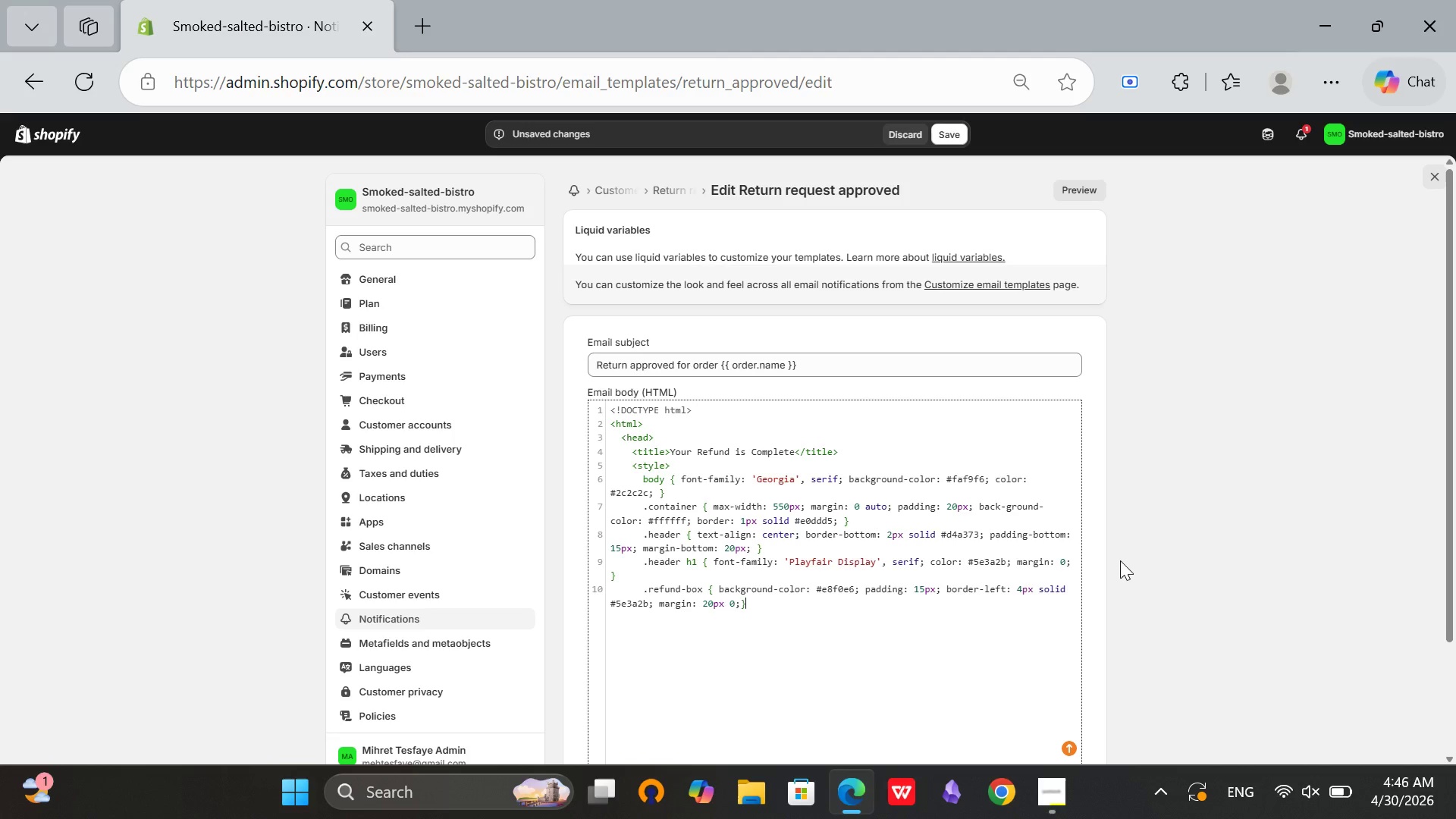 
key(Enter)
 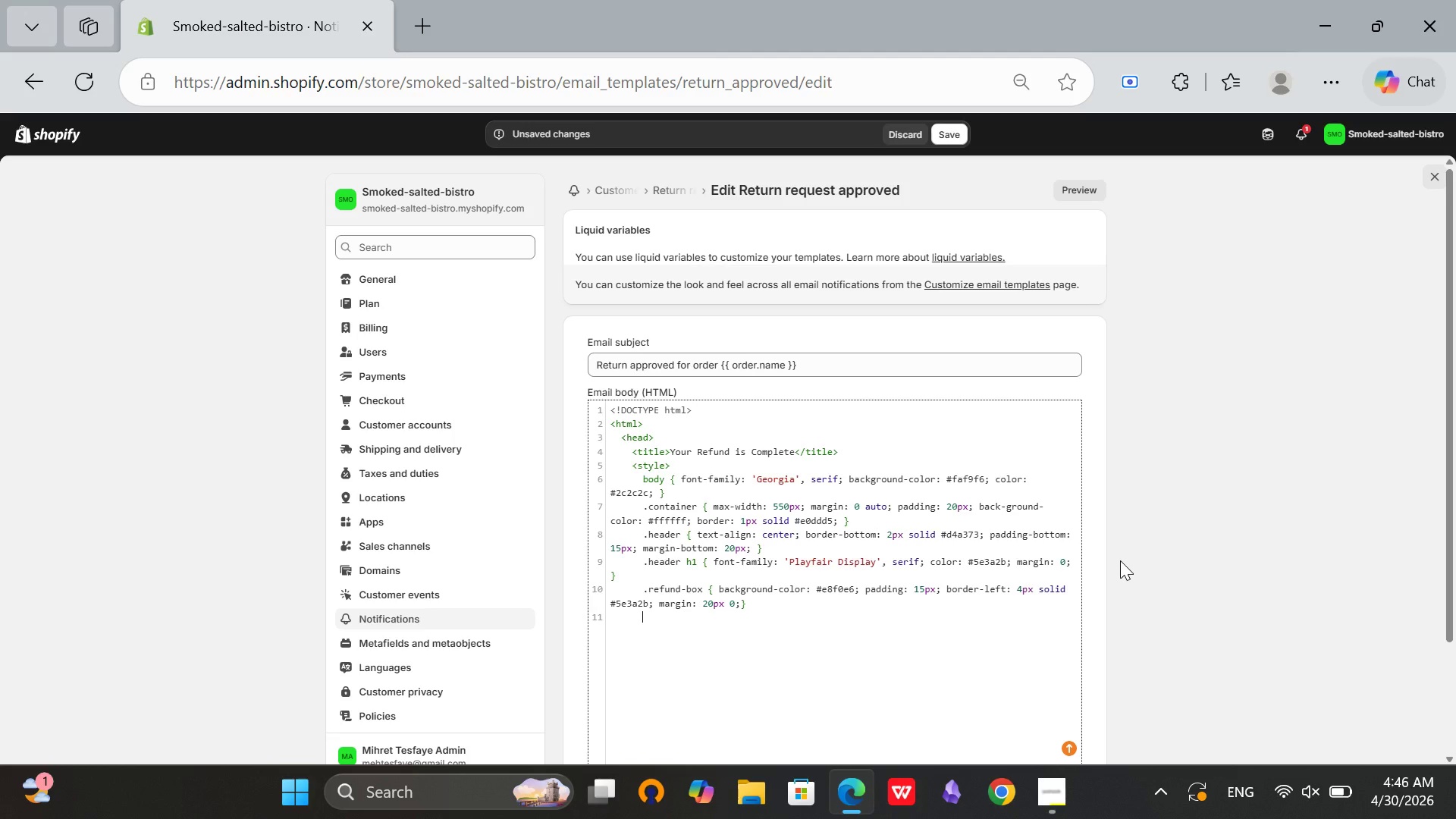 
wait(5.53)
 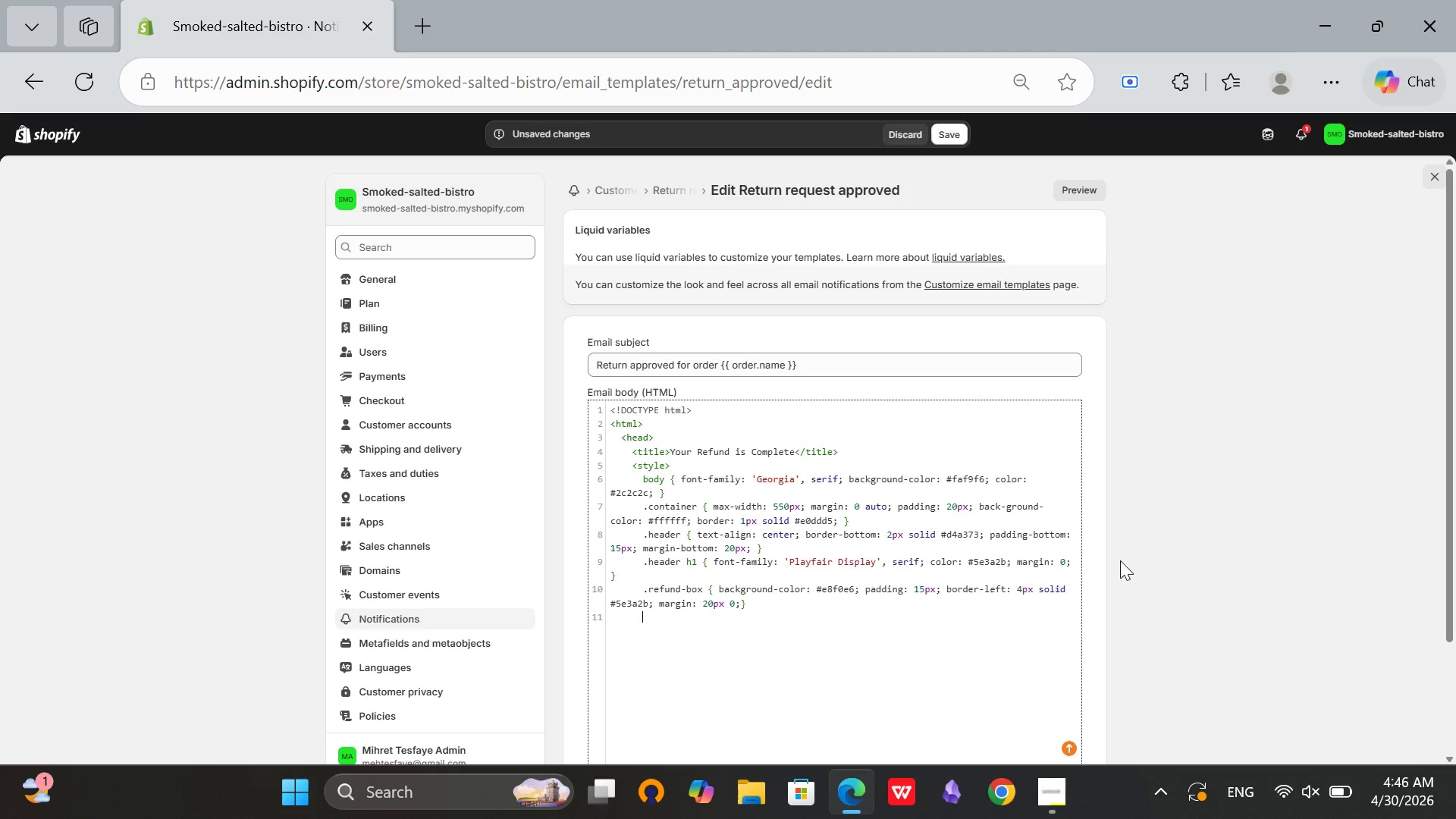 
type(.footer { test-align: center; font-size: 12 px; color: #888; brder-top)
 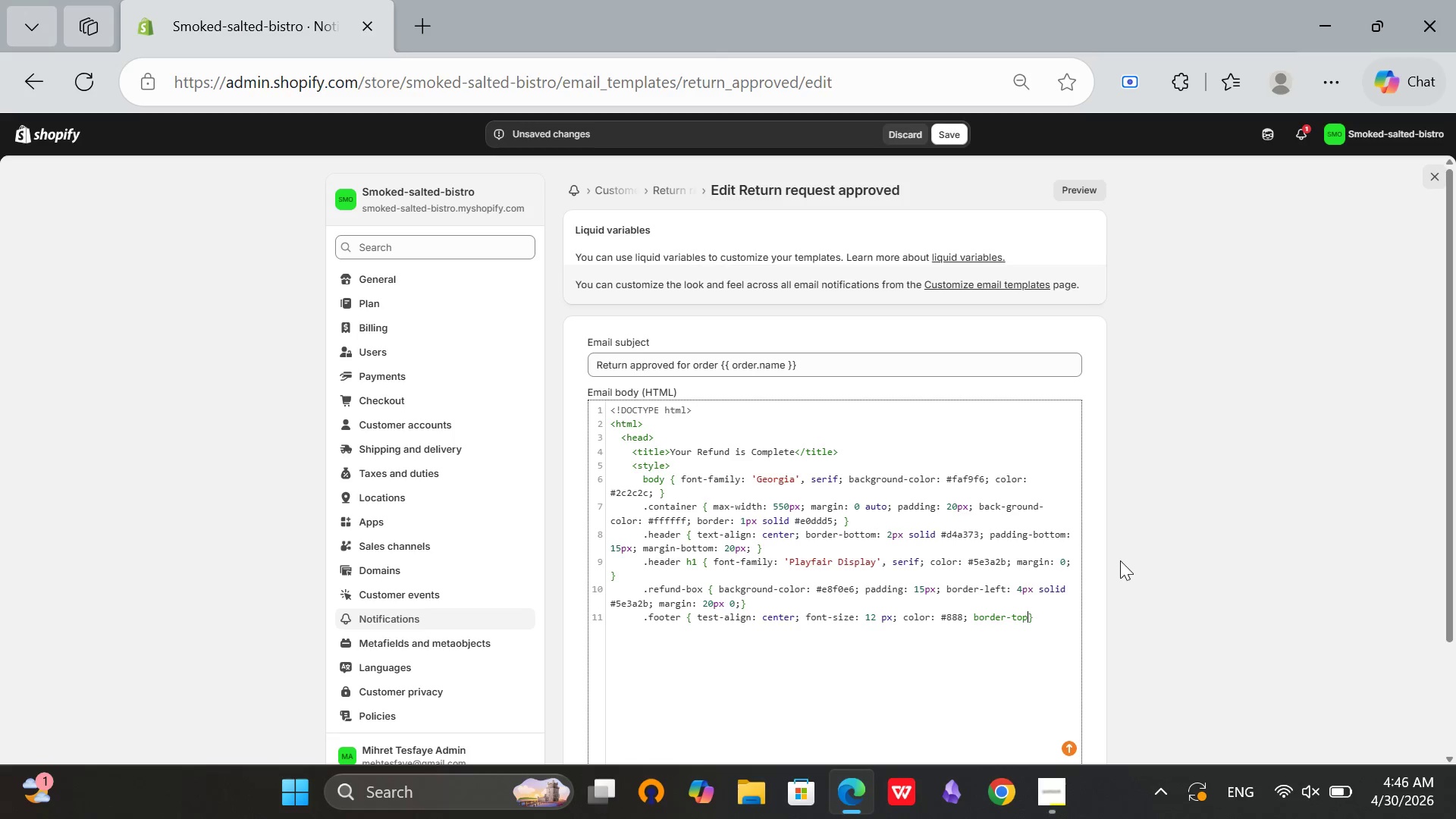 
key(Shift+Semicolon)
 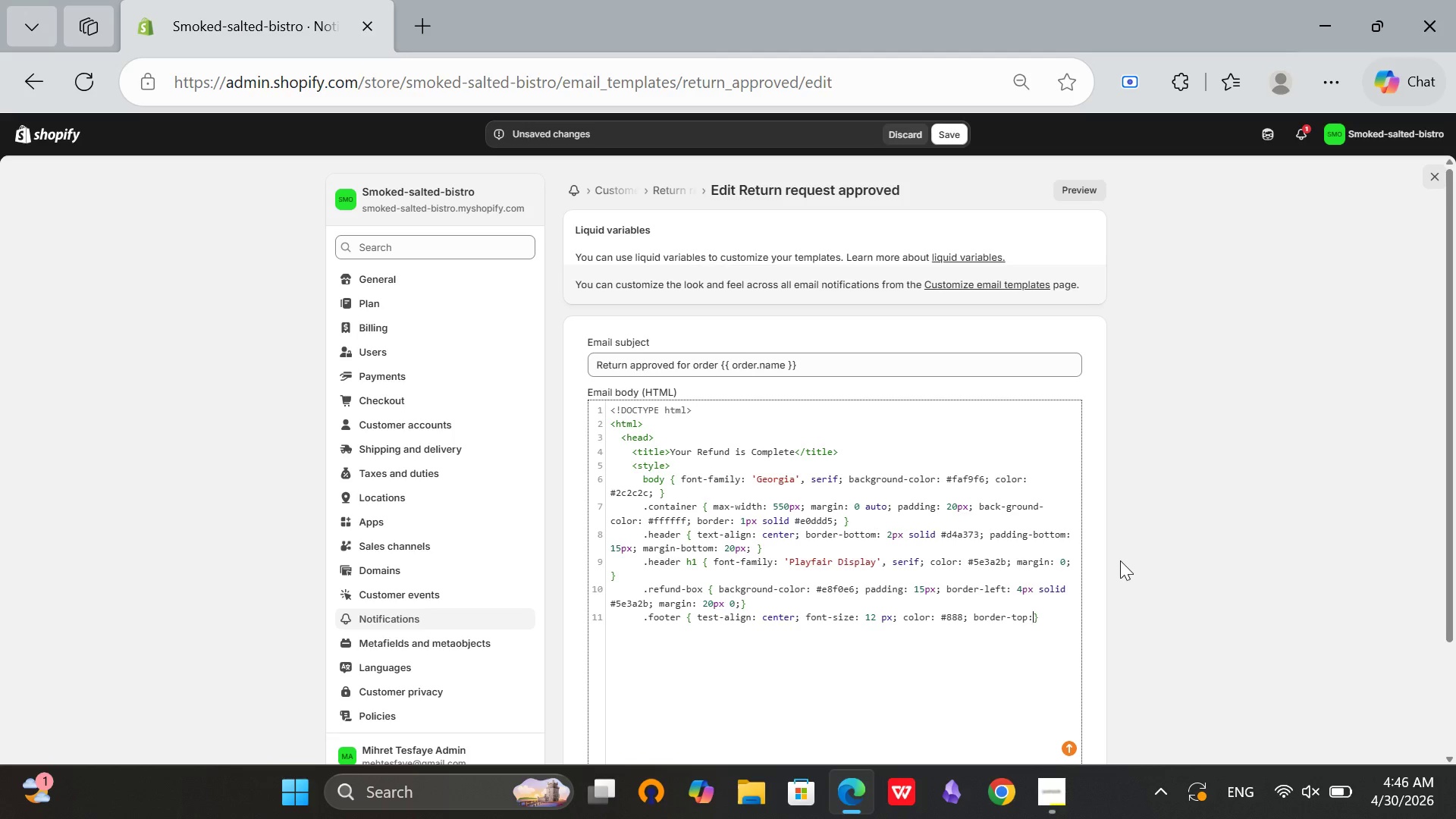 
type( )
key(Backspace)
type( )
key(Backspace)
type( 1px solid #eee; padding-top: 15px; margin-ti)
key(Backspace)
type(op: 20px;)
 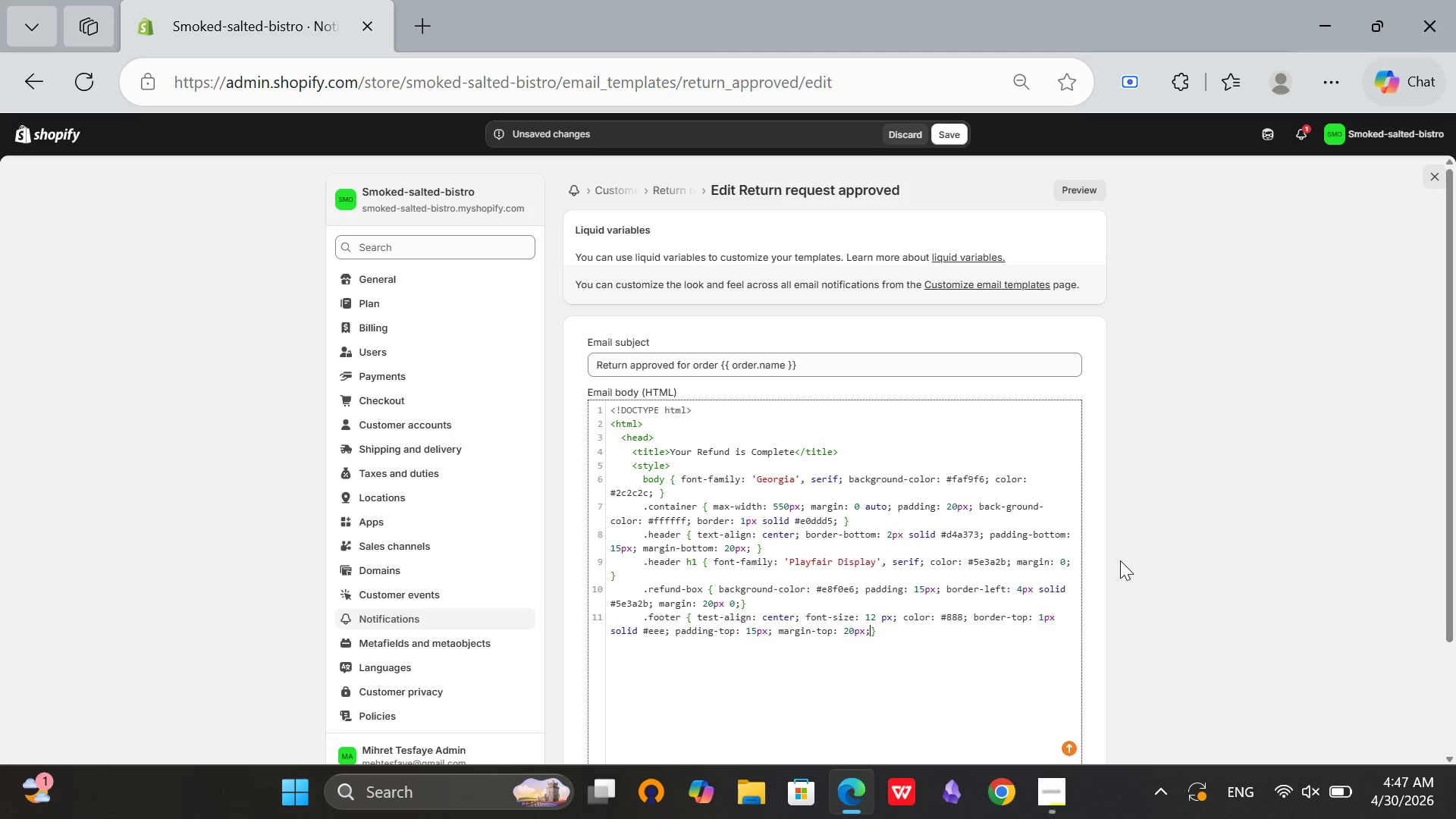 
key(ArrowRight)
 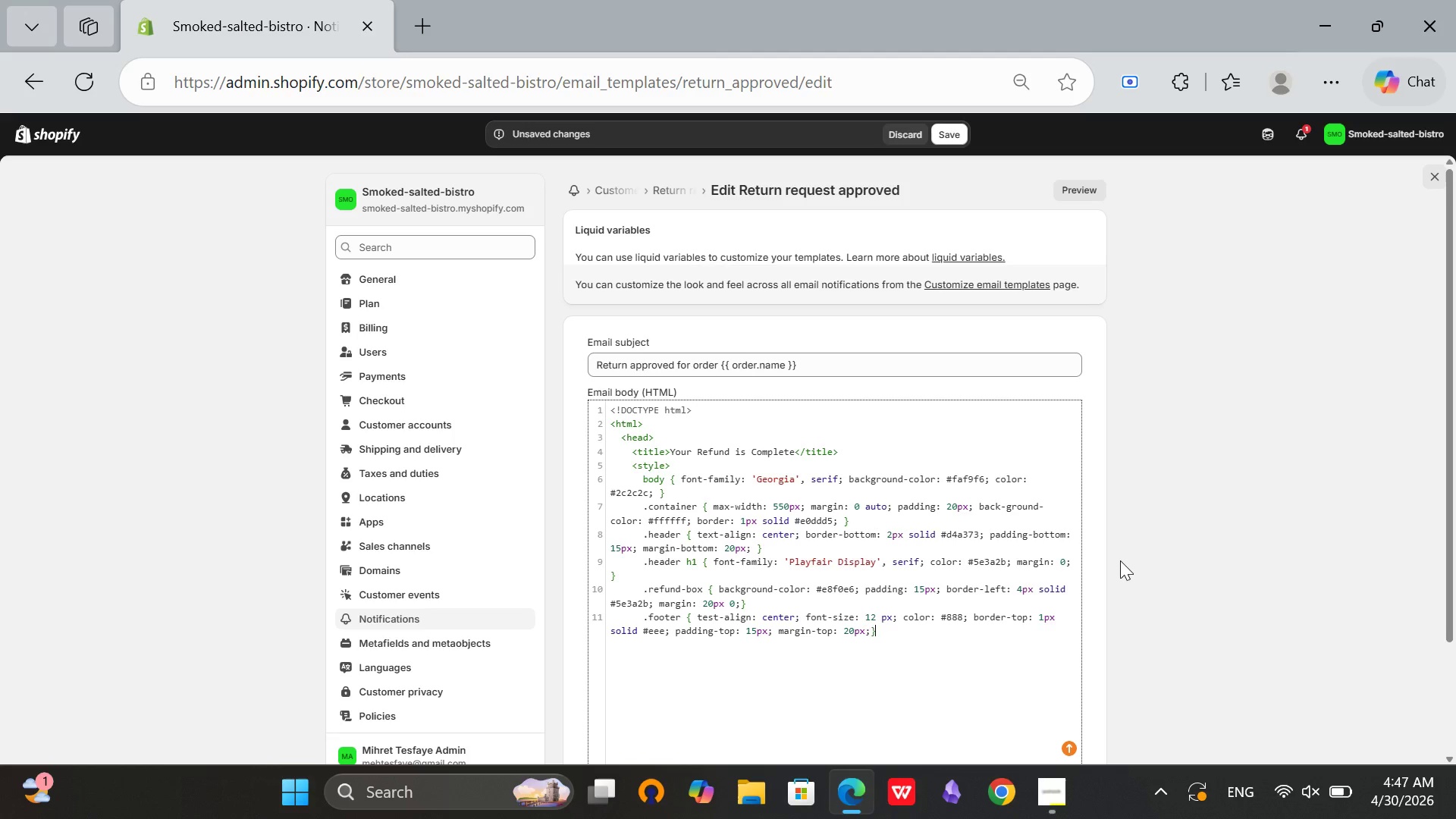 
key(Enter)
 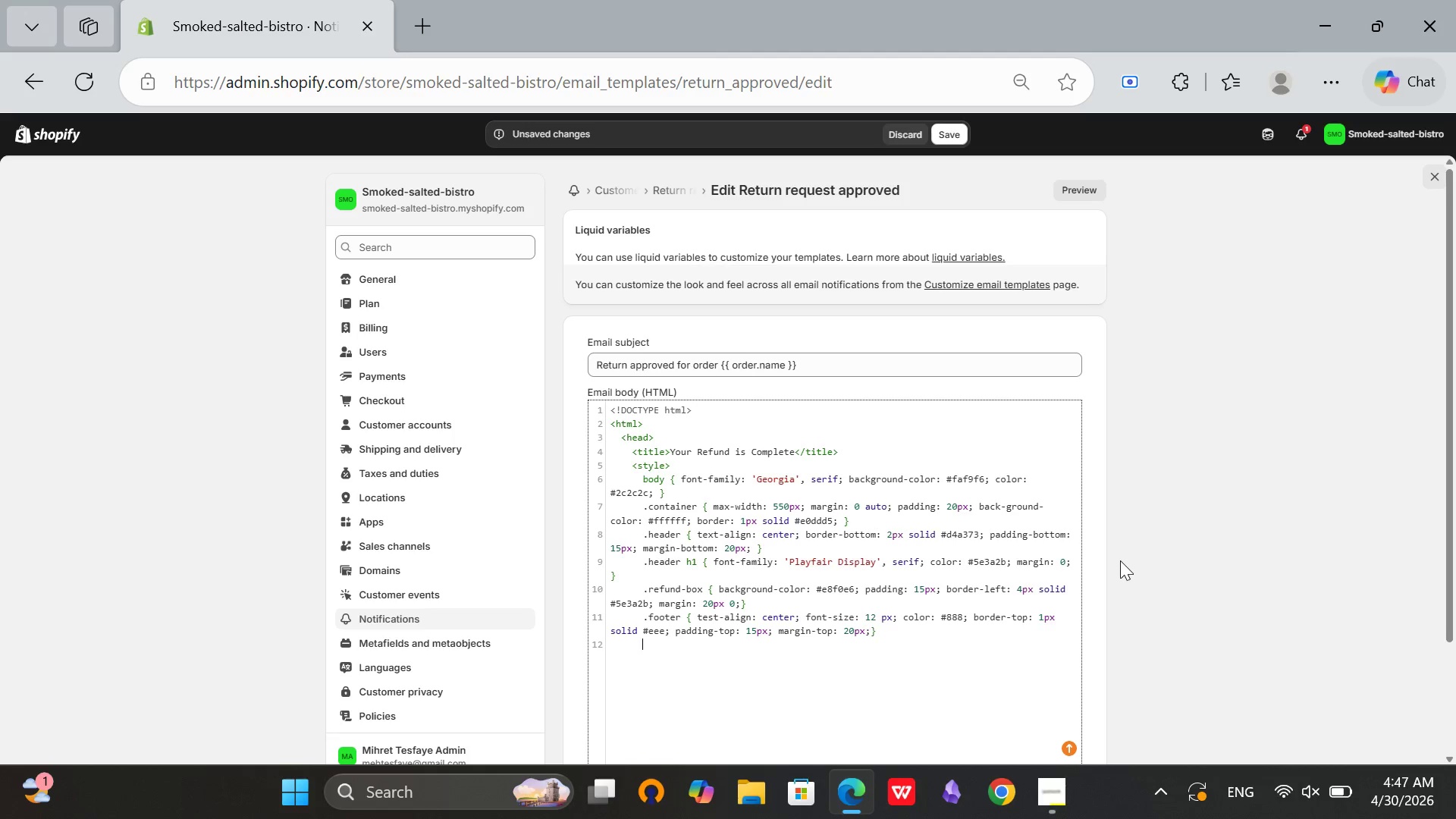 
type(</style>)
 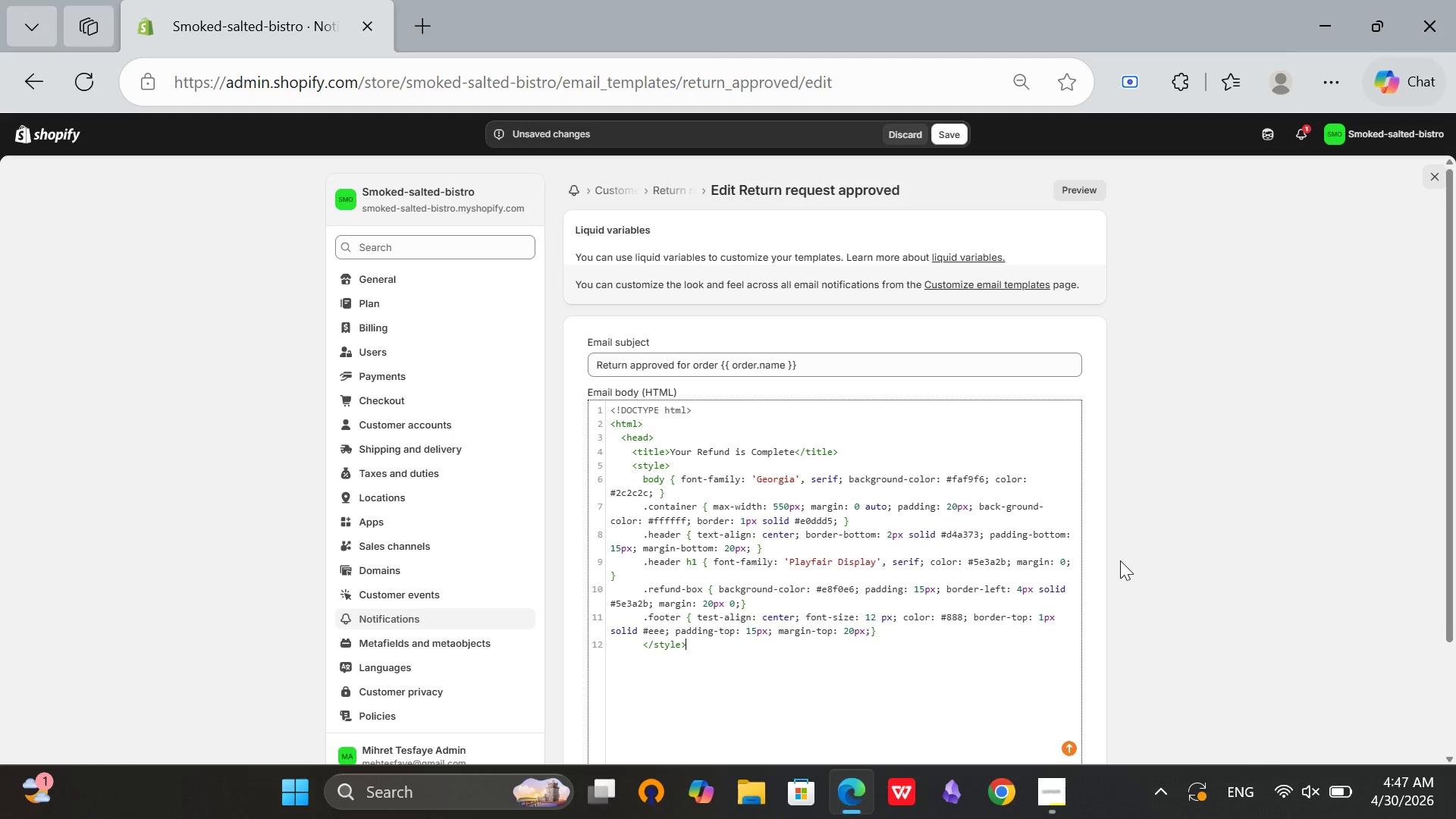 
key(Enter)
 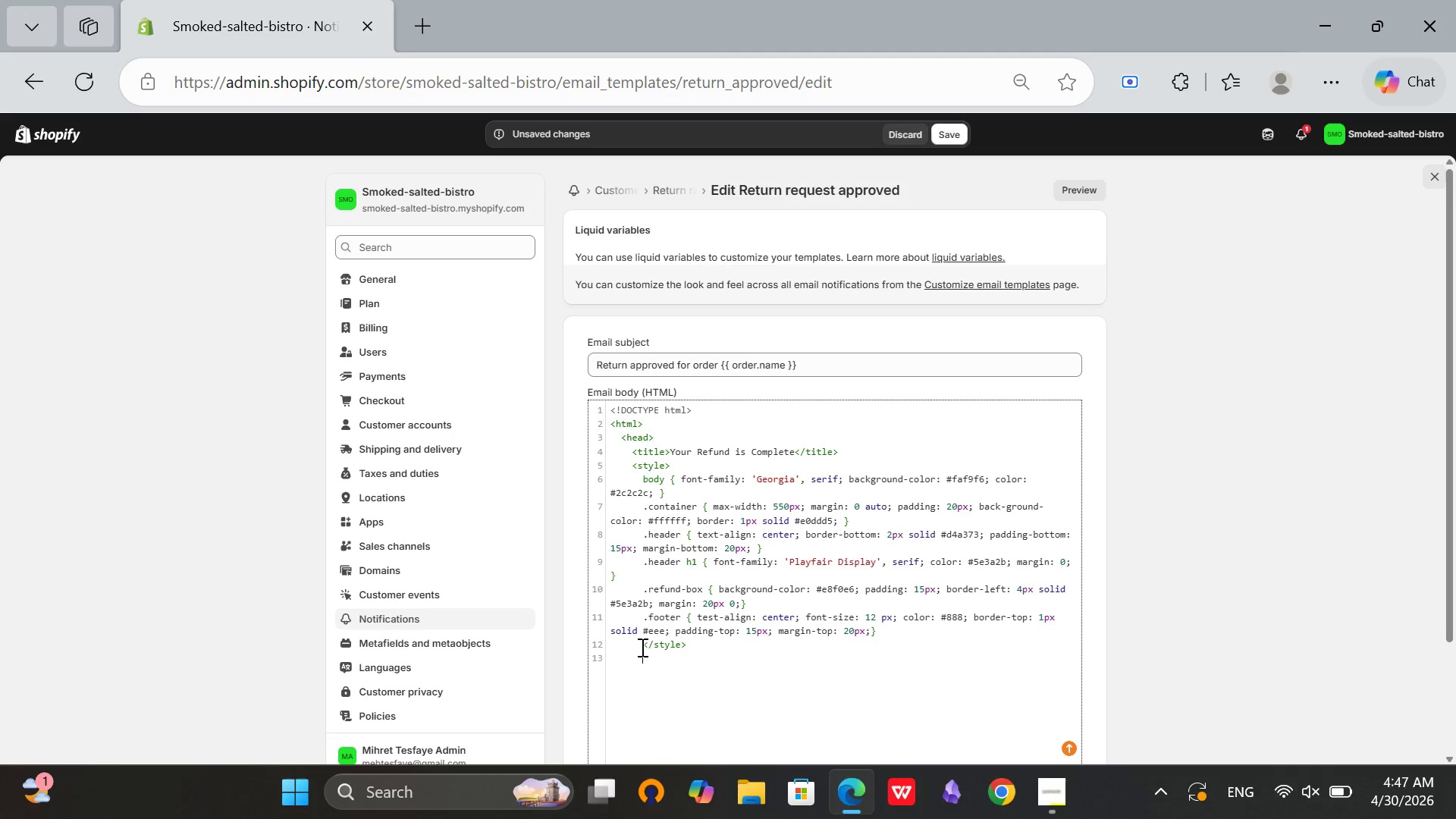 
wait(5.42)
 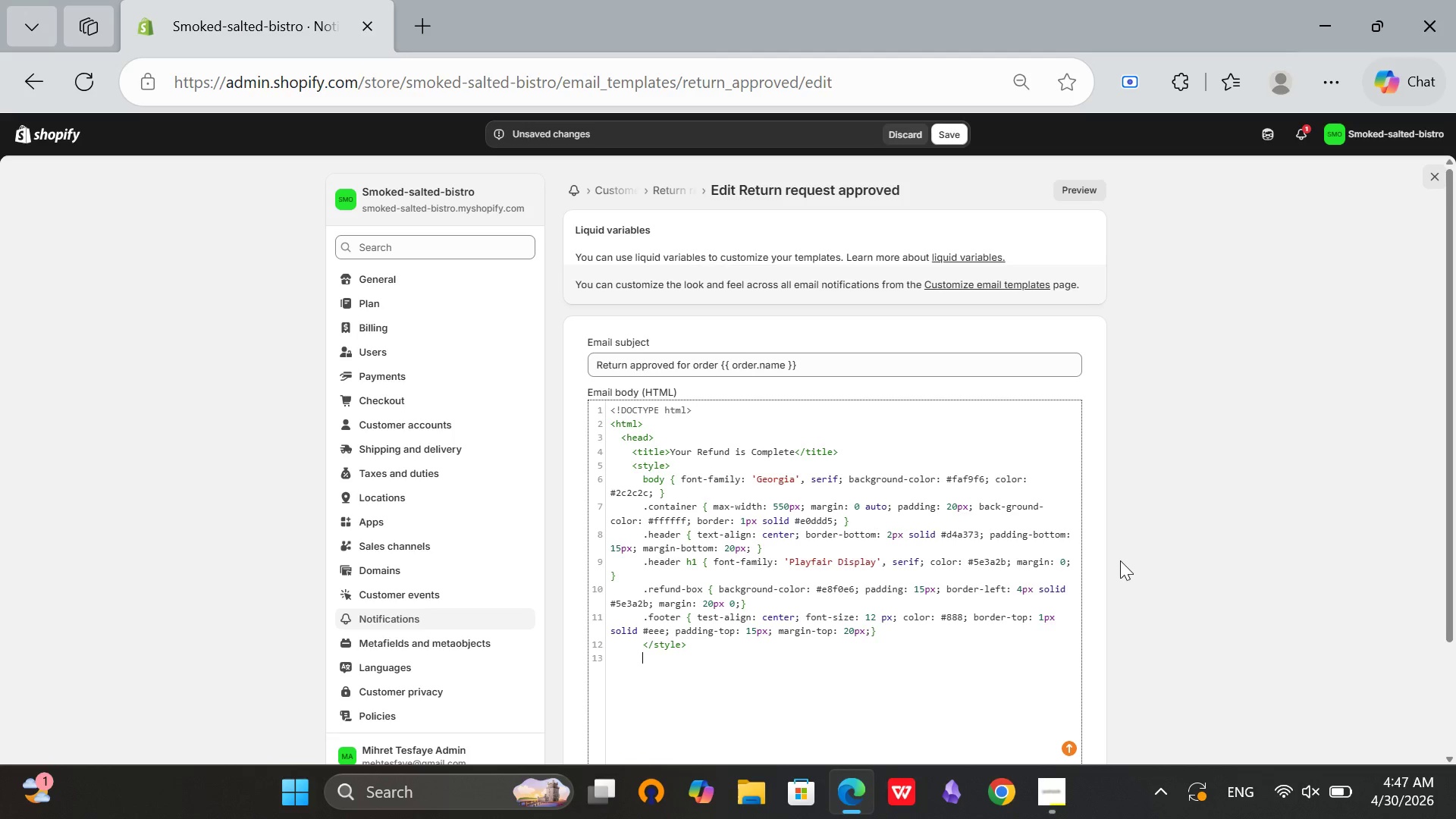 
left_click([645, 645])
 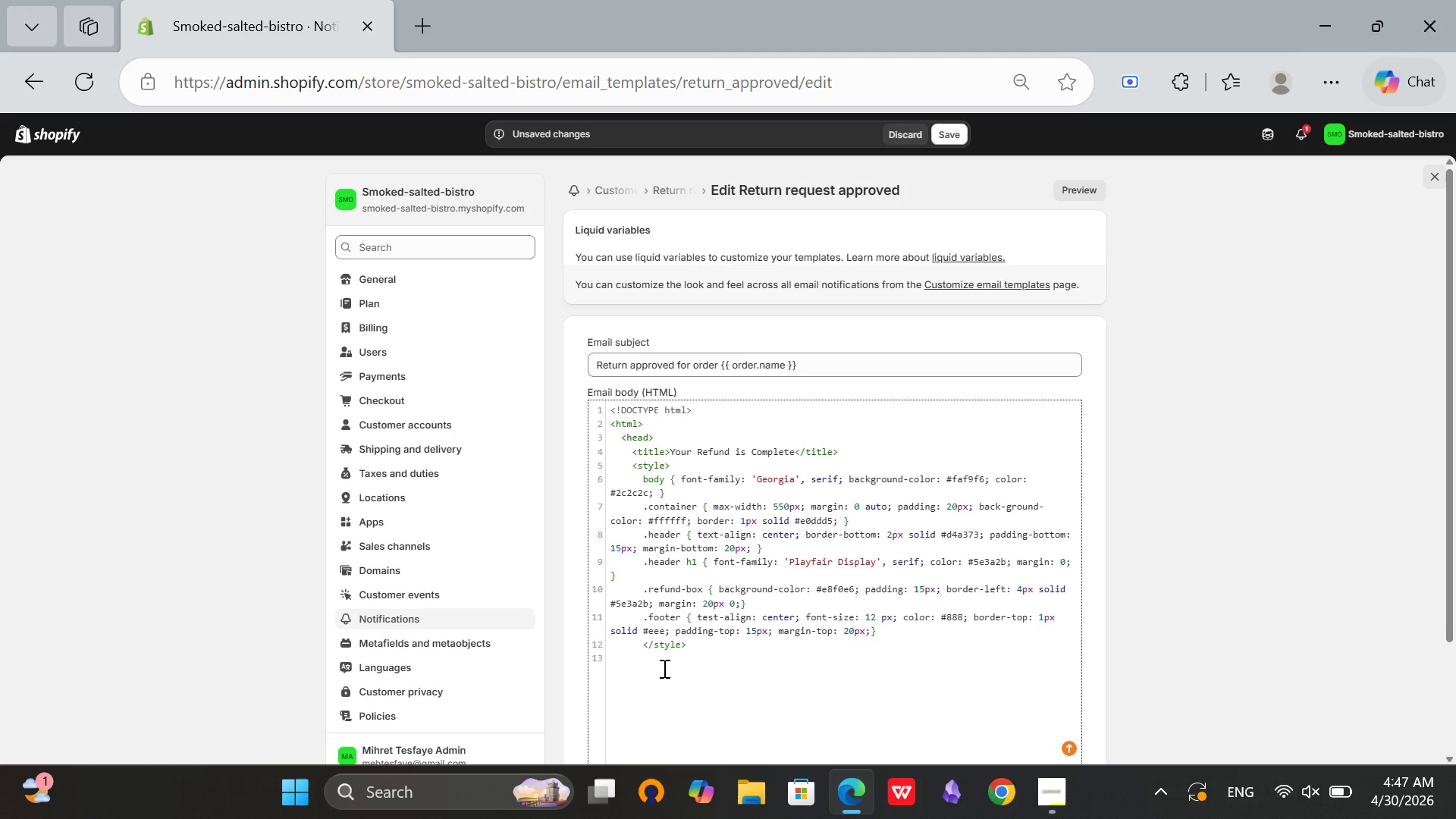 
key(Backspace)
 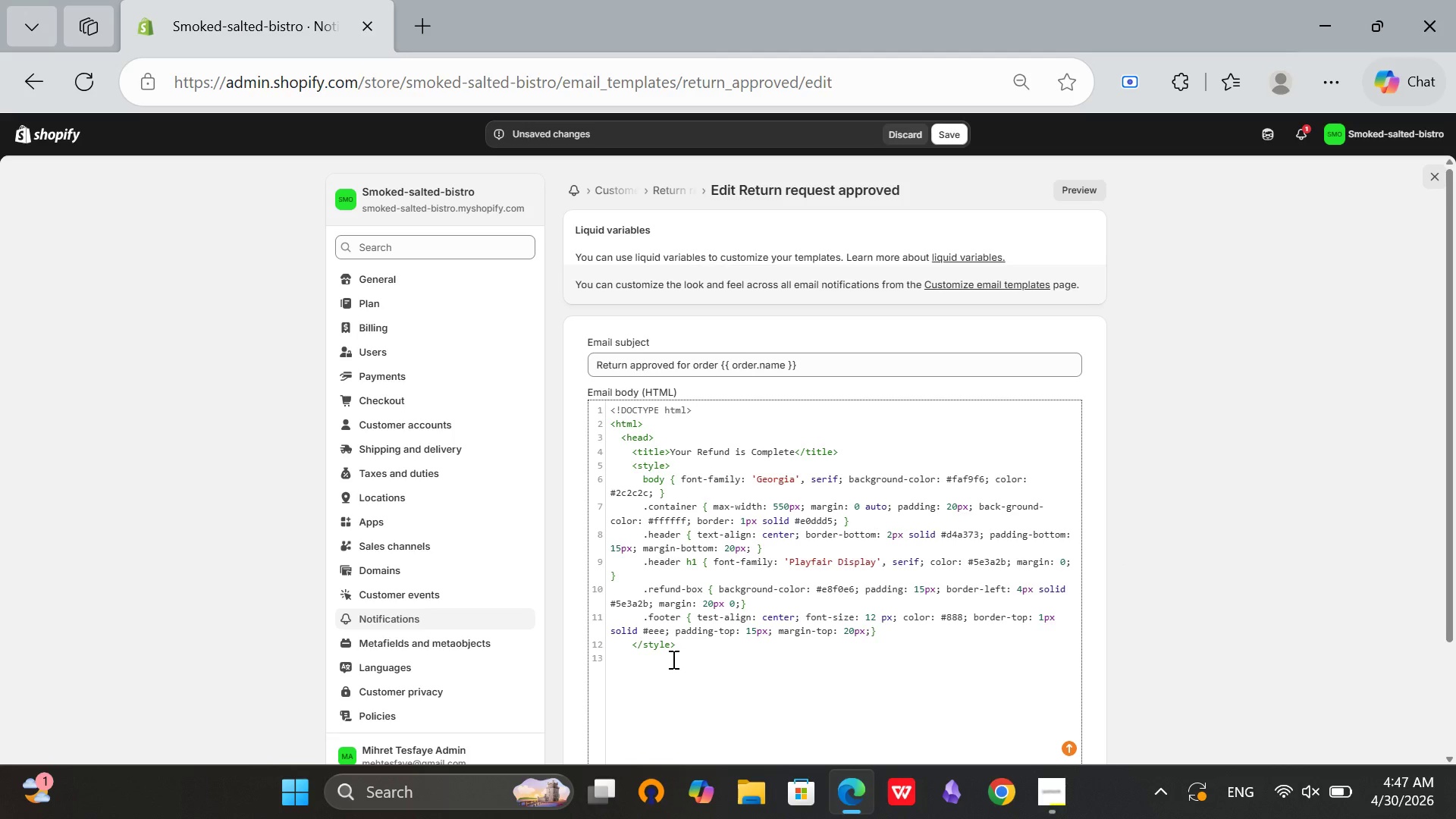 
left_click([696, 644])
 